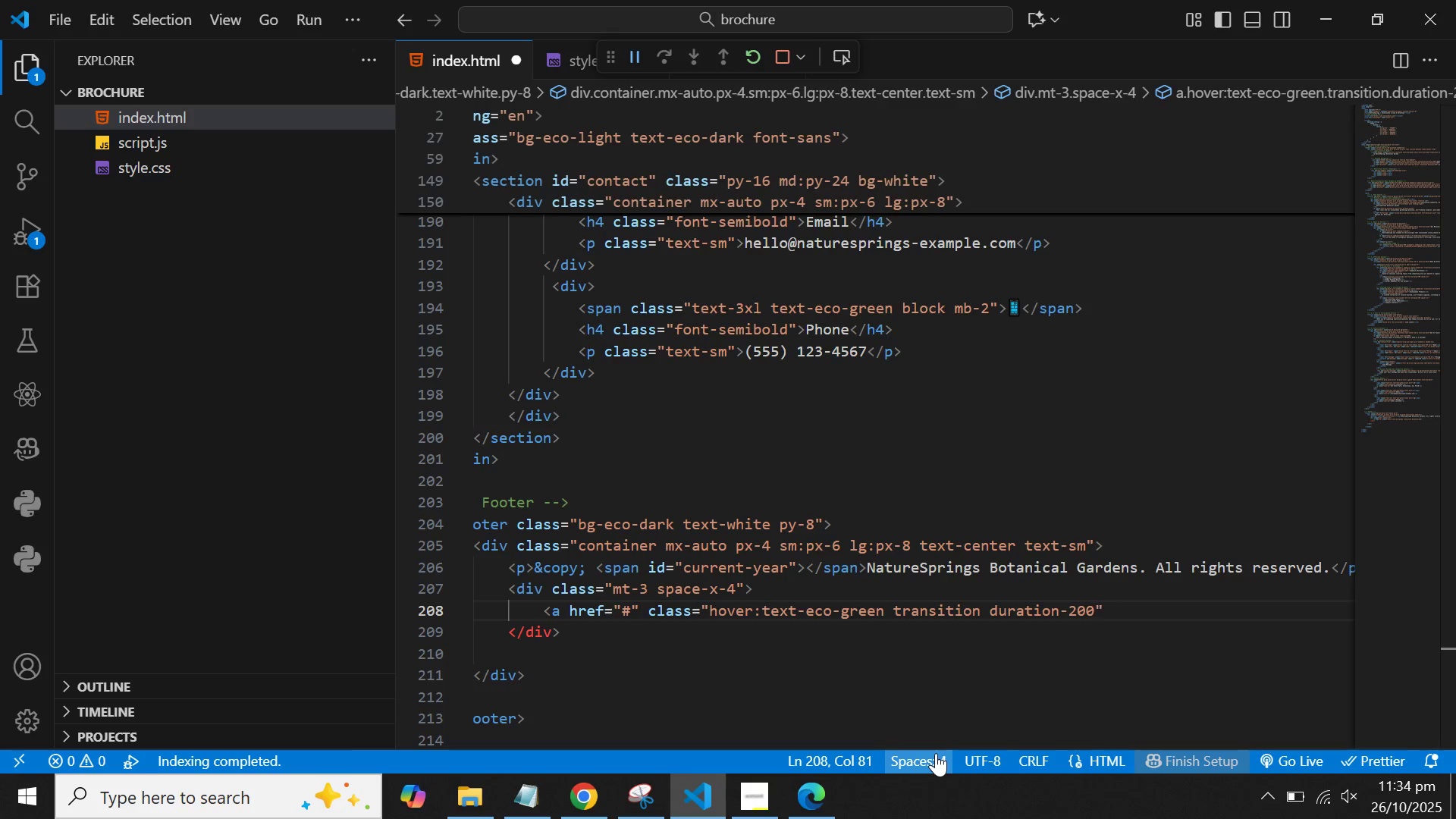 
type(>Facebook)
 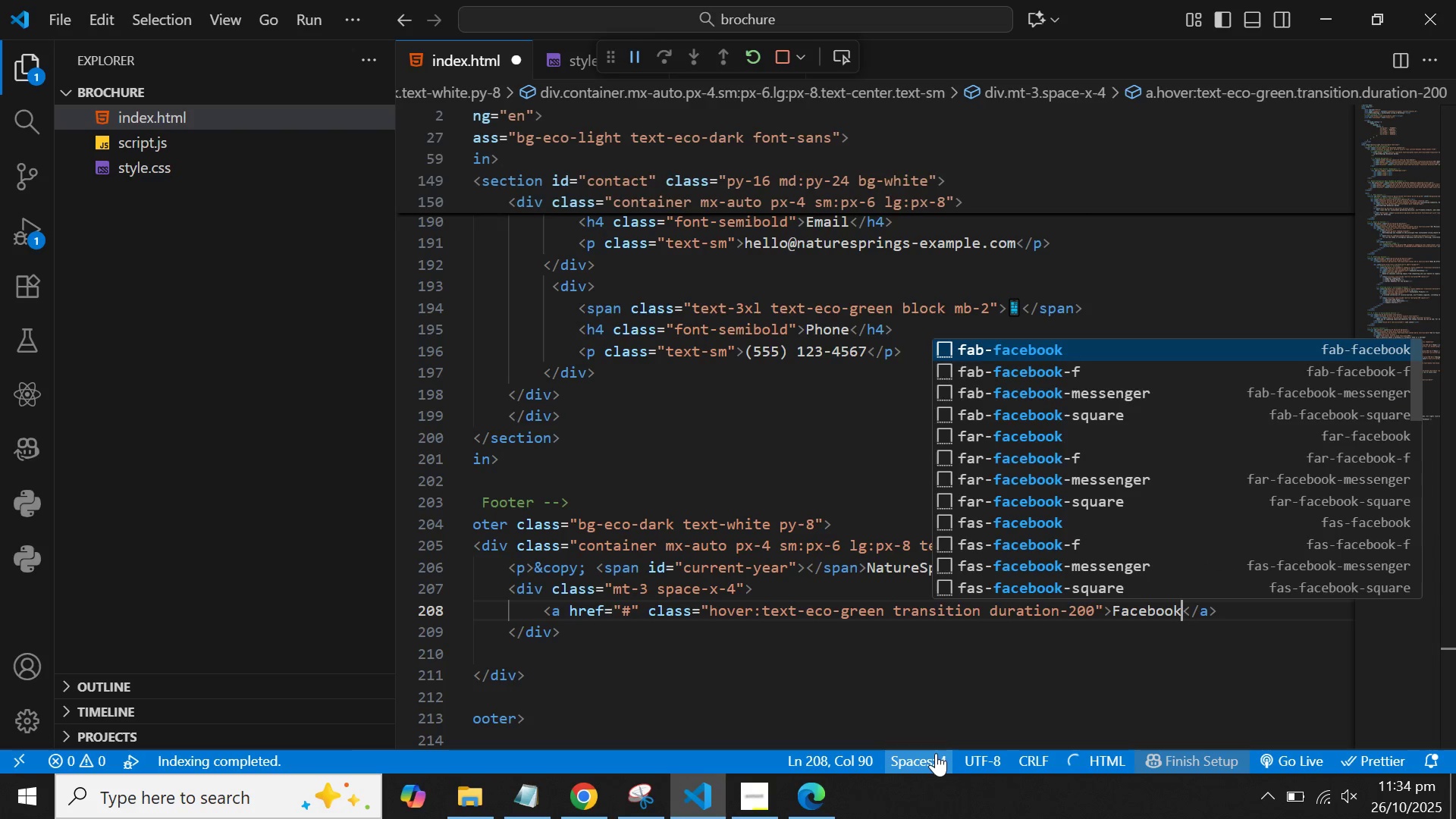 
key(ArrowRight)
 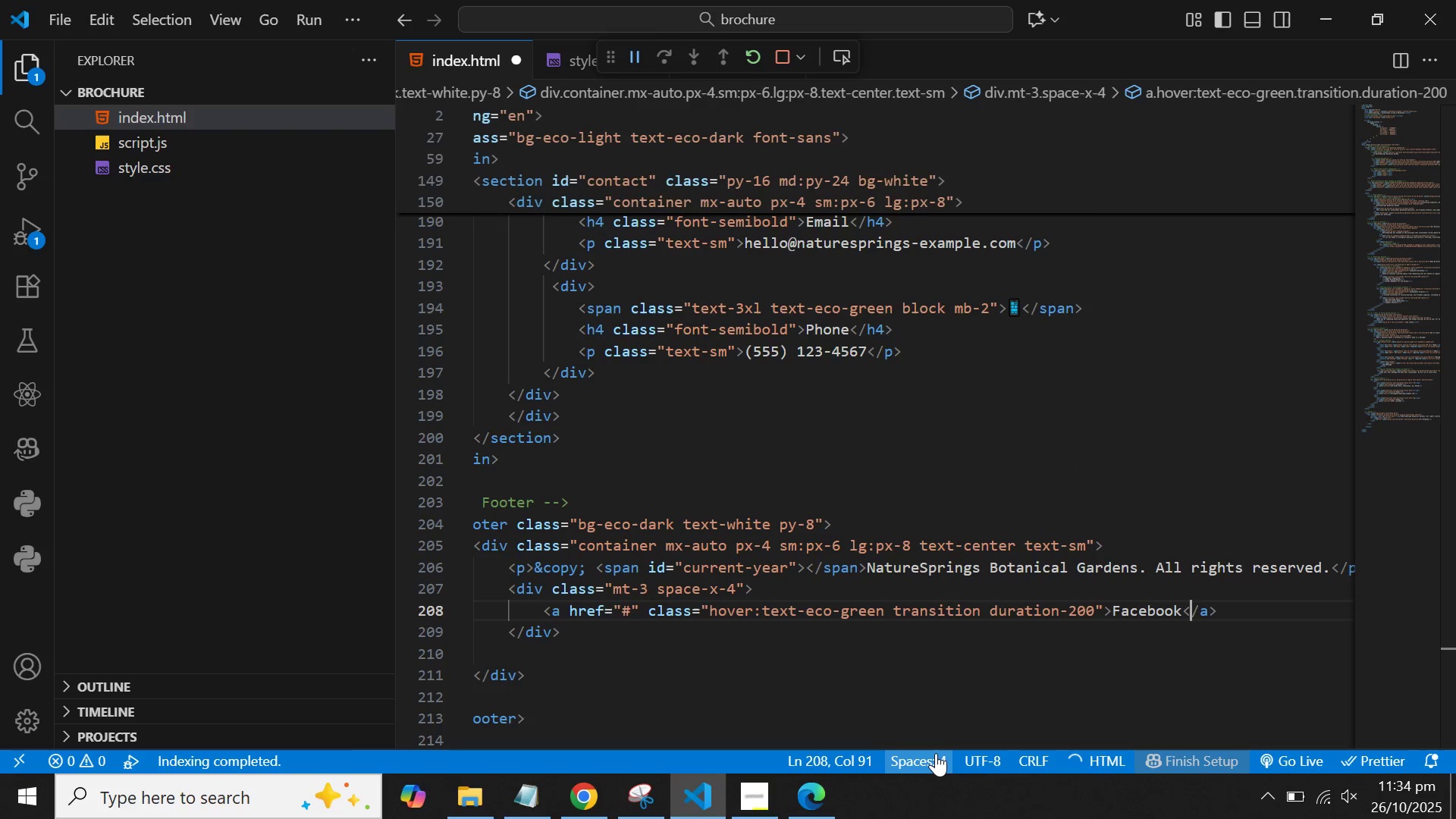 
key(ArrowRight)
 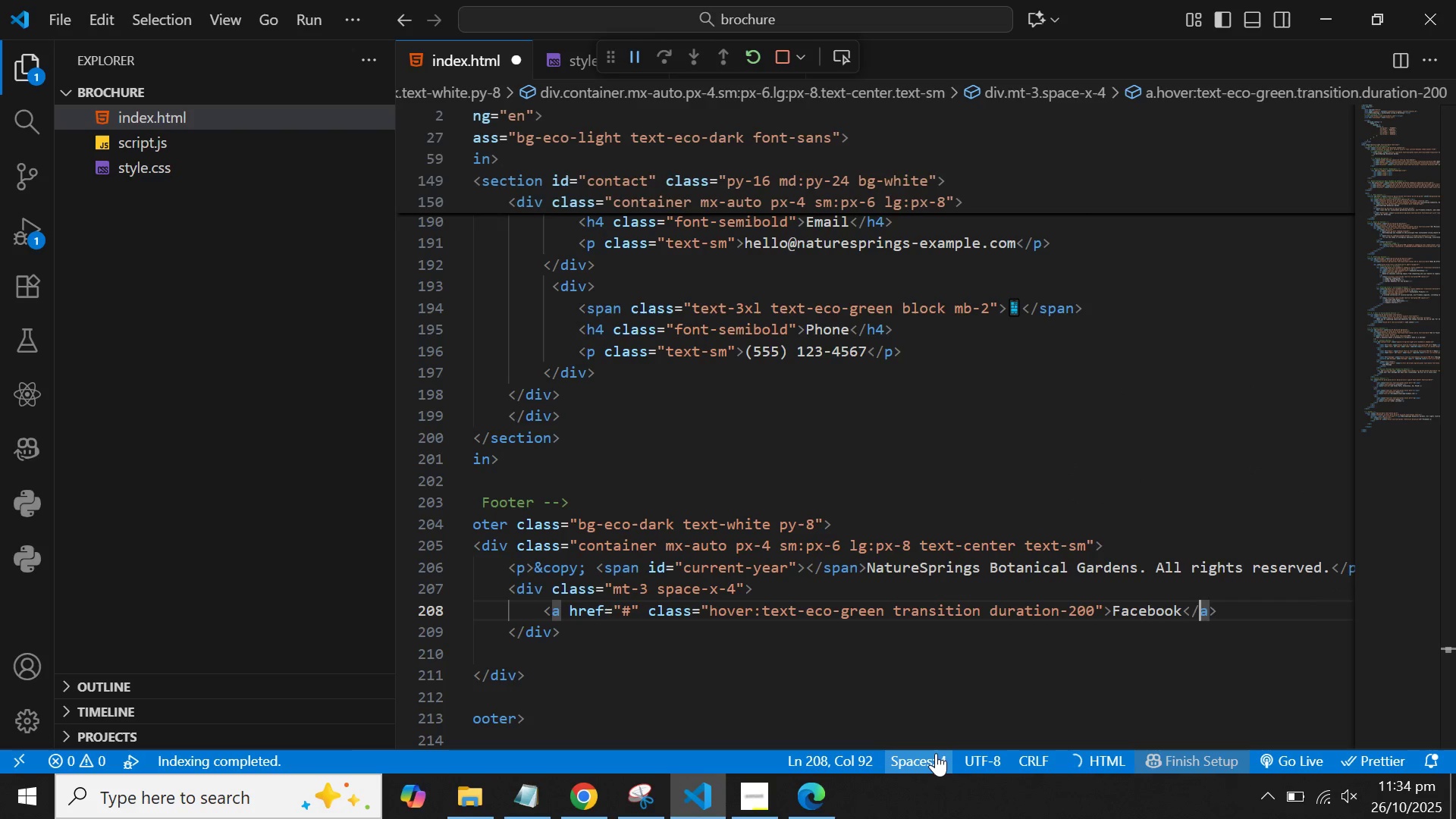 
key(ArrowRight)
 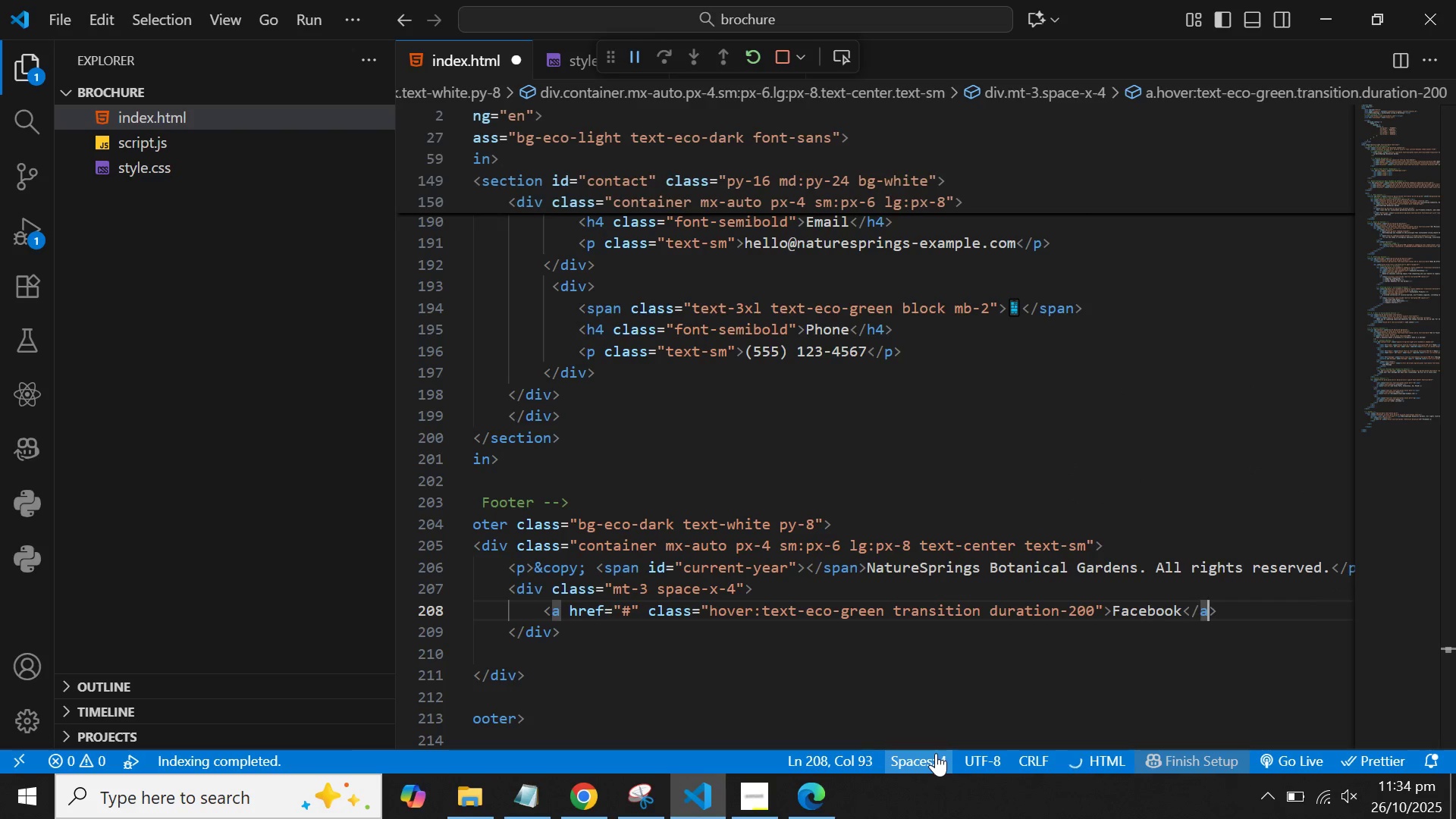 
key(ArrowRight)
 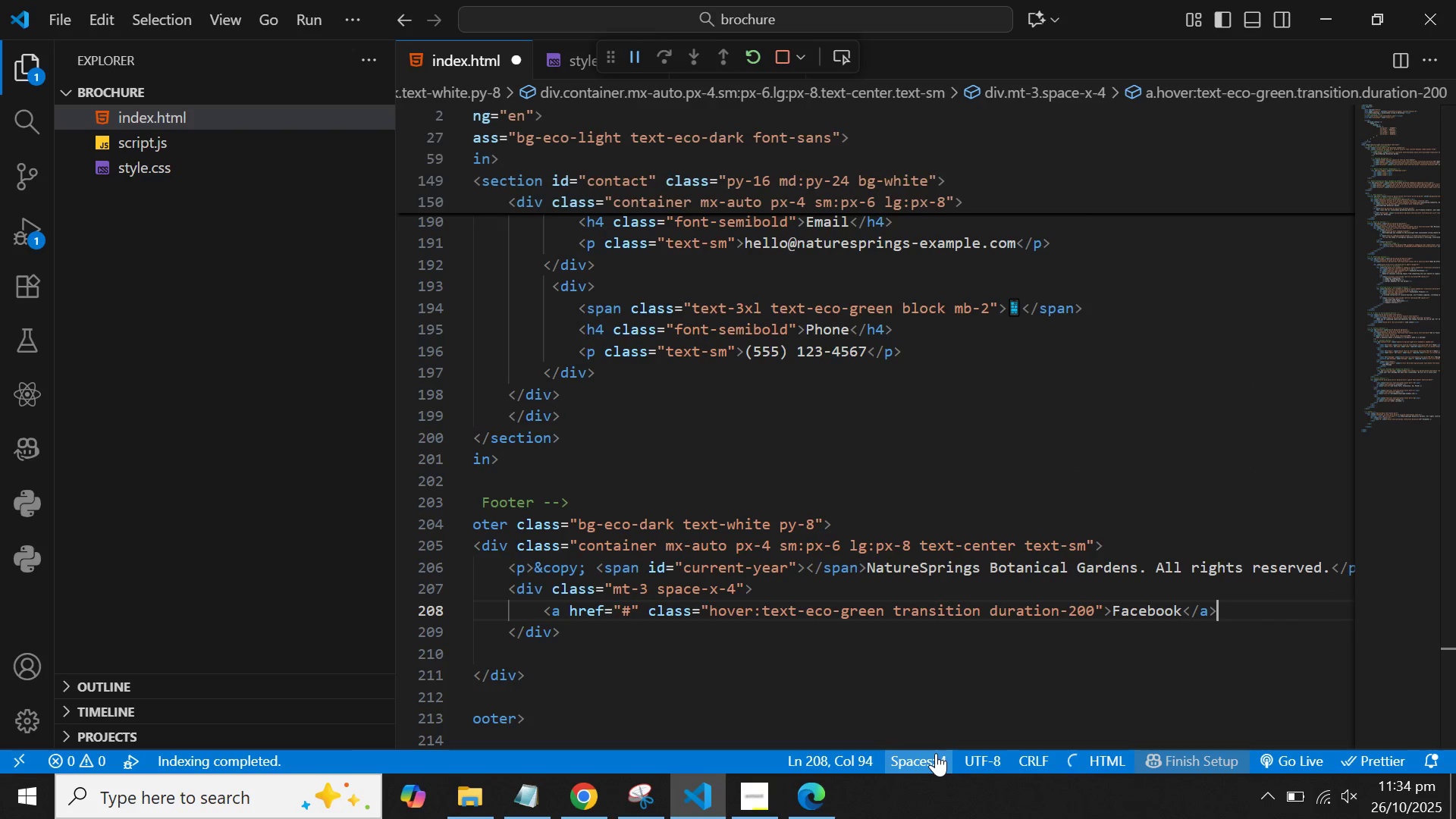 
hold_key(key=ArrowLeft, duration=1.5)
 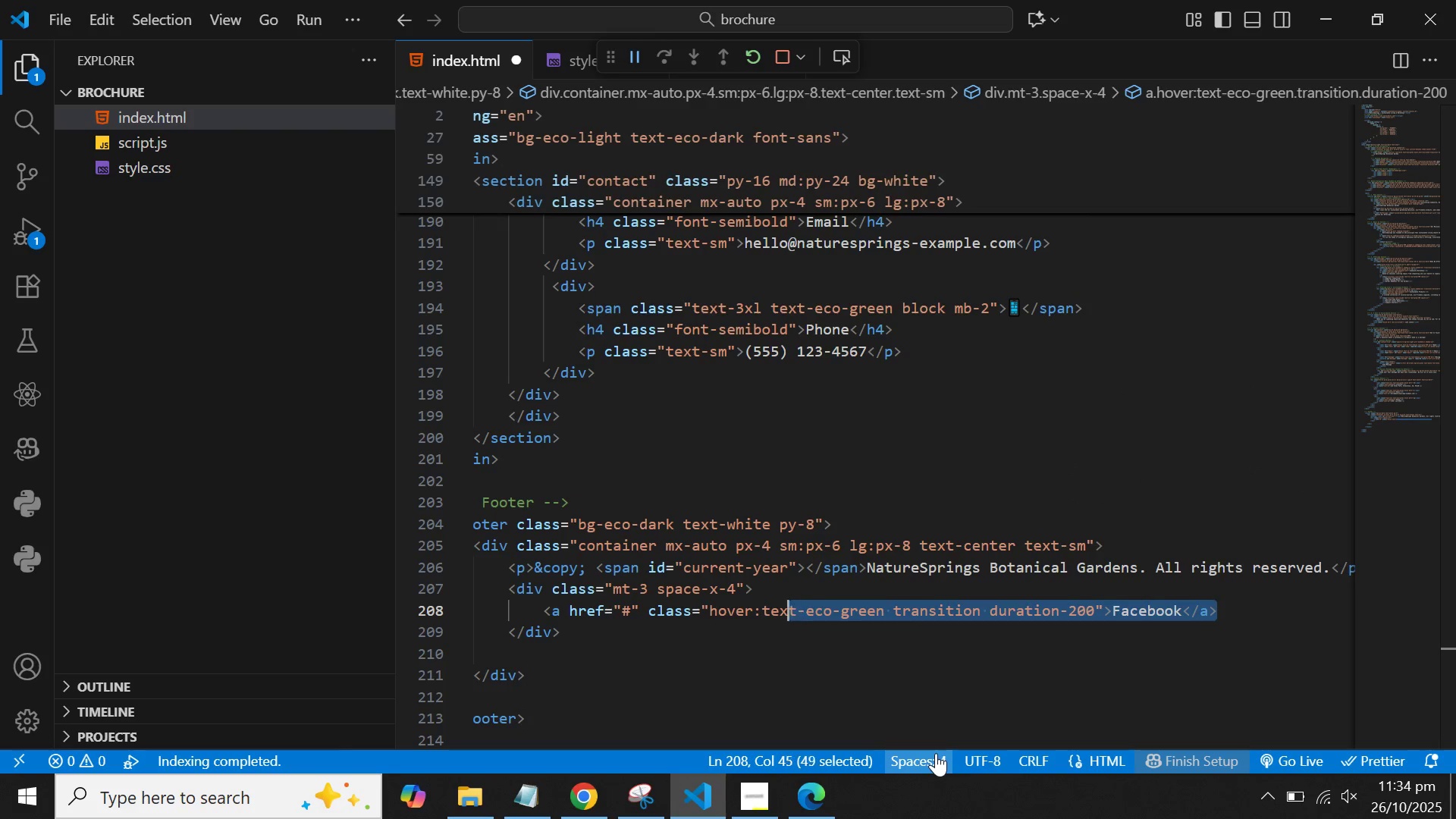 
hold_key(key=ArrowLeft, duration=1.51)
 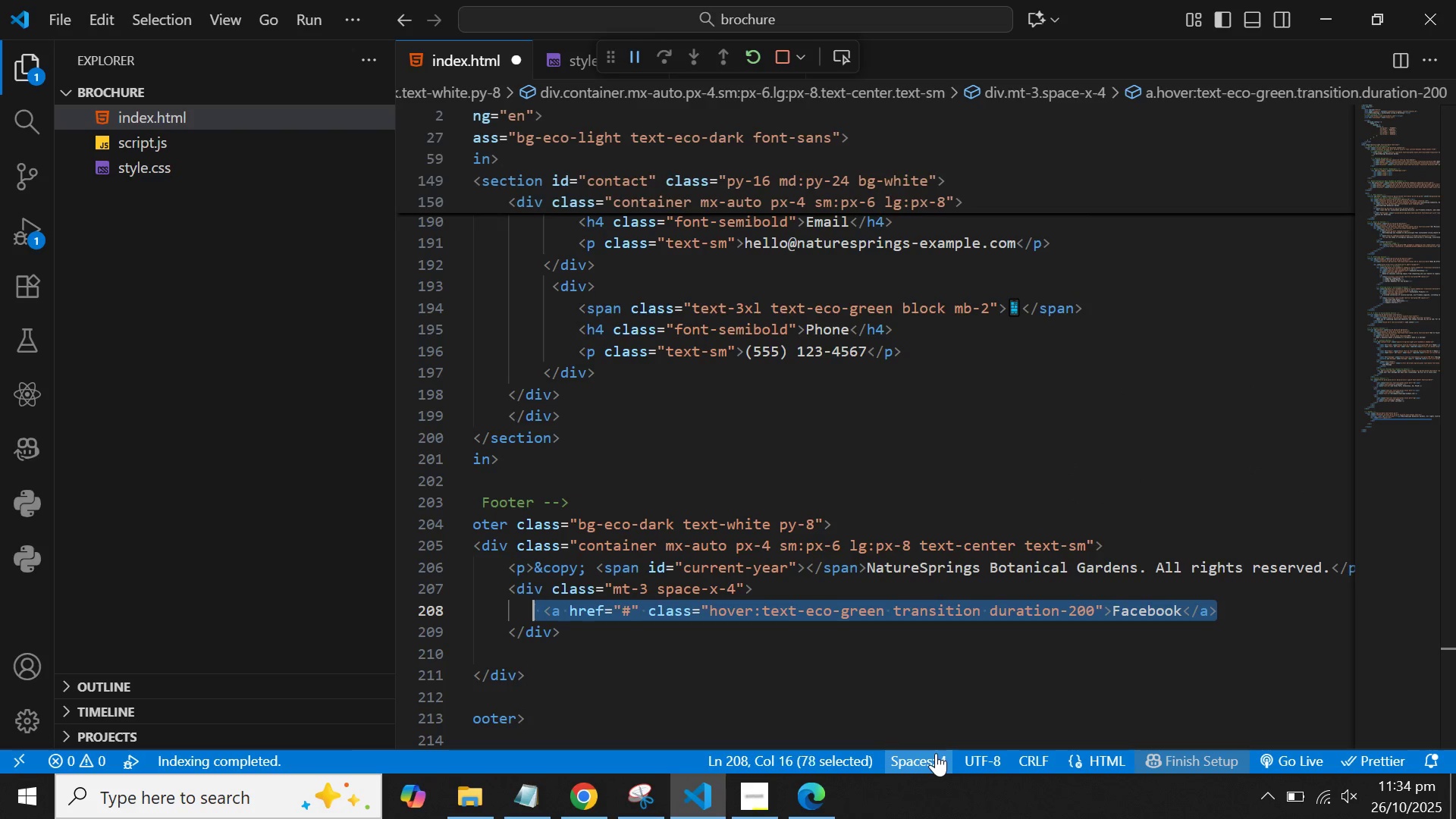 
key(Shift+ArrowLeft)
 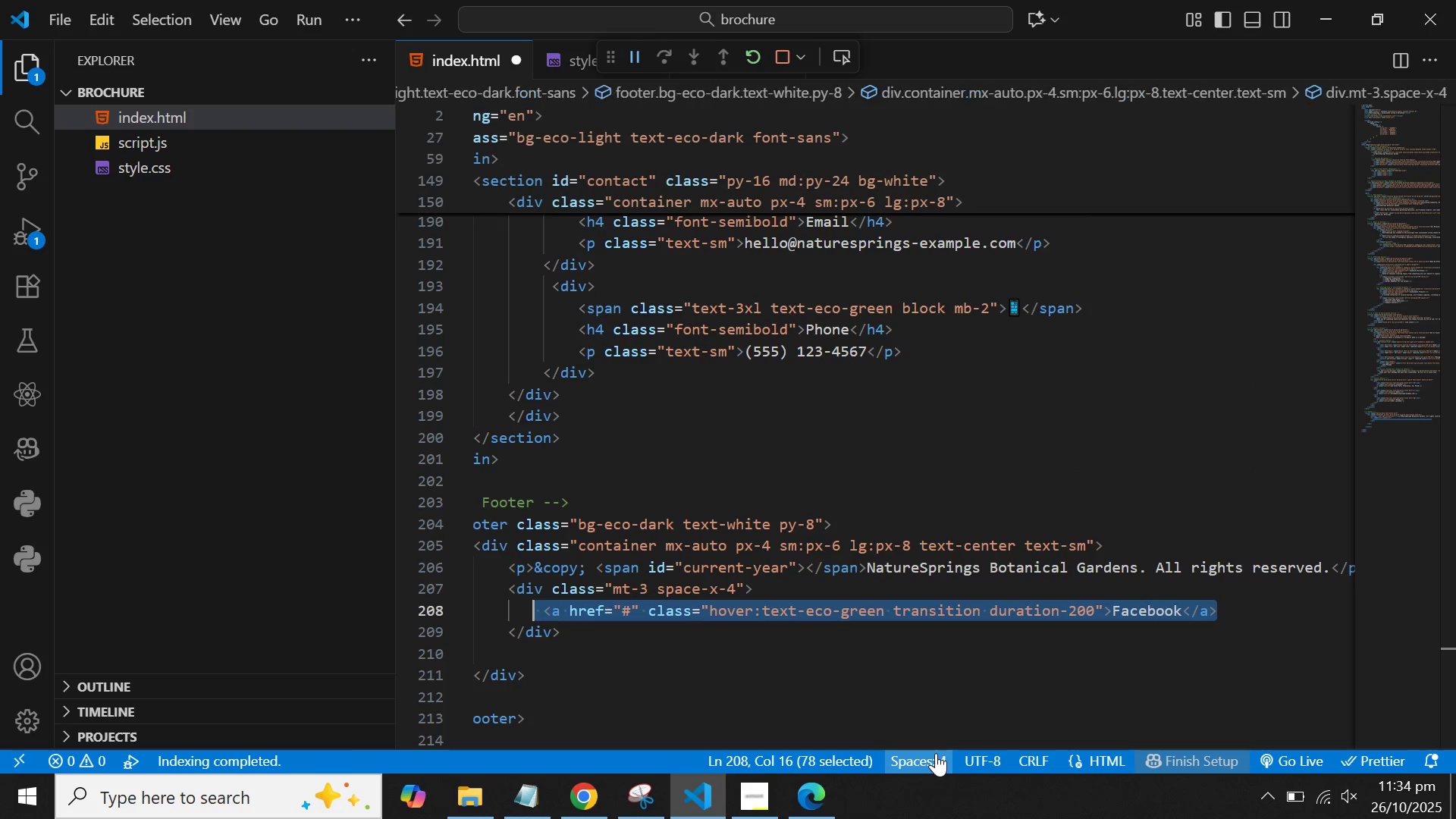 
key(Shift+ArrowRight)
 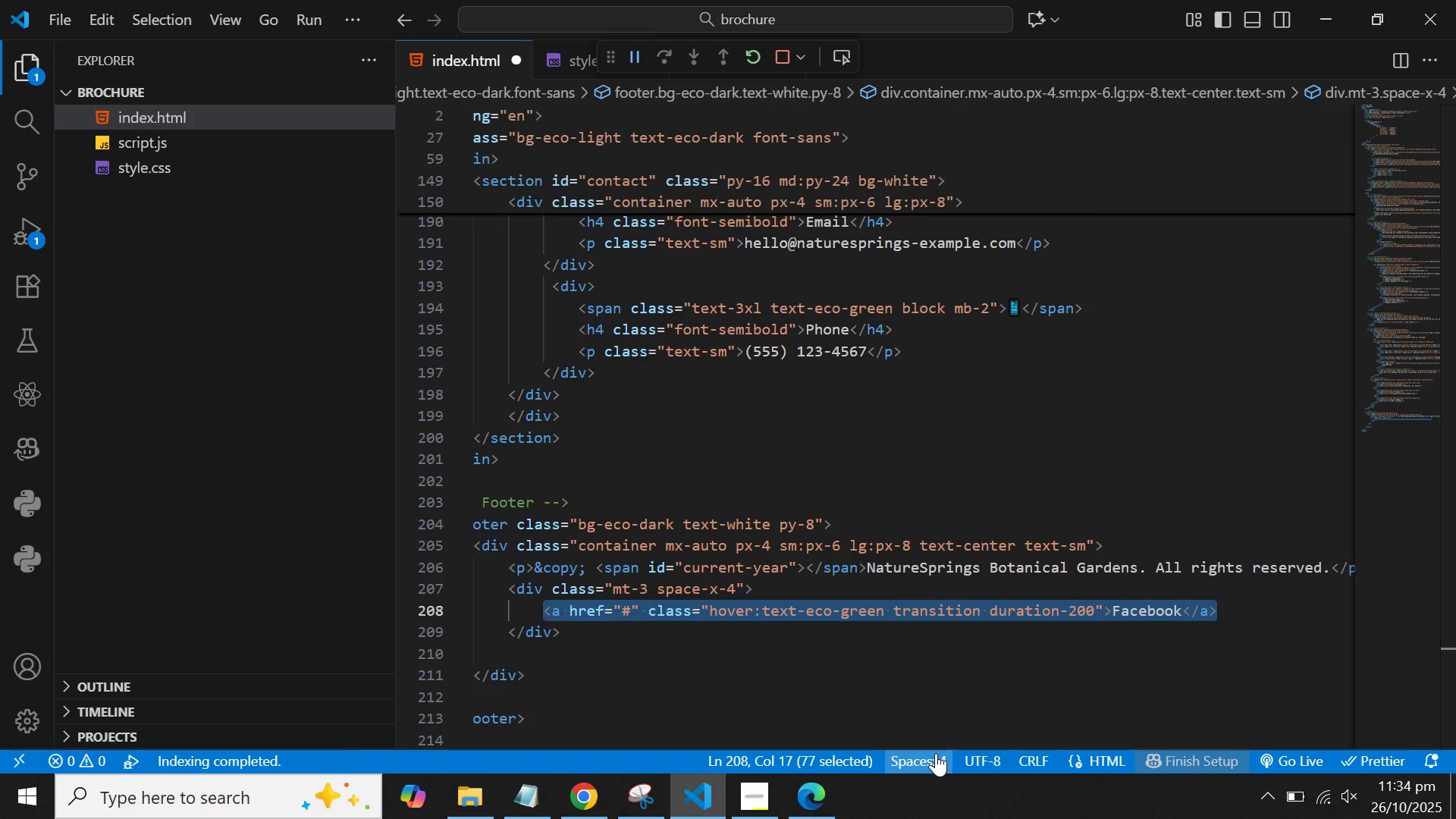 
key(Control+C)
 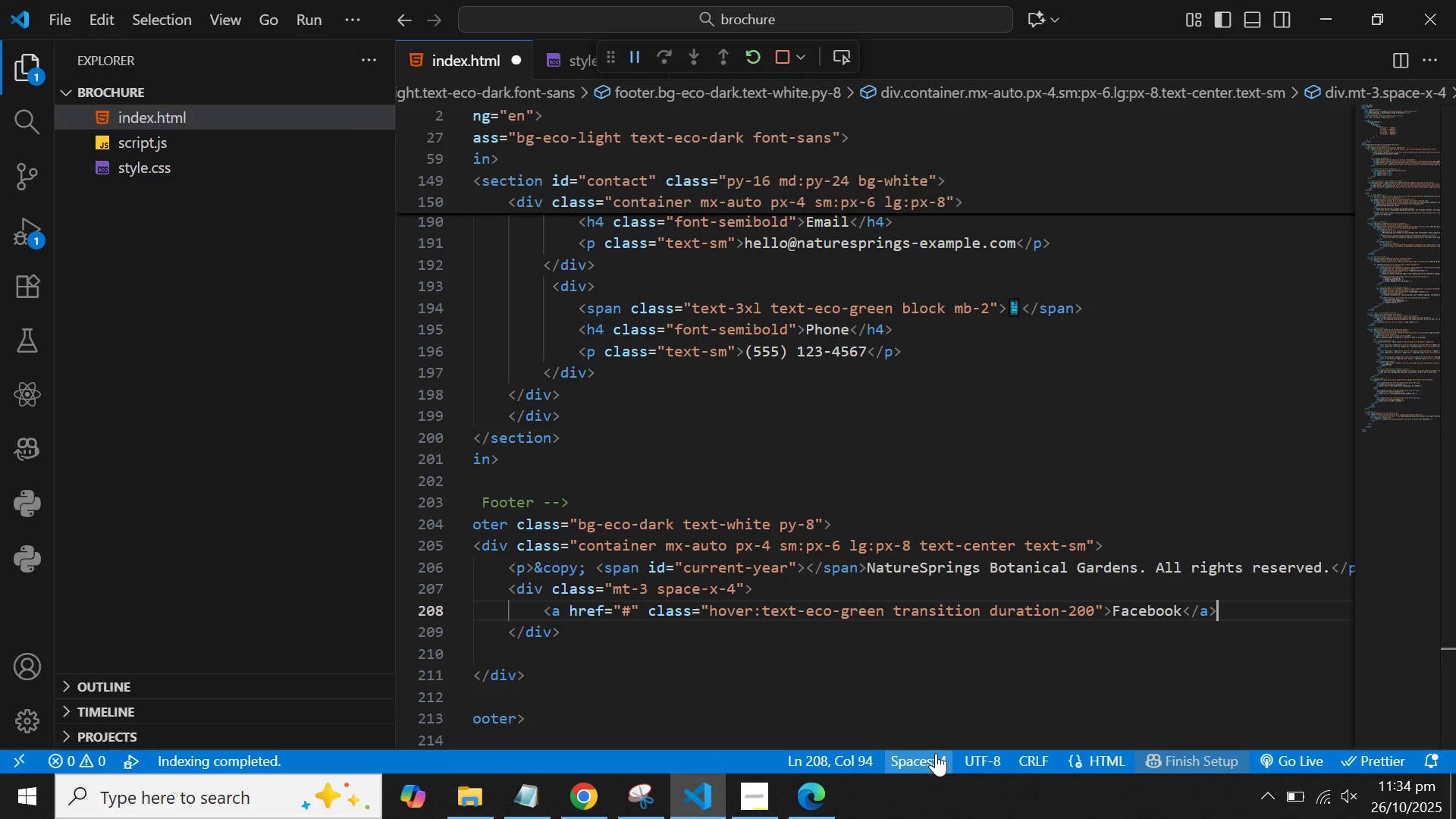 
key(ArrowRight)
 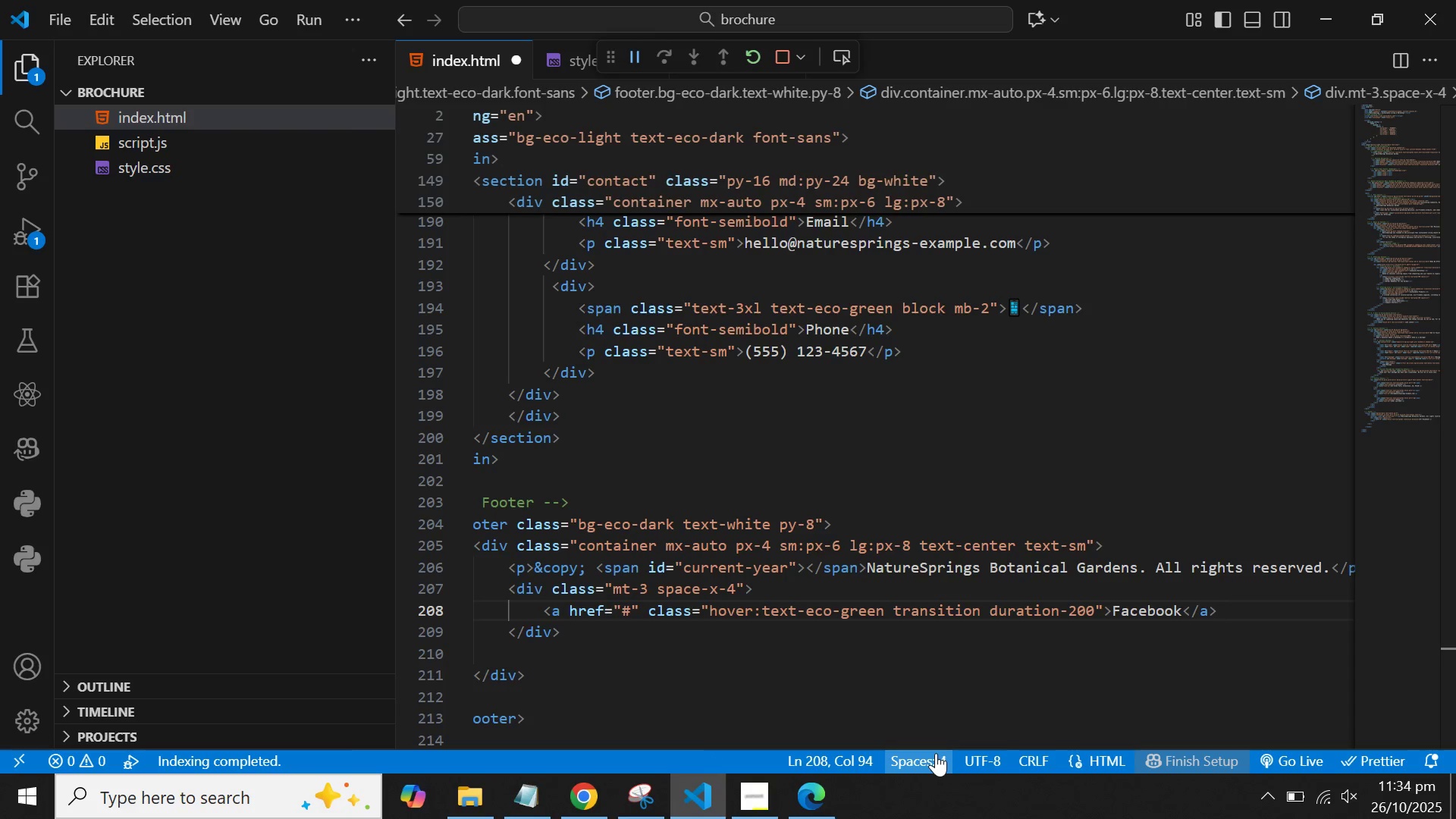 
key(Enter)
 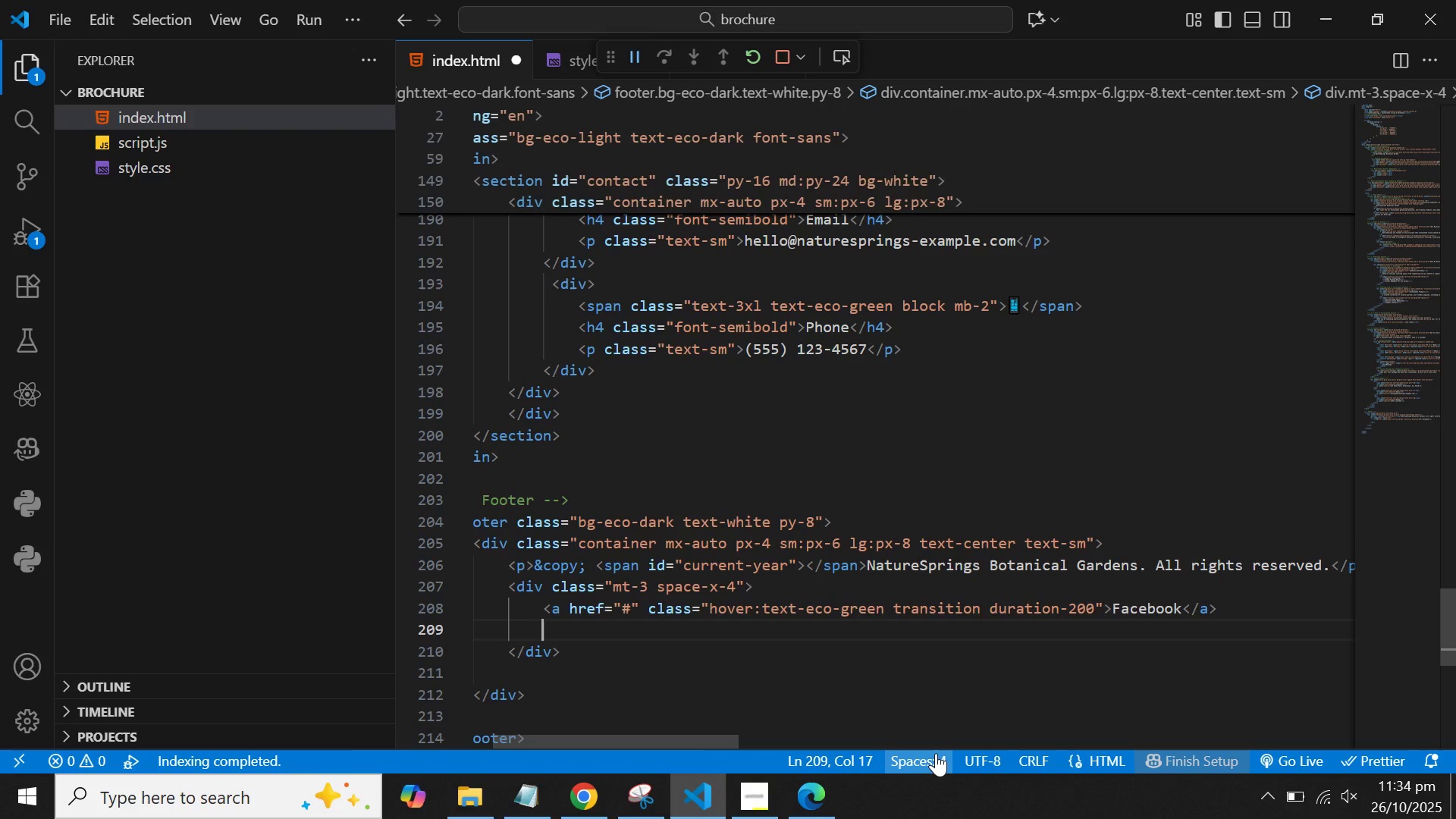 
key(Control+V)
 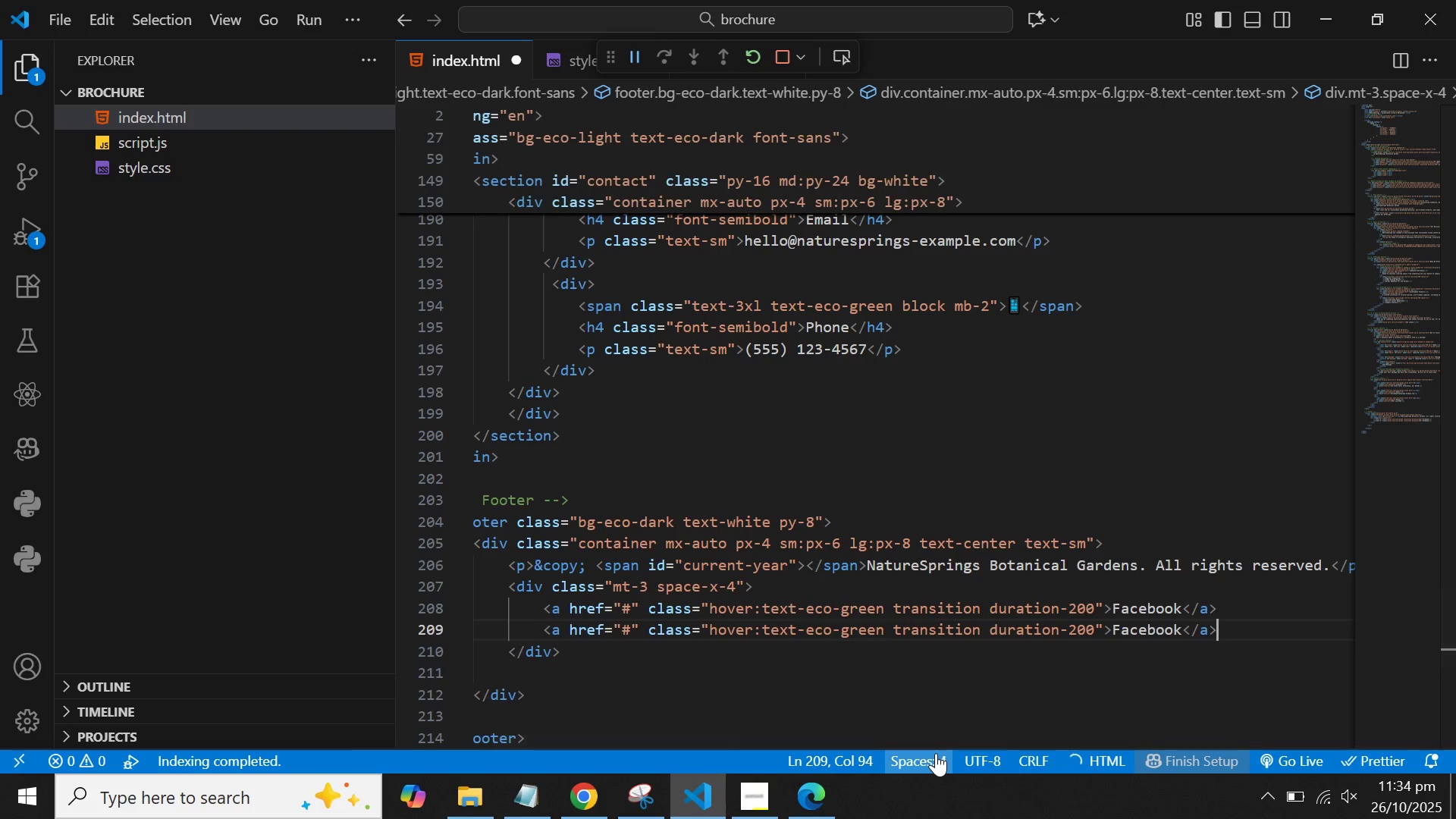 
hold_key(key=ArrowLeft, duration=0.62)
 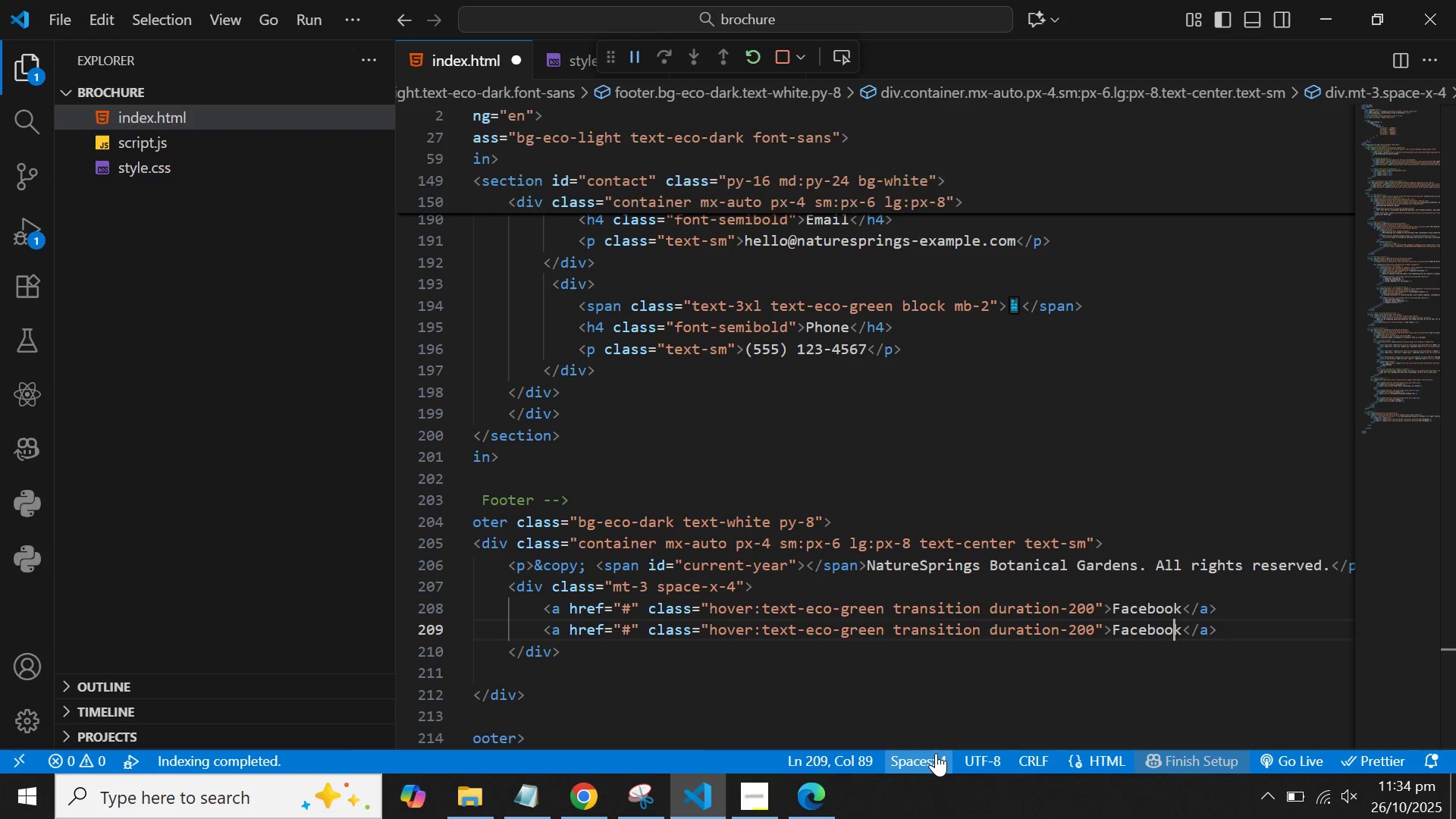 
key(ArrowRight)
 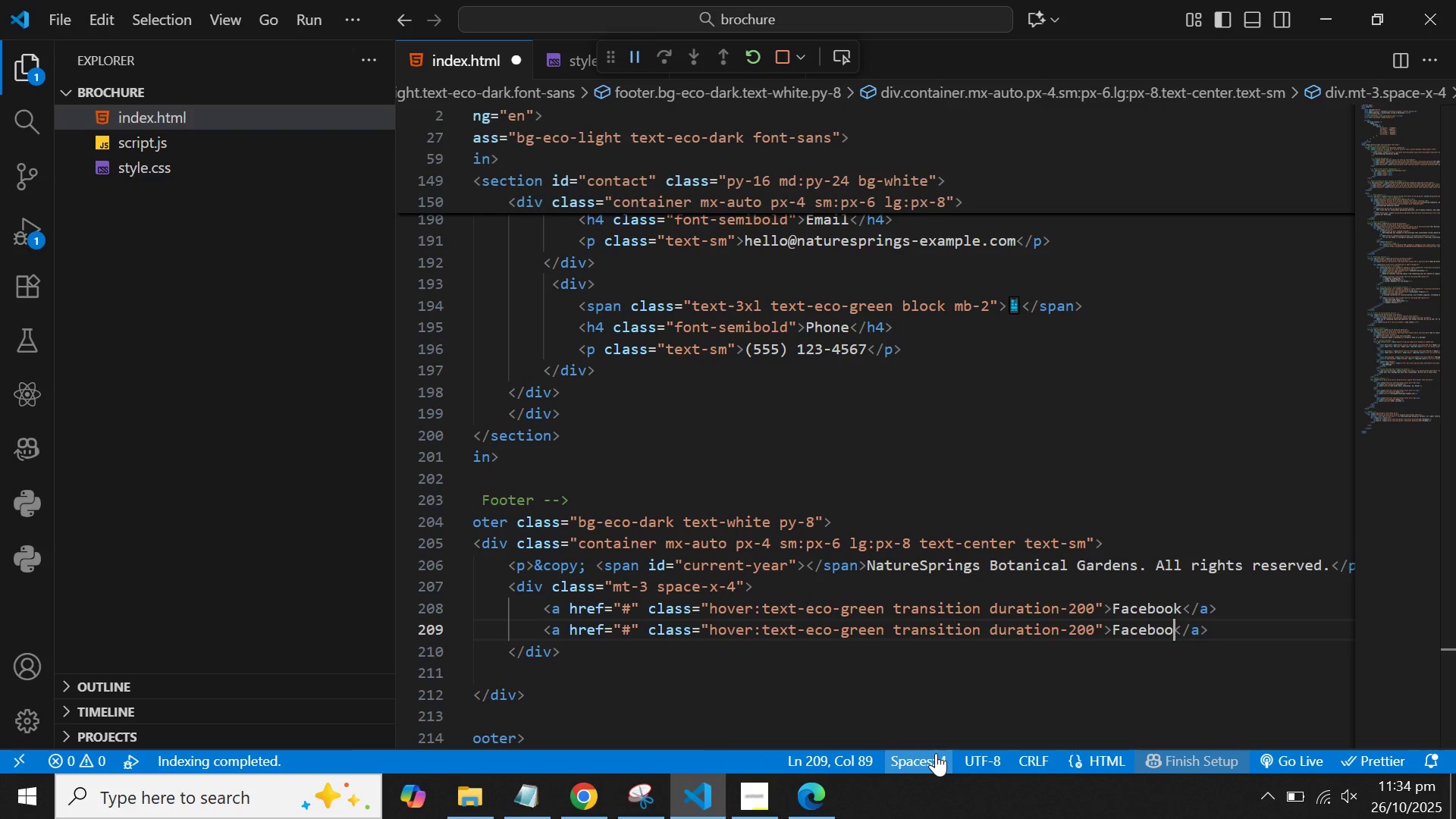 
key(Backspace)
key(Backspace)
key(Backspace)
key(Backspace)
key(Backspace)
key(Backspace)
key(Backspace)
key(Backspace)
type(Instagram)
 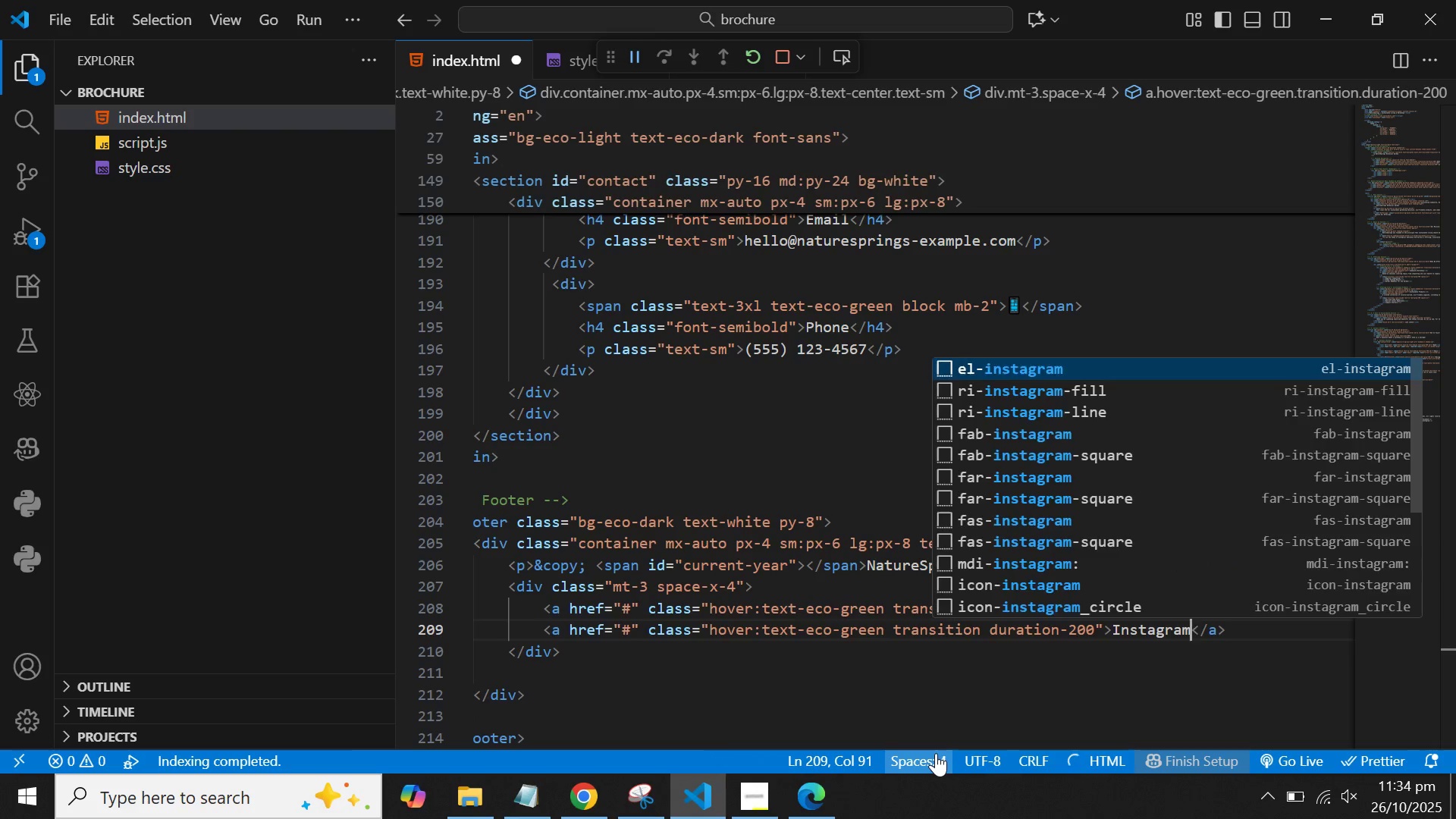 
 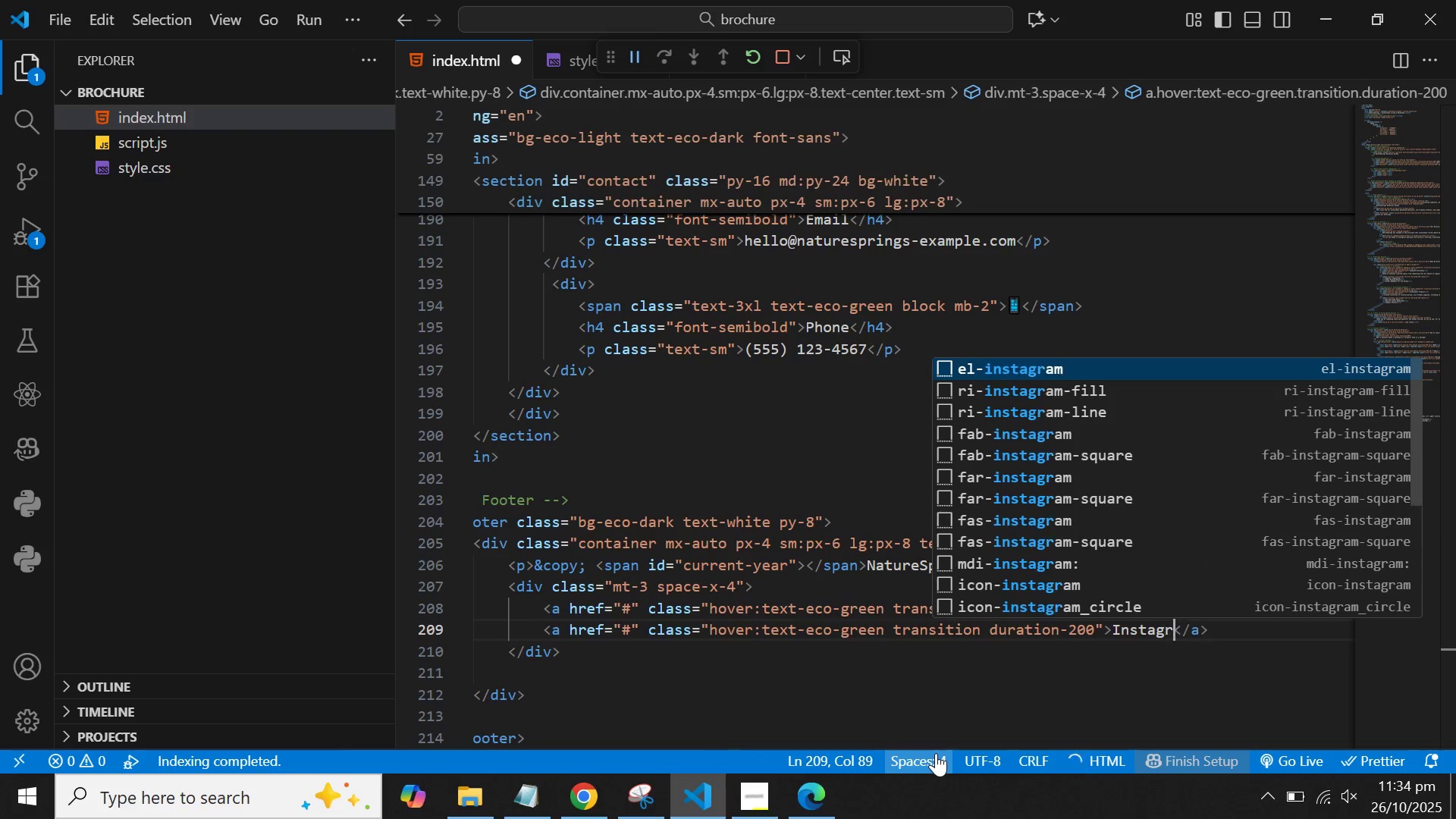 
key(ArrowRight)
 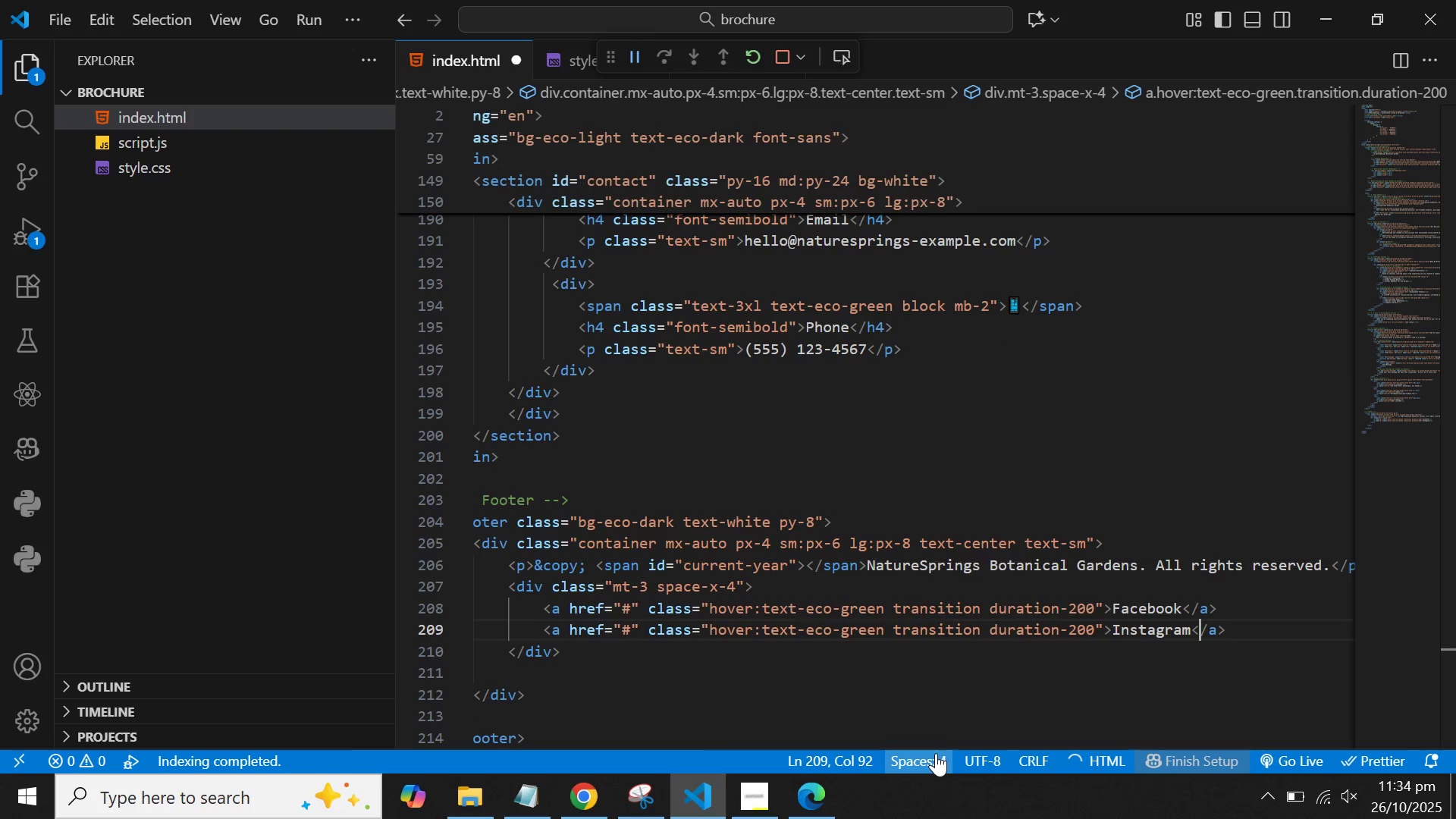 
key(ArrowRight)
 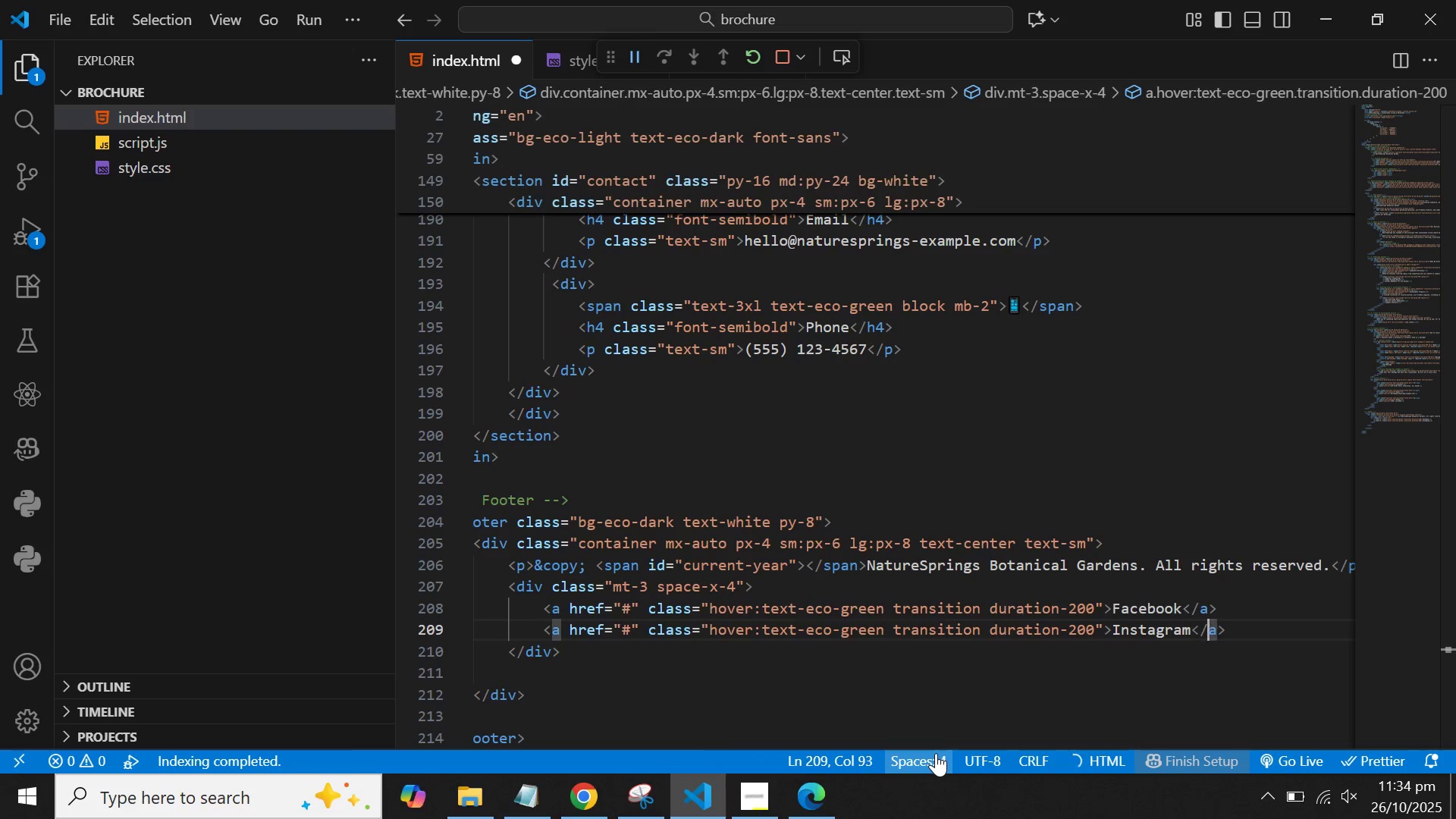 
key(ArrowRight)
 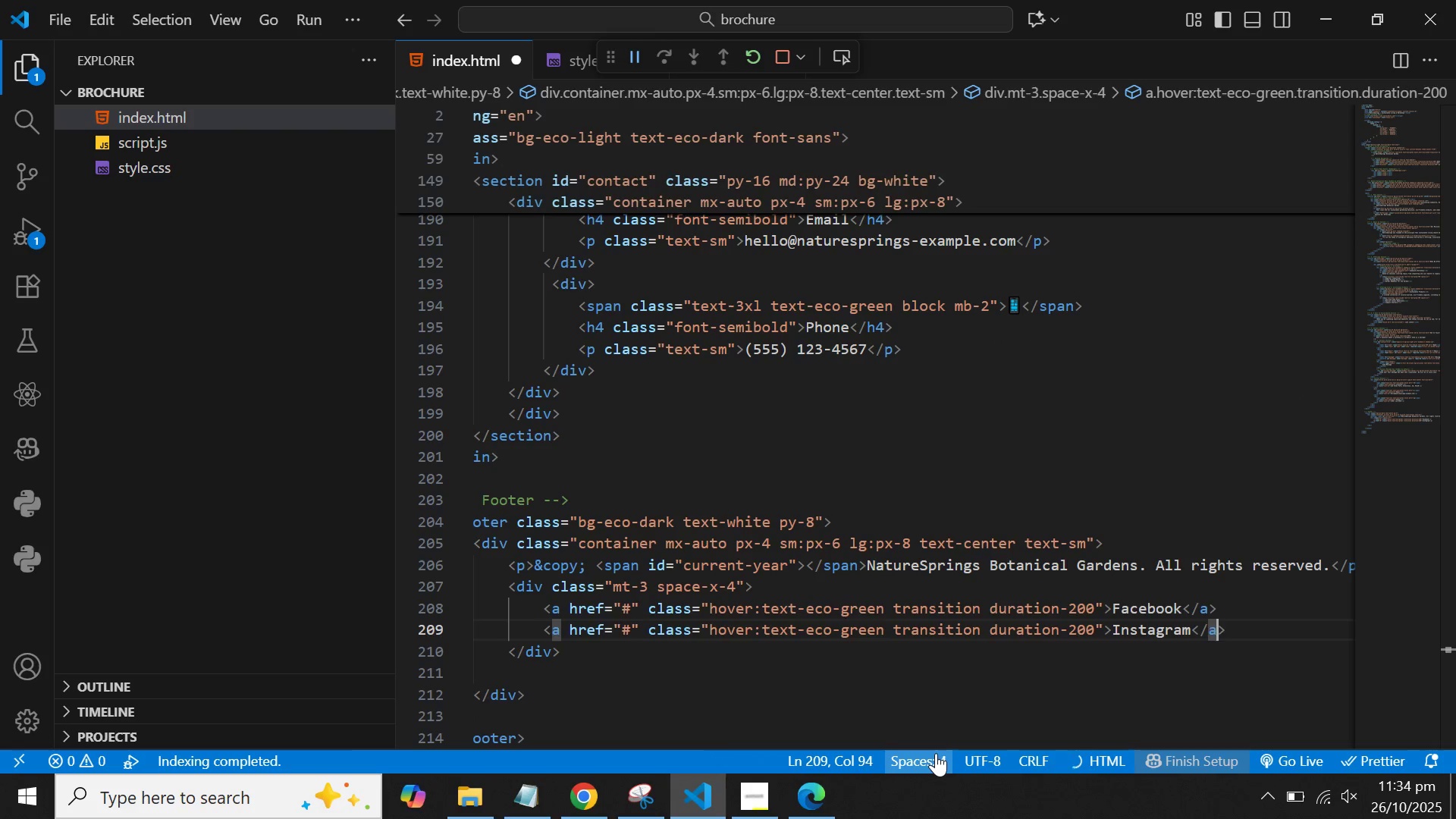 
key(ArrowRight)
 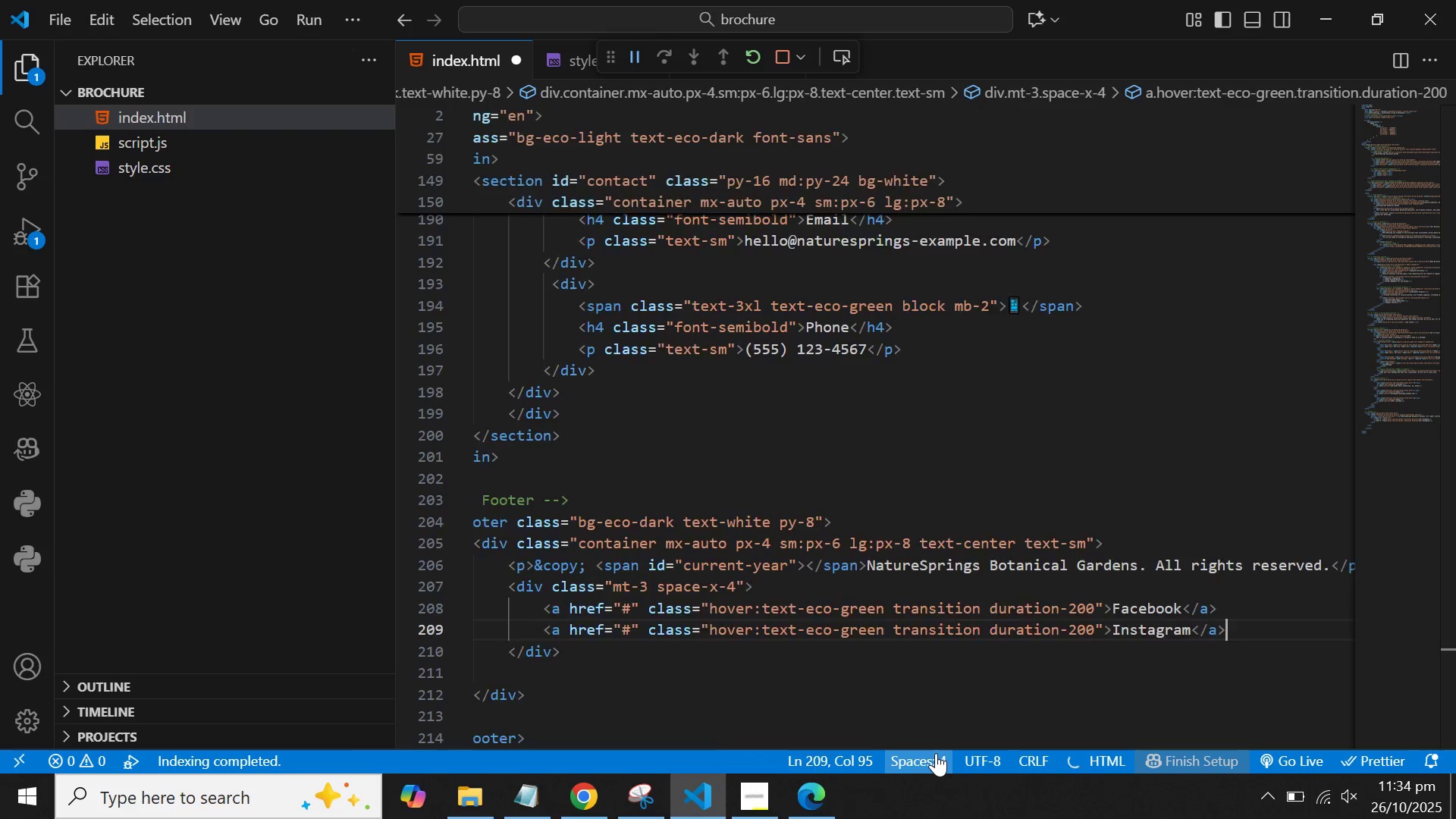 
key(ArrowRight)
 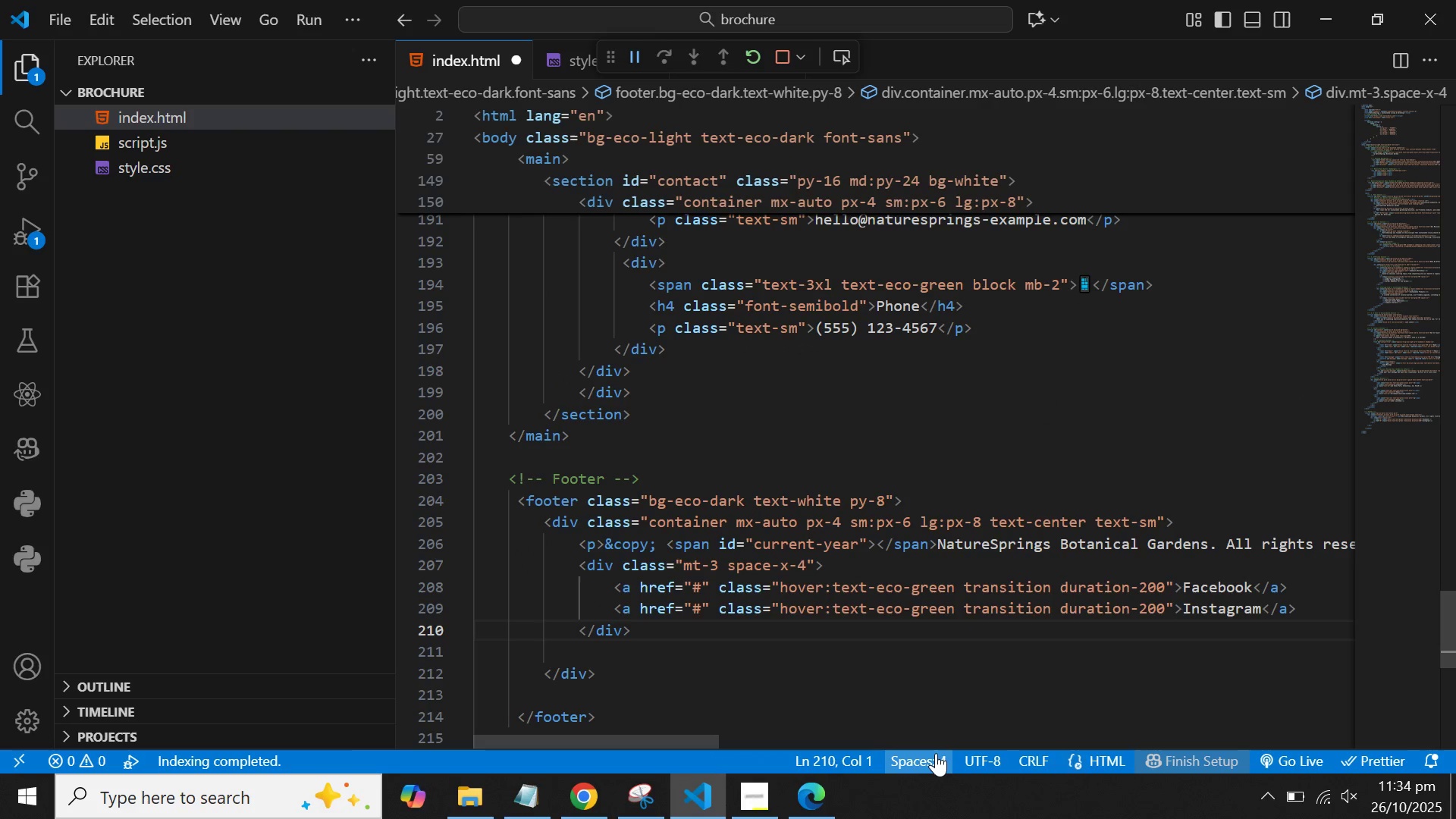 
key(ArrowLeft)
 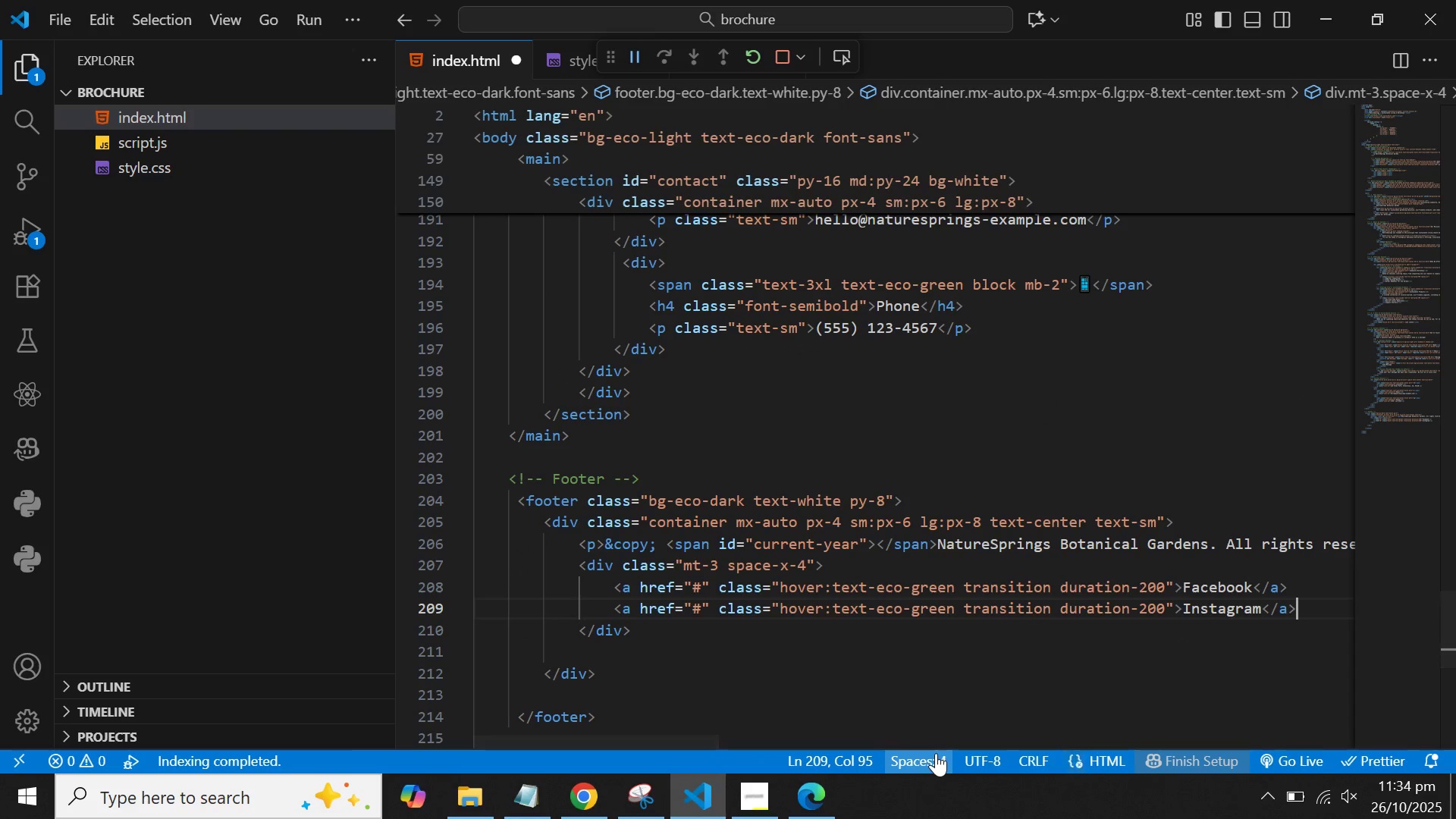 
key(Enter)
 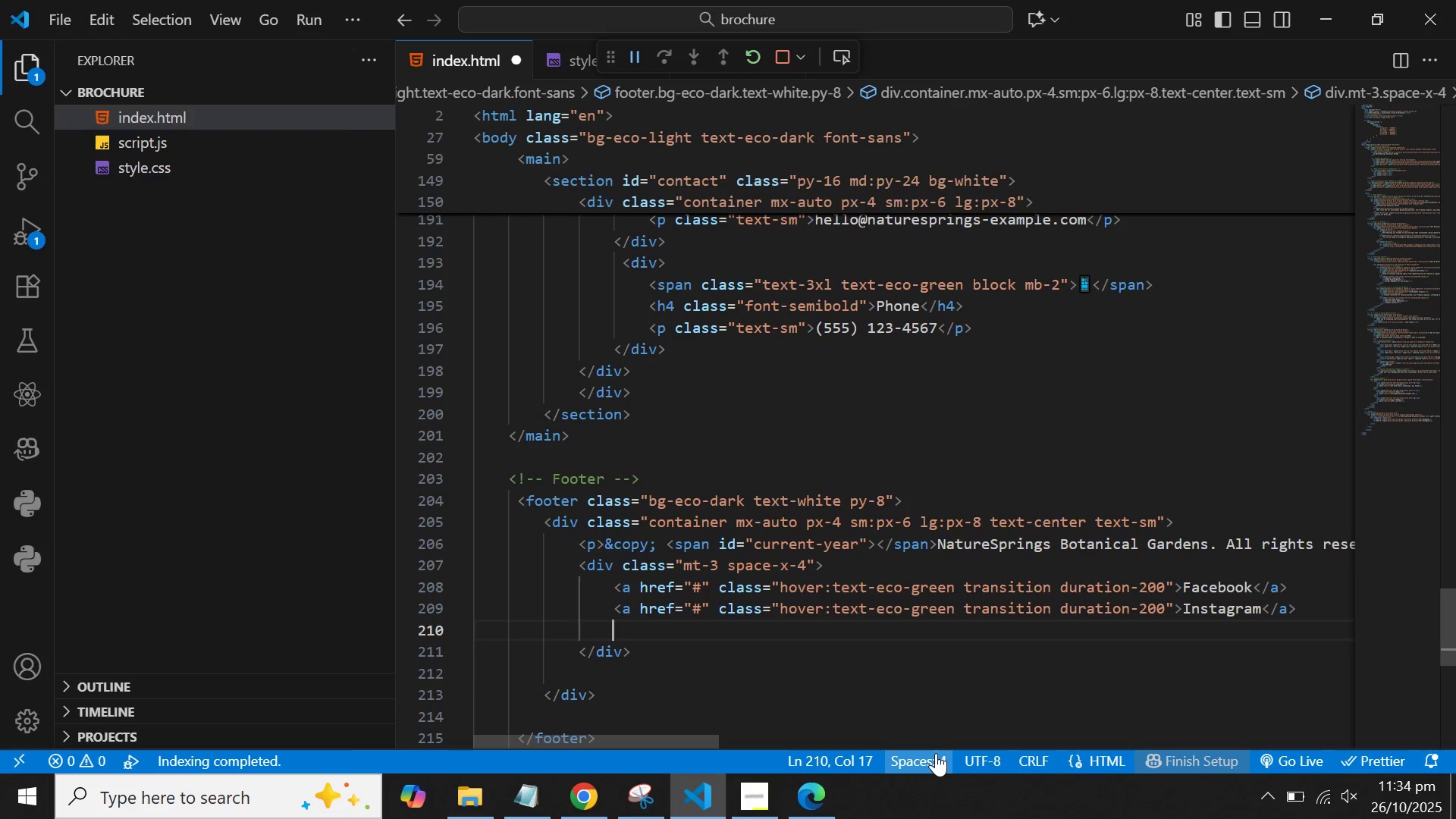 
key(Control+V)
 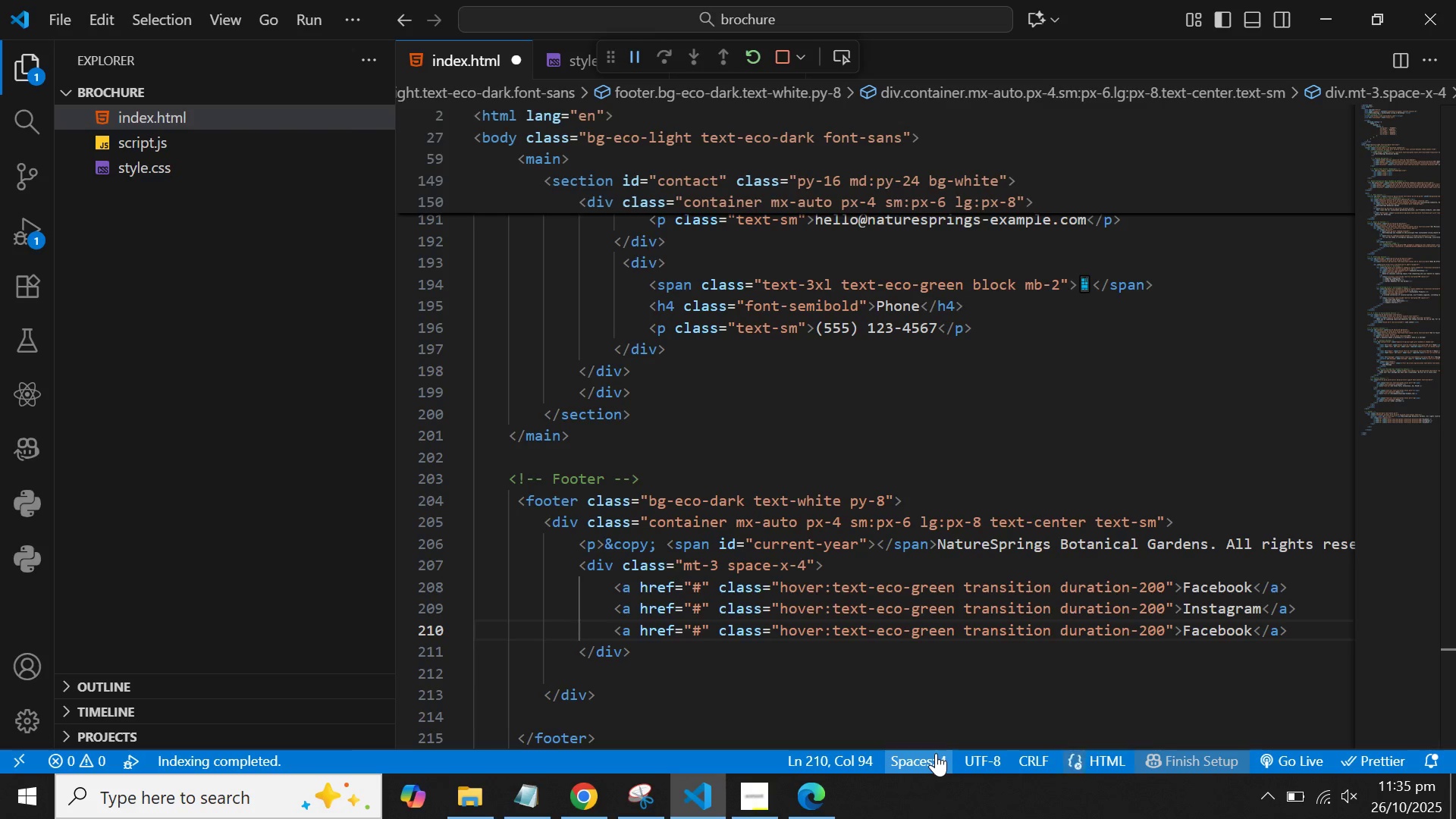 
hold_key(key=ArrowLeft, duration=0.48)
 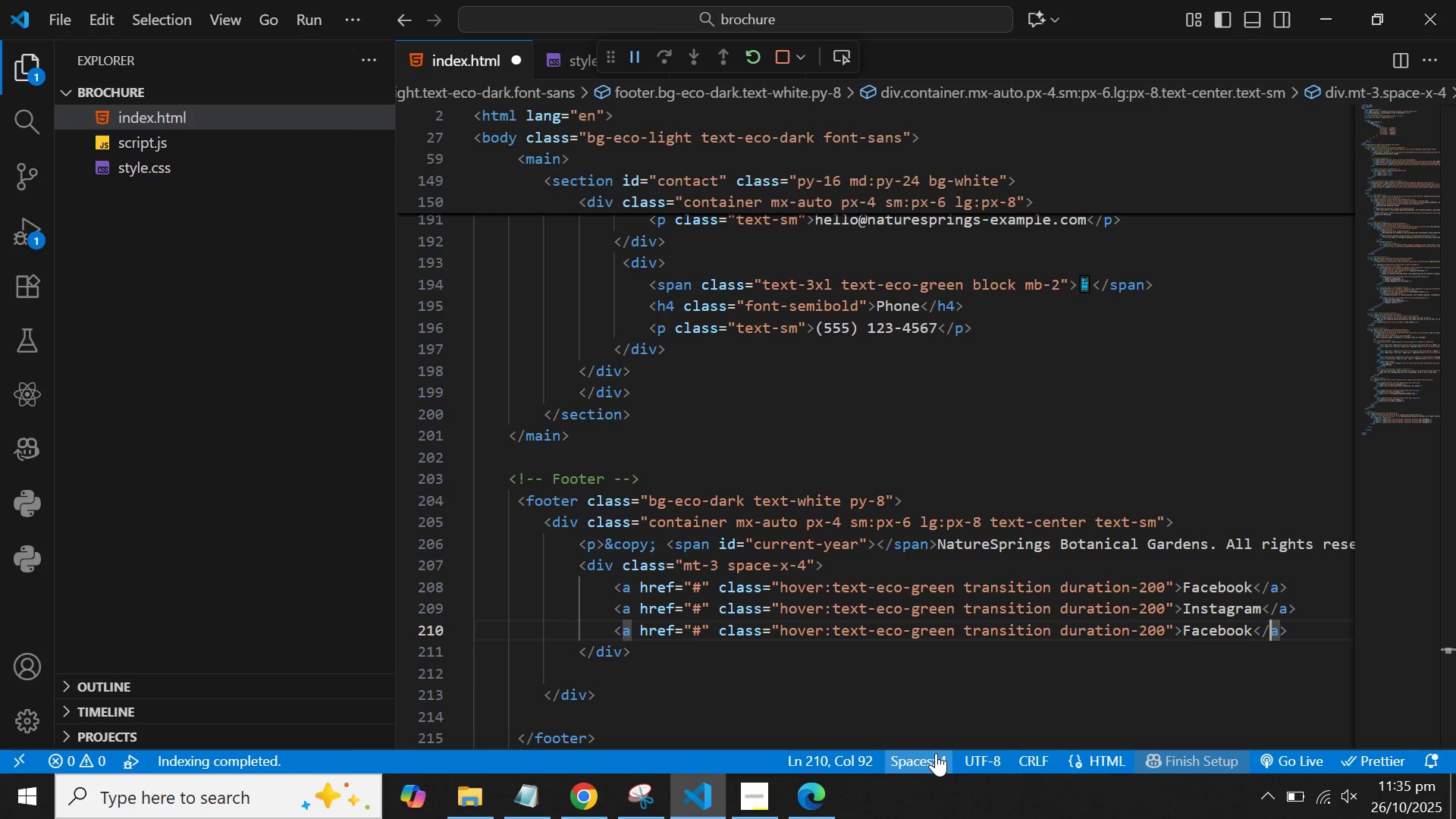 
key(ArrowLeft)
 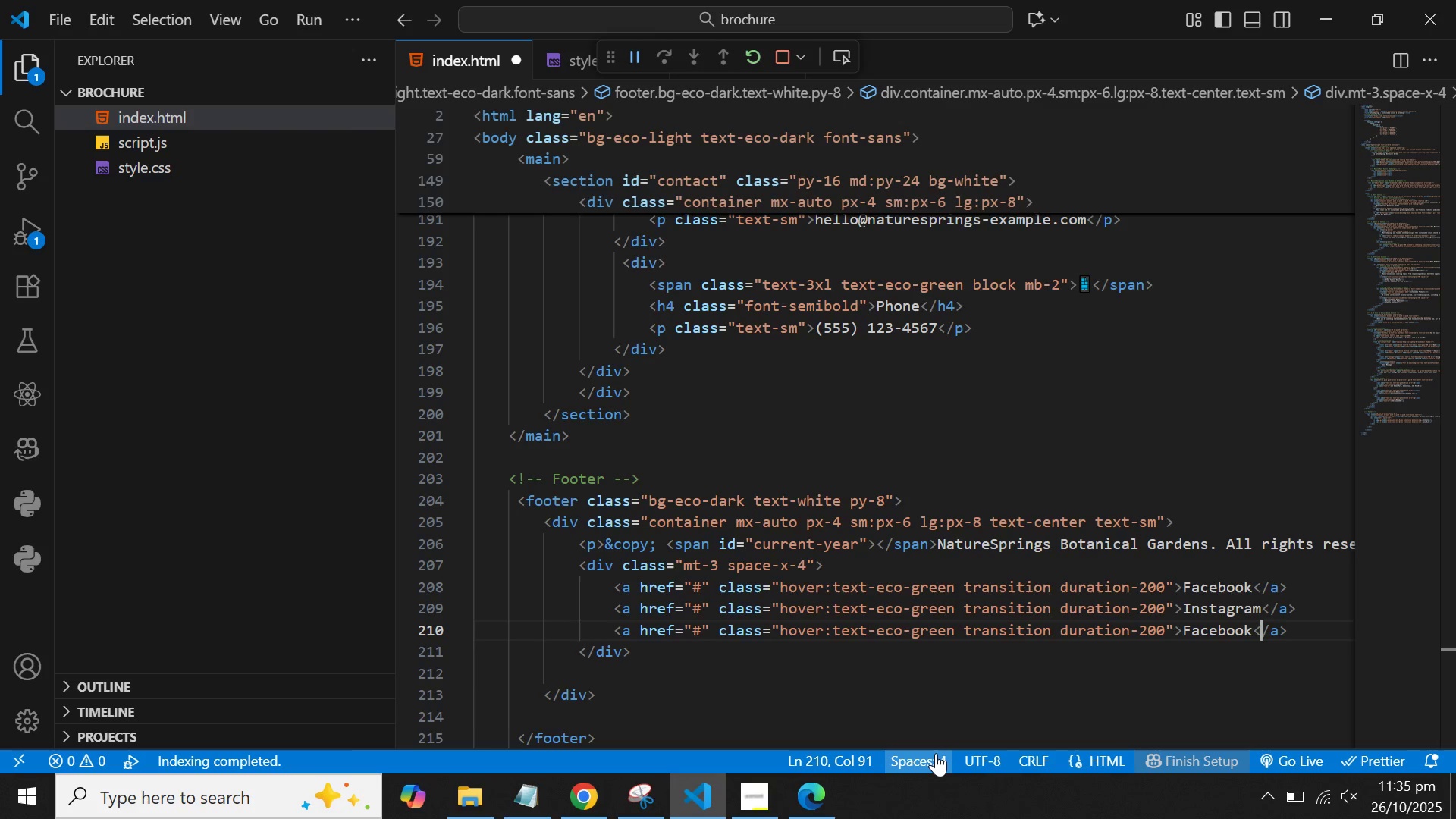 
key(ArrowLeft)
 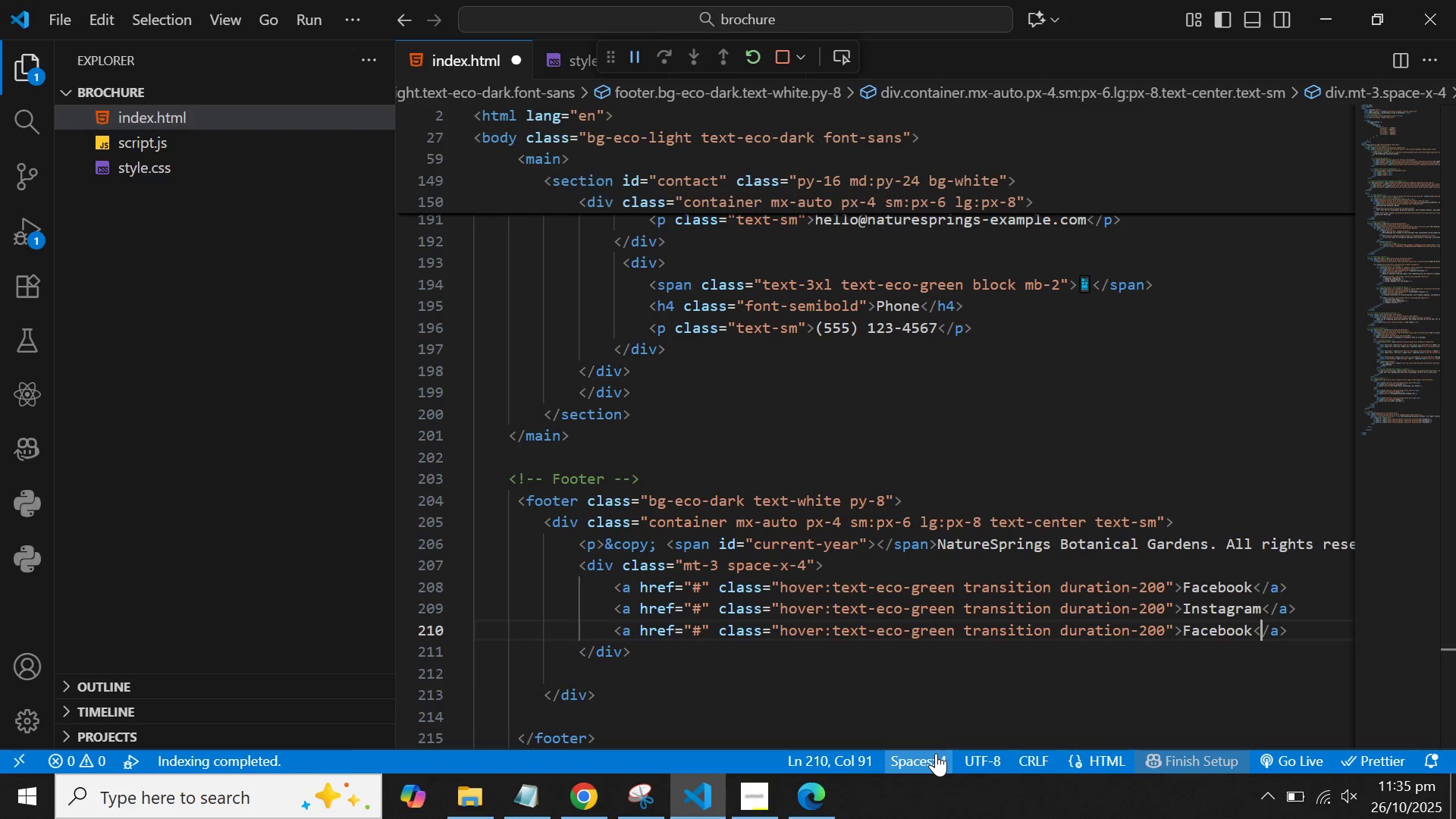 
key(ArrowLeft)
 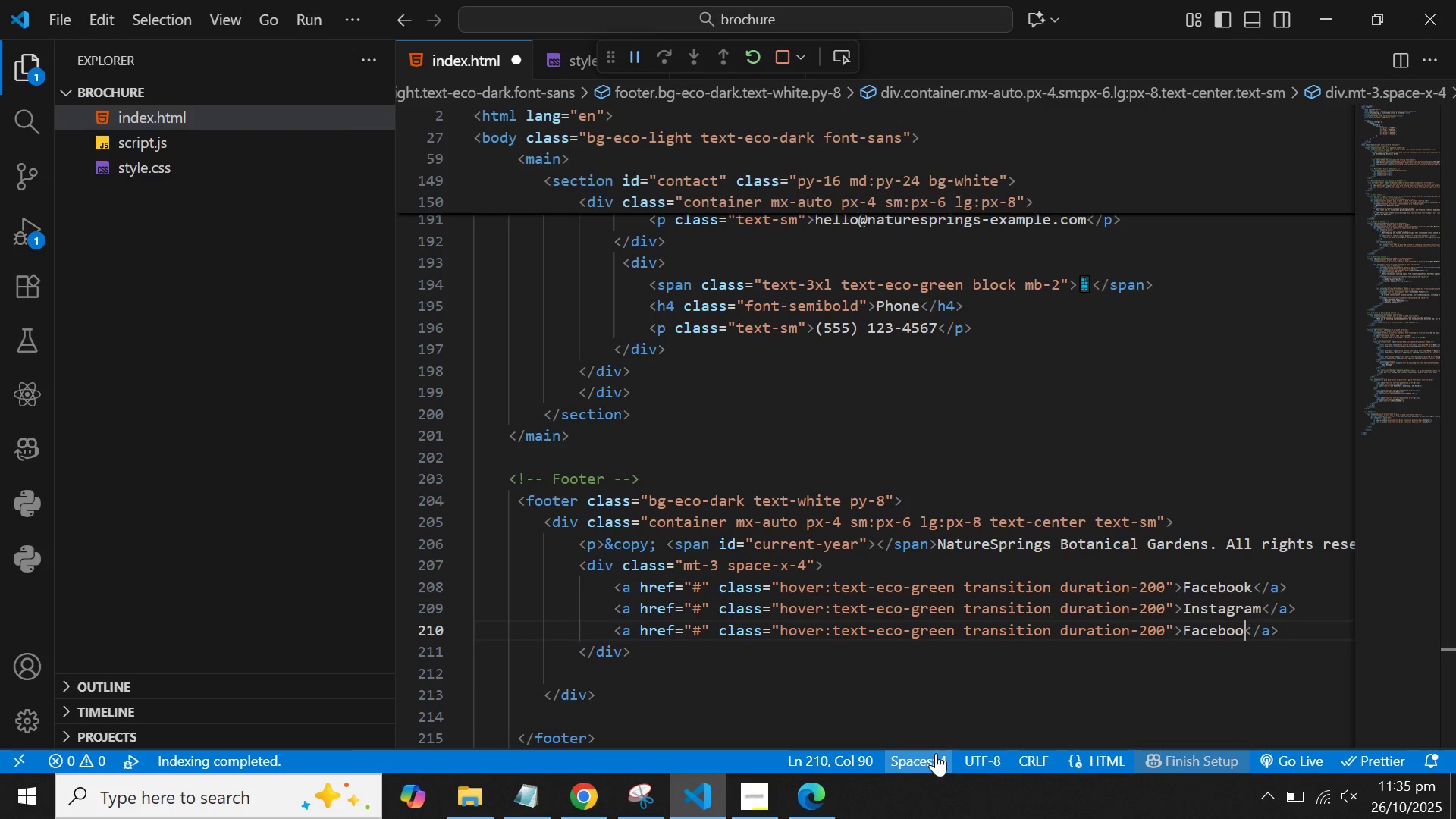 
hold_key(key=Backspace, duration=0.67)
 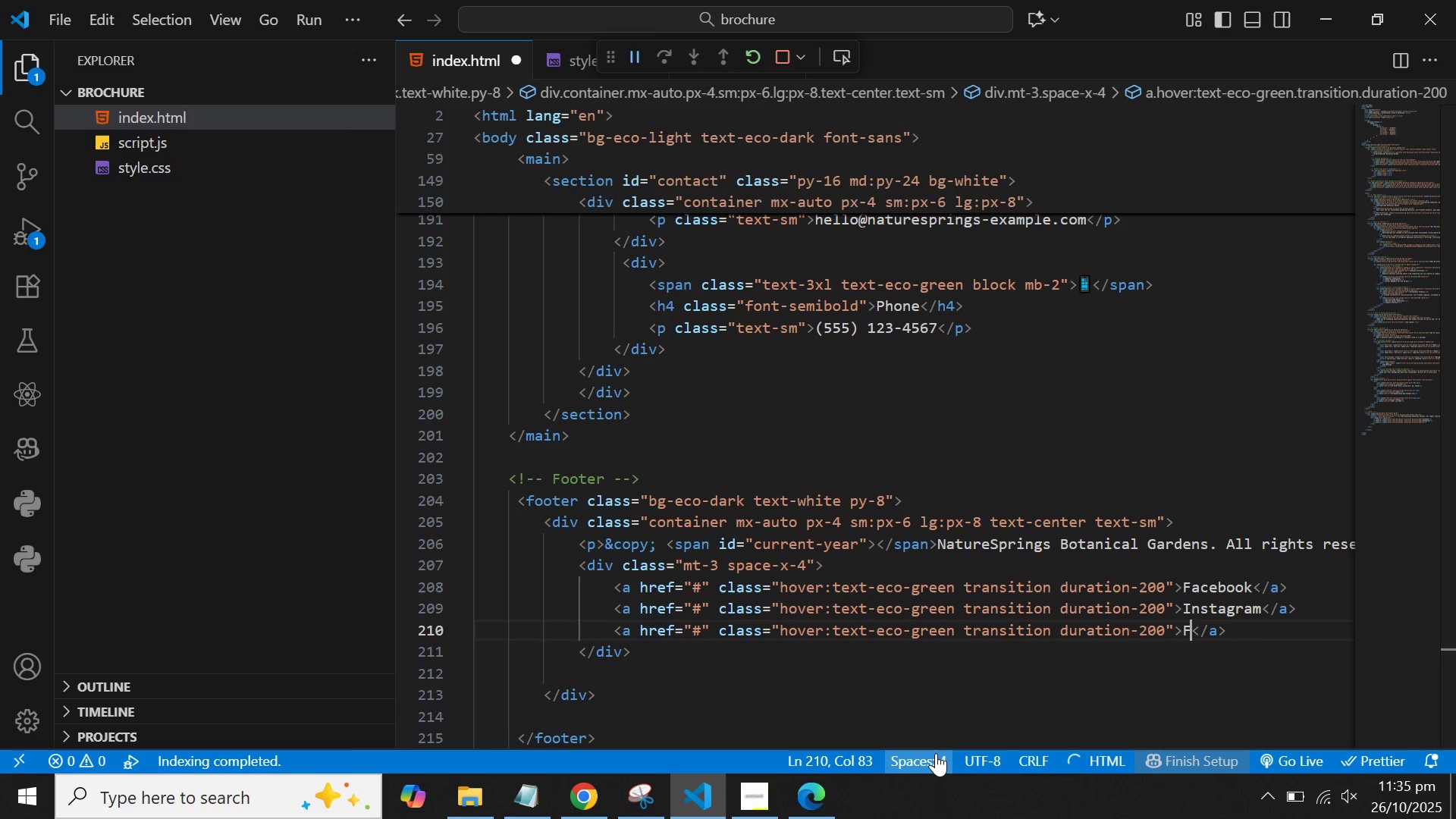 
key(Backspace)
type(tw)
key(Backspace)
key(Backspace)
type(Twitter)
 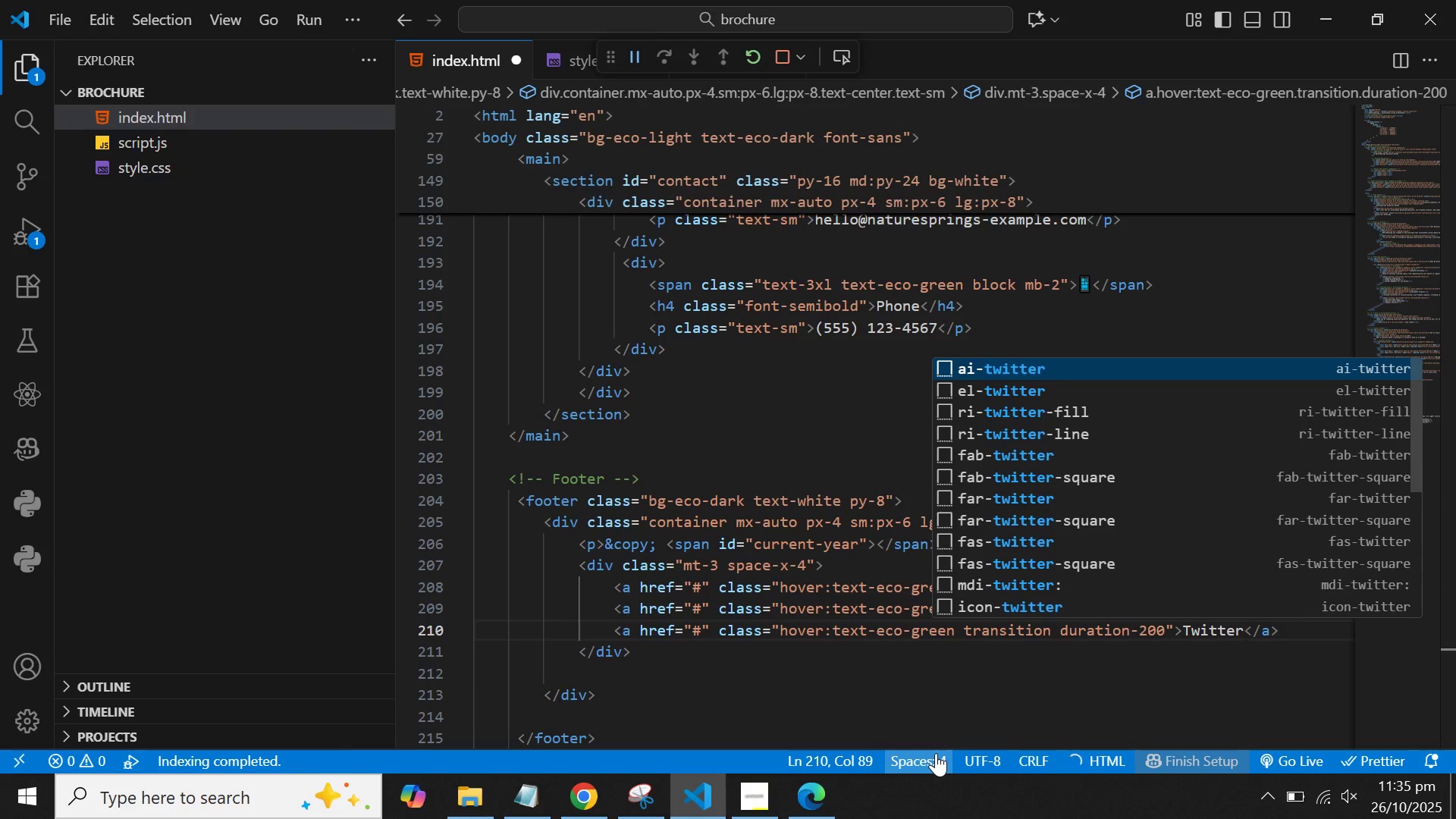 
key(ArrowDown)
 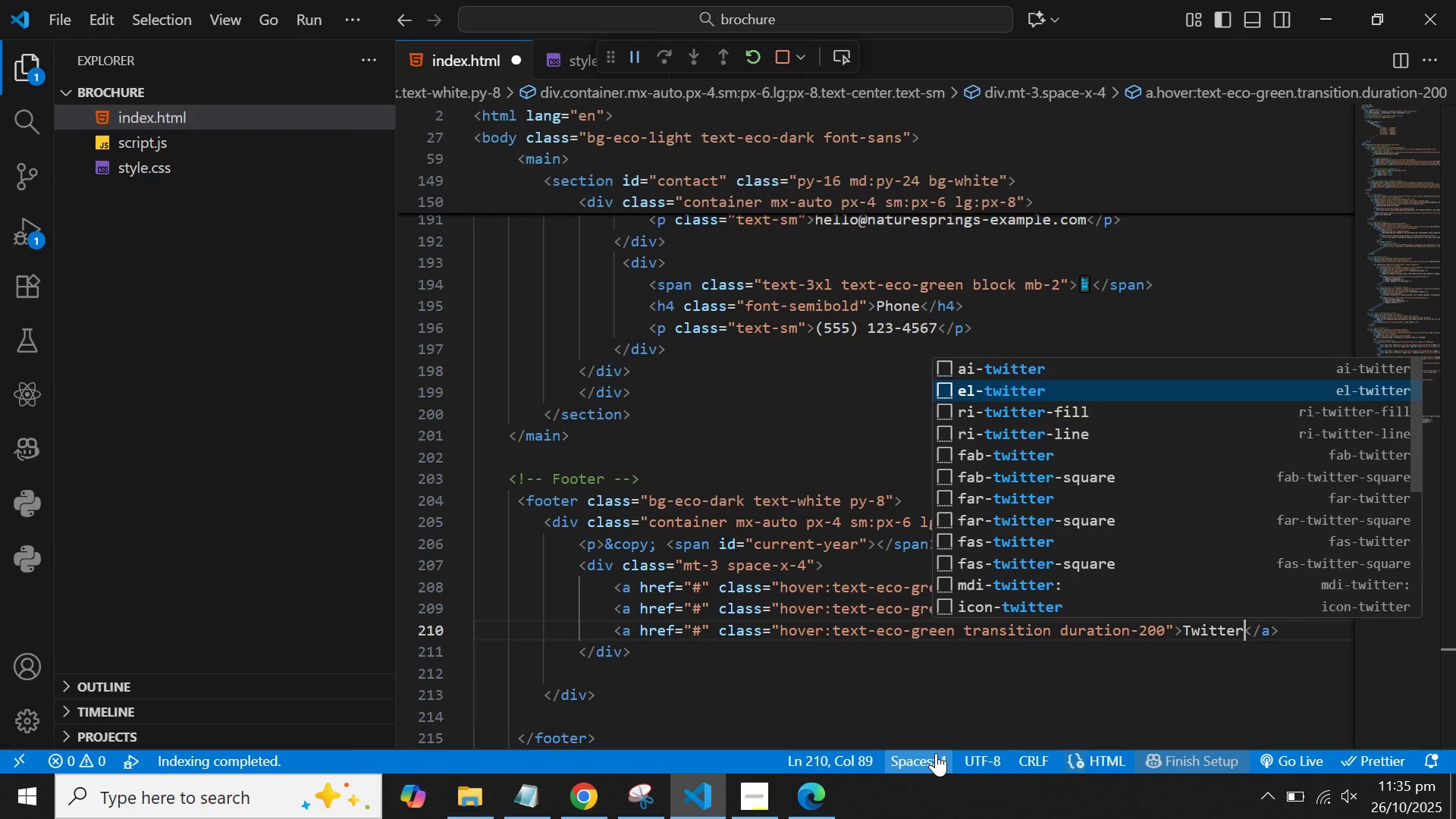 
key(ArrowDown)
 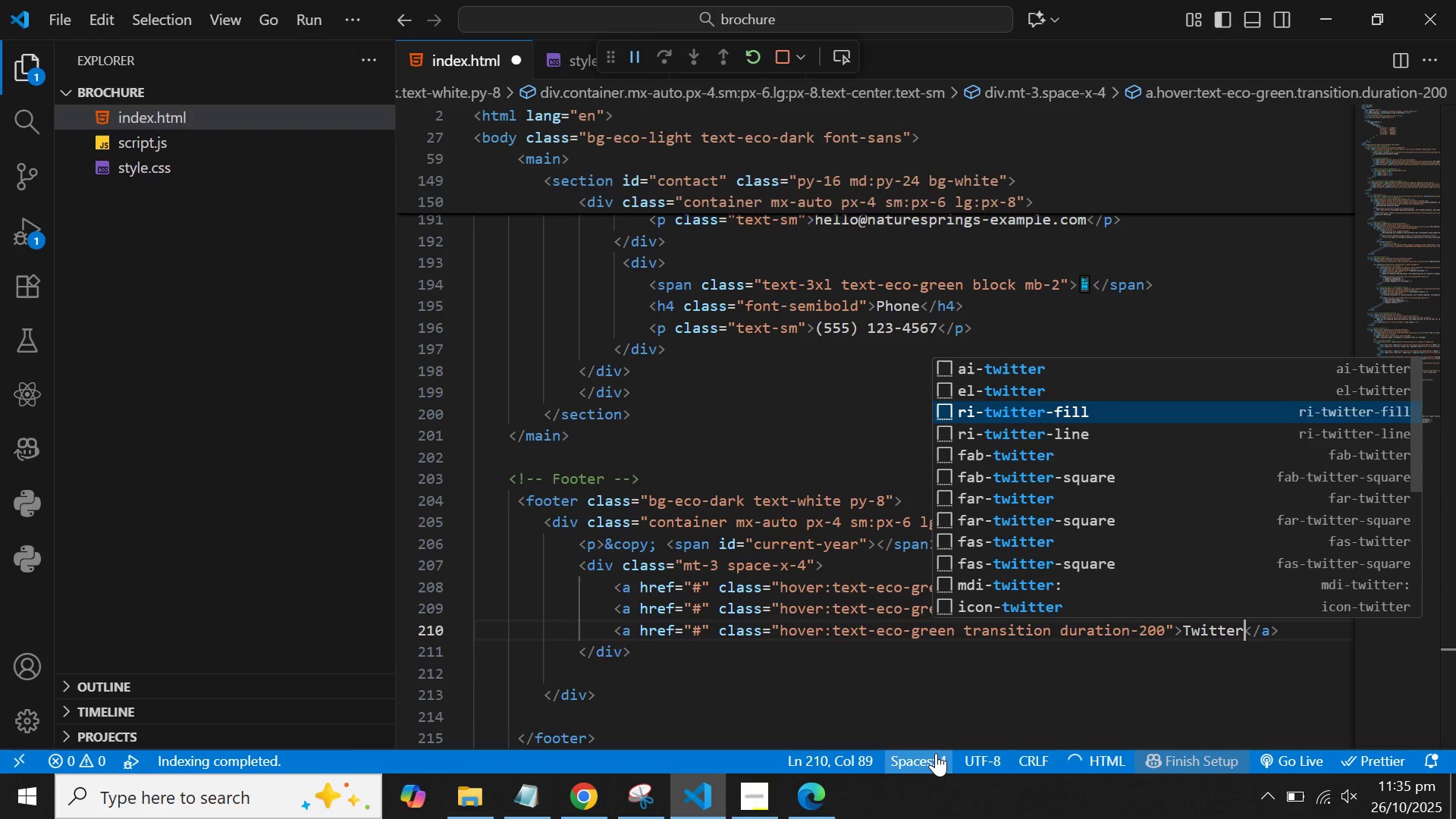 
key(ArrowDown)
 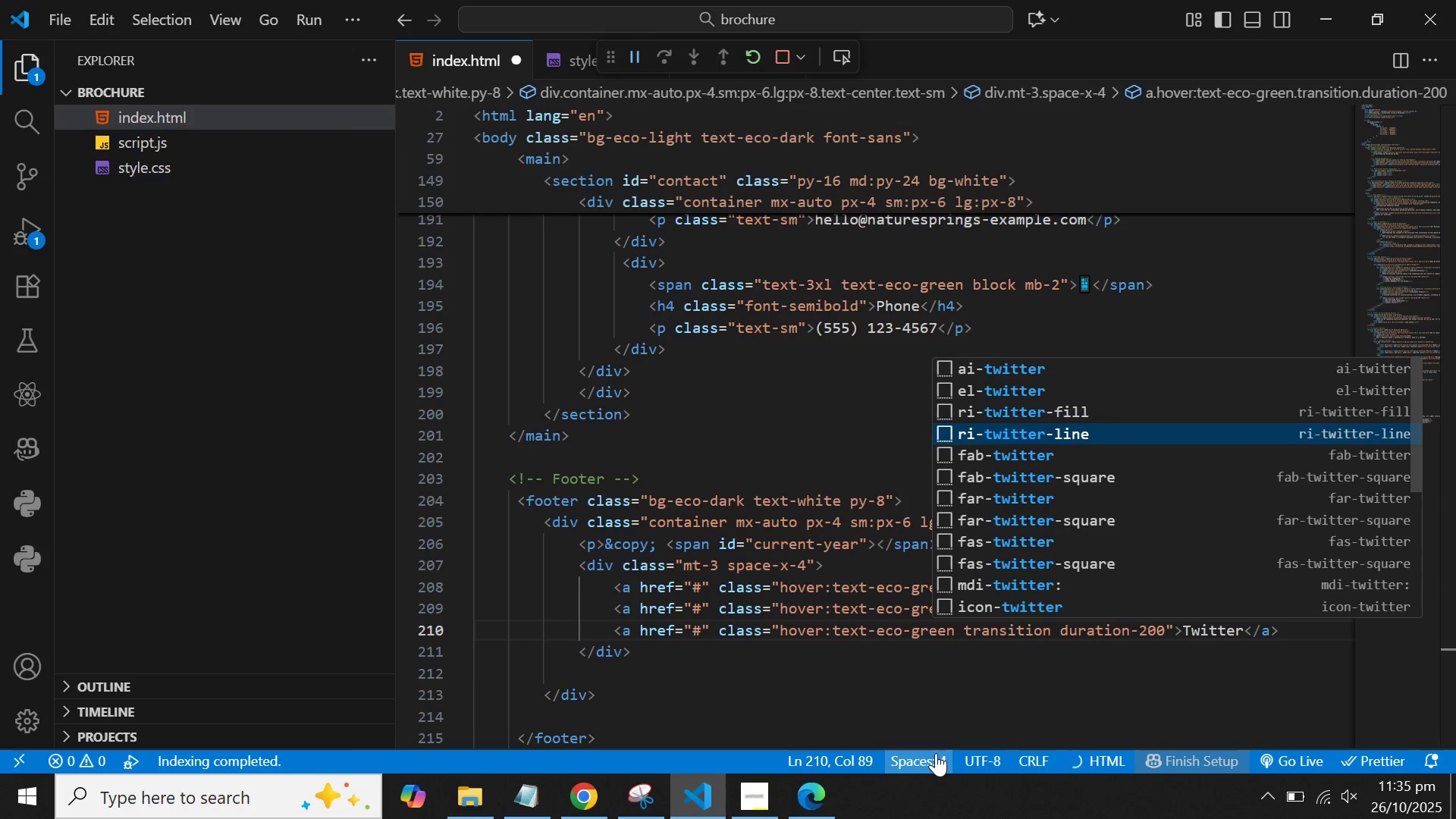 
key(ArrowDown)
 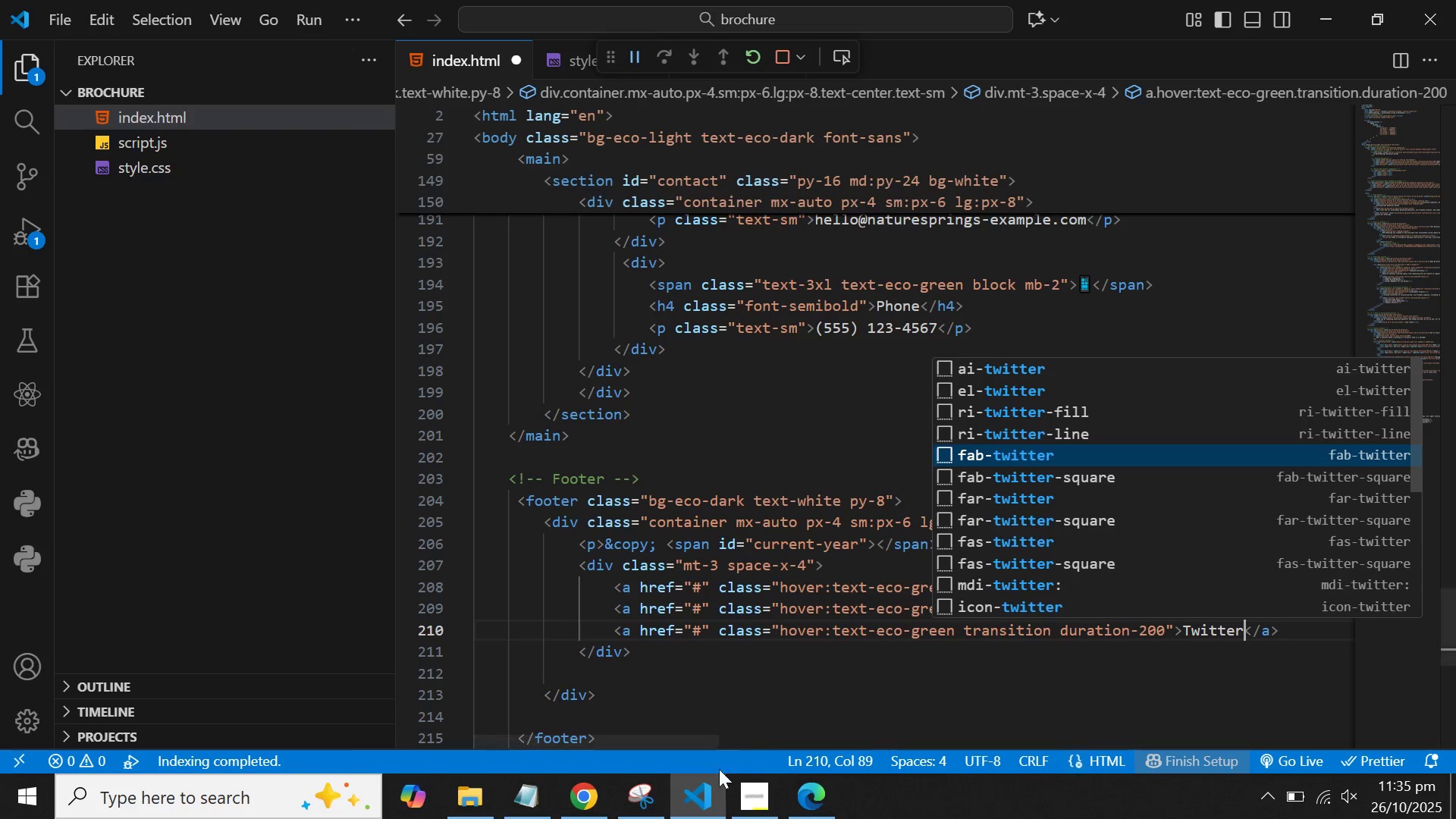 
left_click([663, 689])
 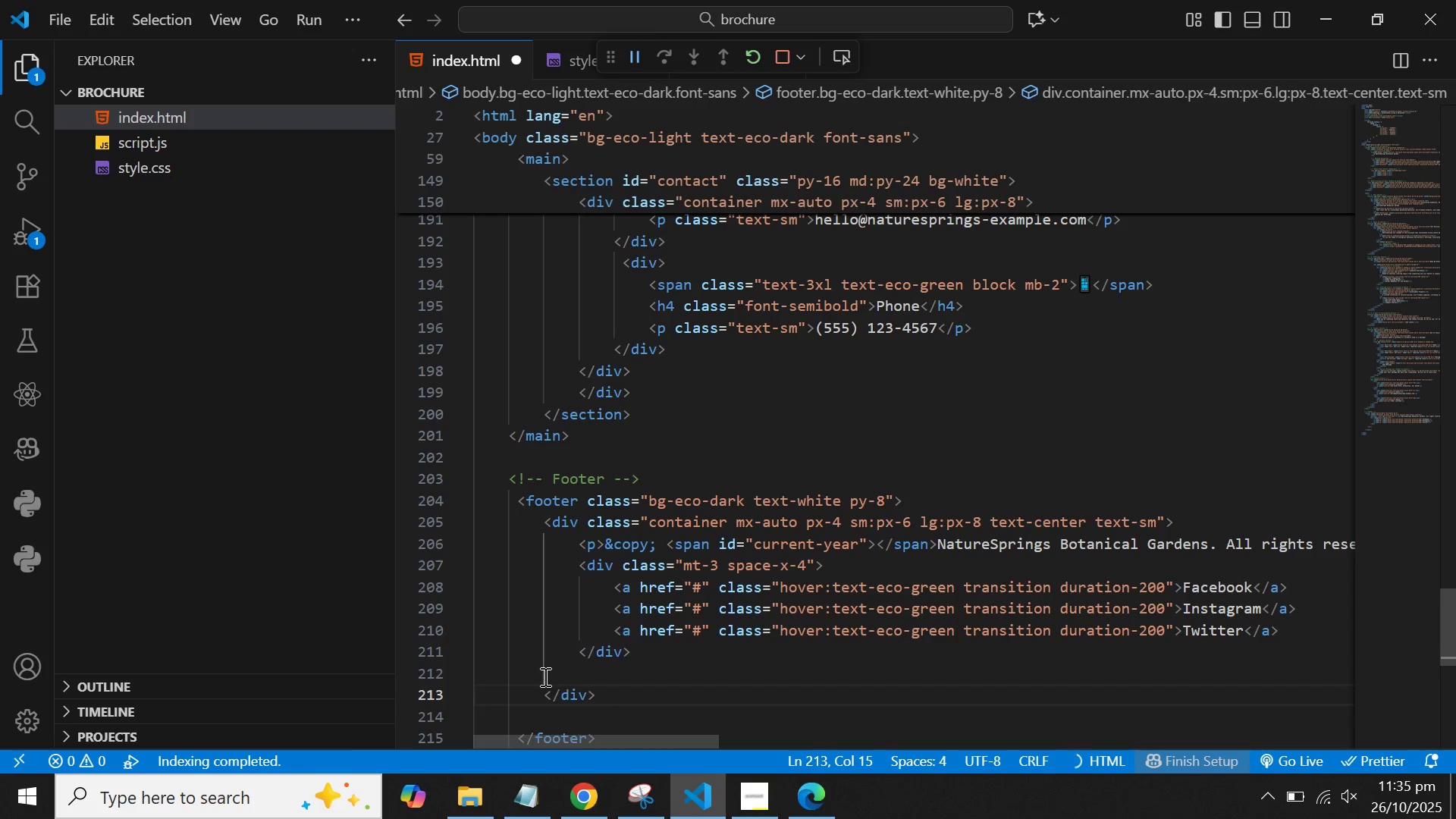 
left_click([544, 676])
 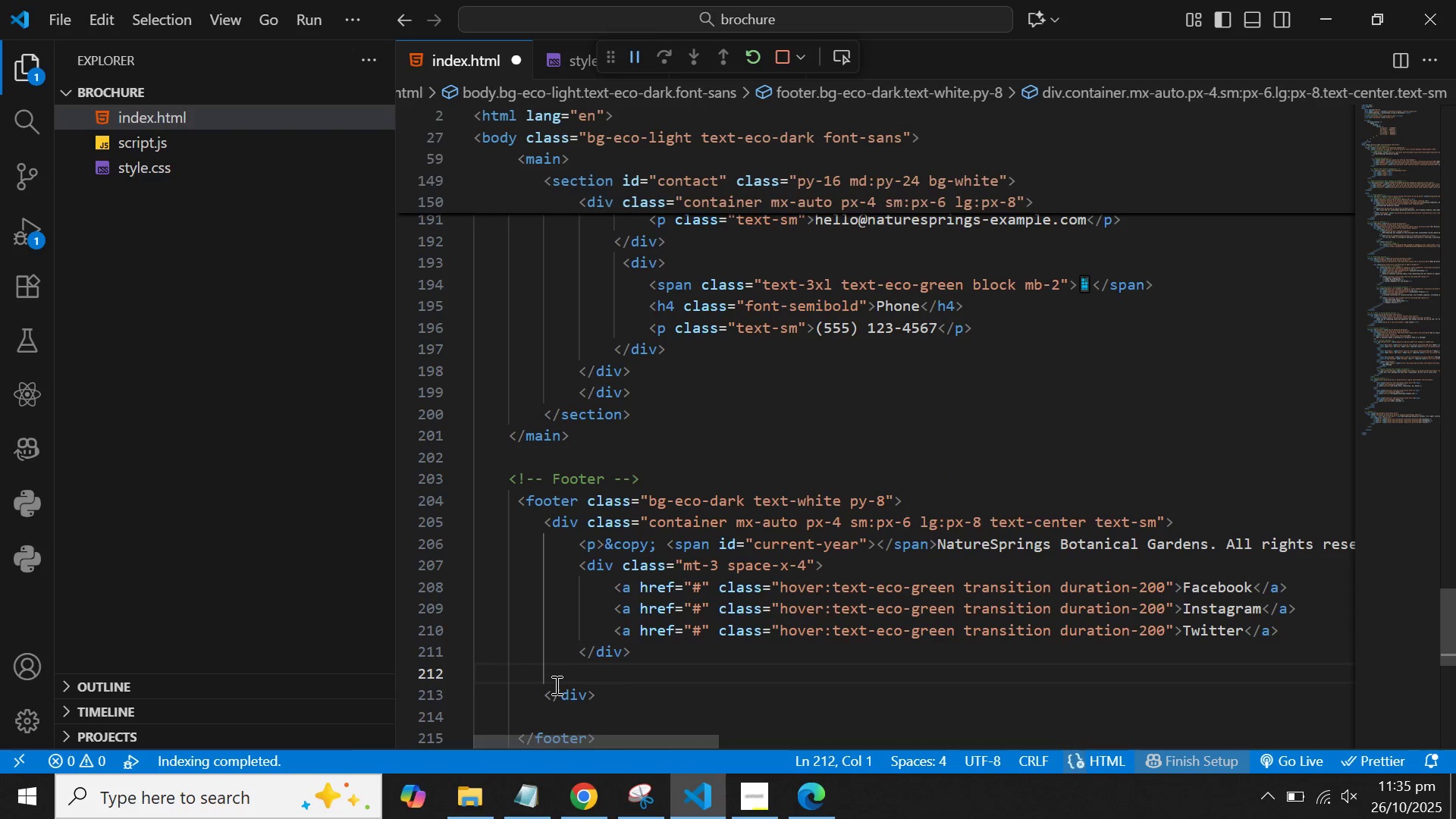 
key(Backspace)
 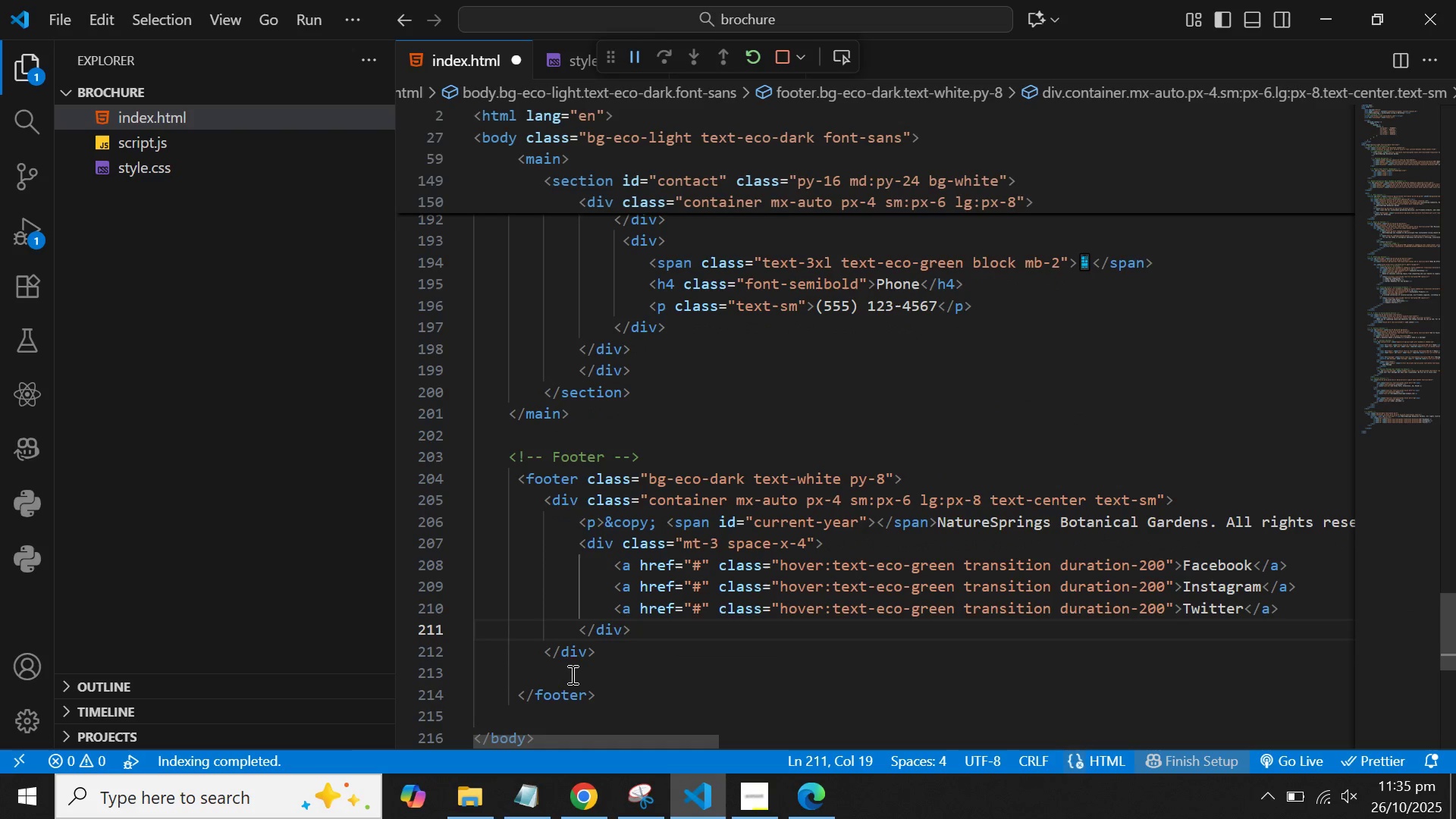 
scroll: coordinate [657, 681], scroll_direction: down, amount: 1.0
 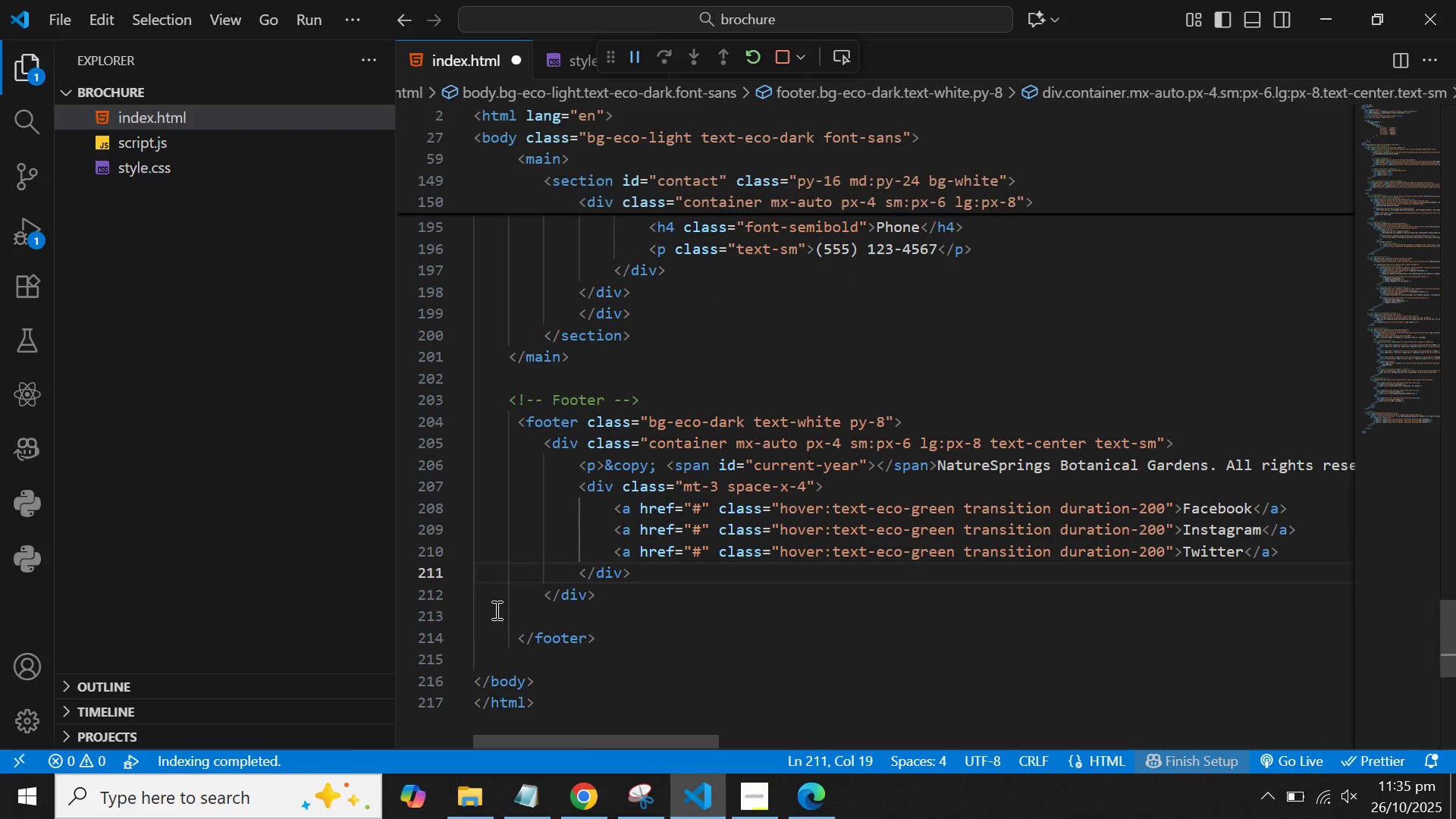 
left_click([495, 610])
 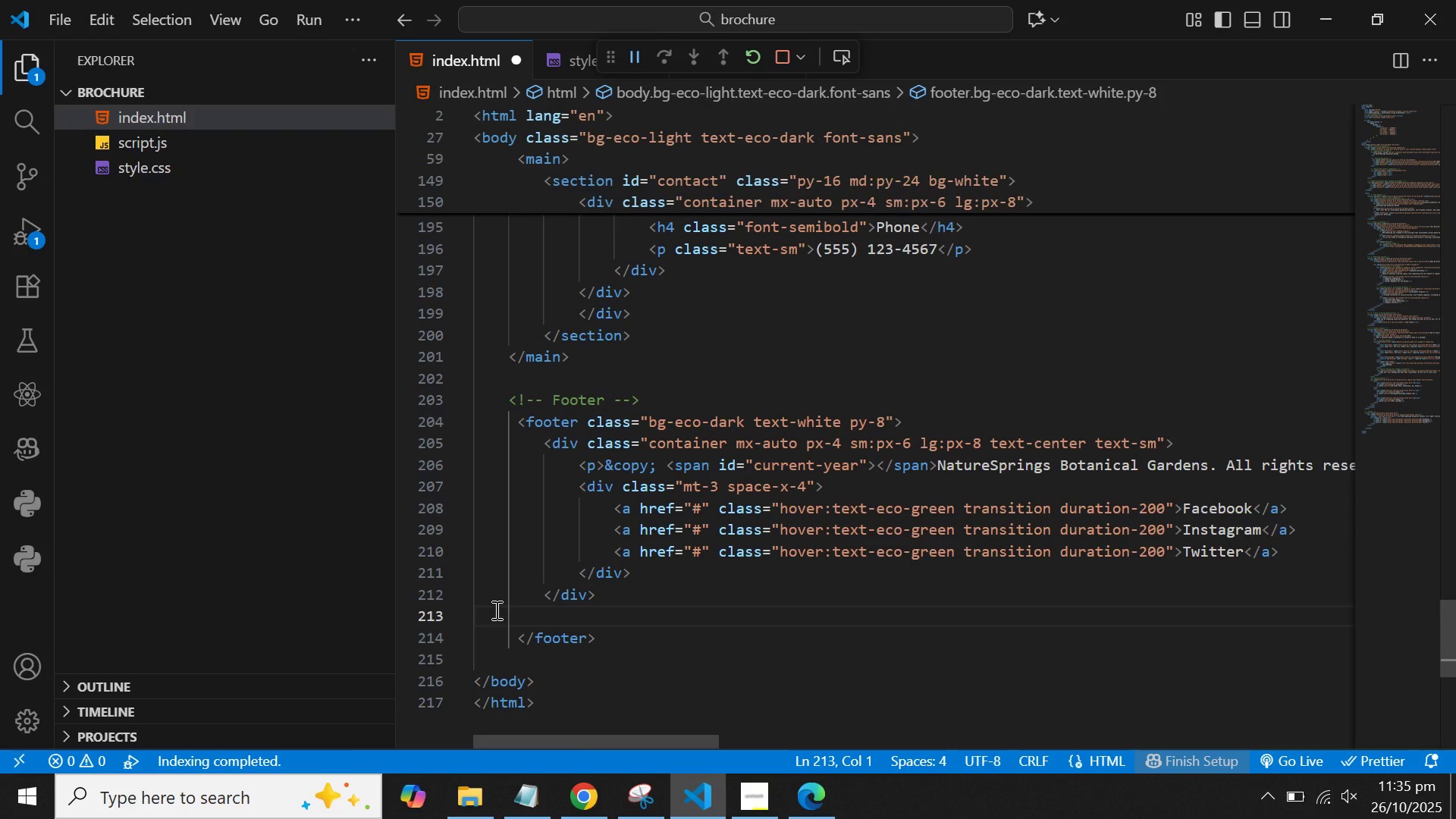 
key(Backspace)
 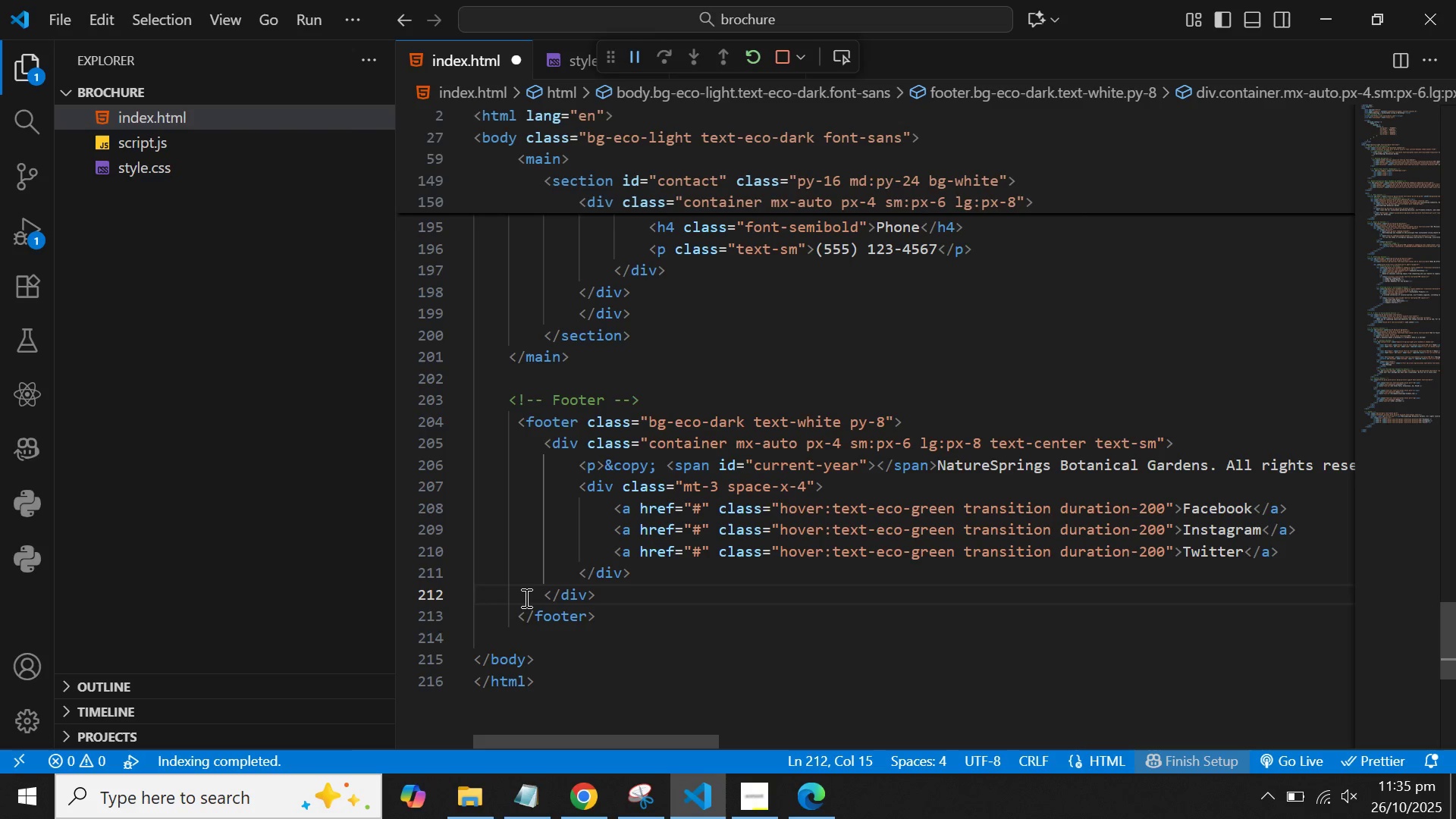 
wait(7.24)
 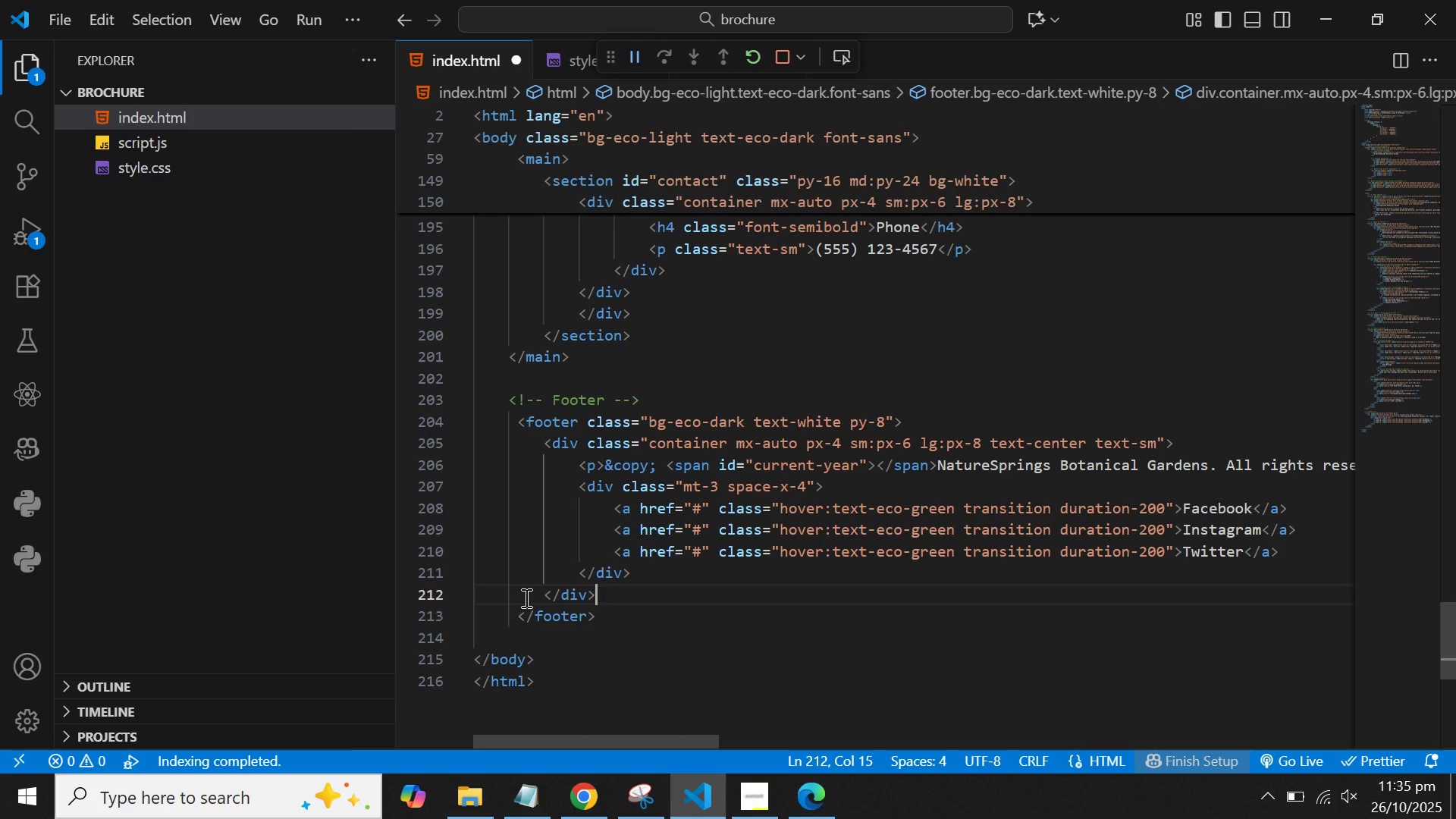 
left_click([612, 625])
 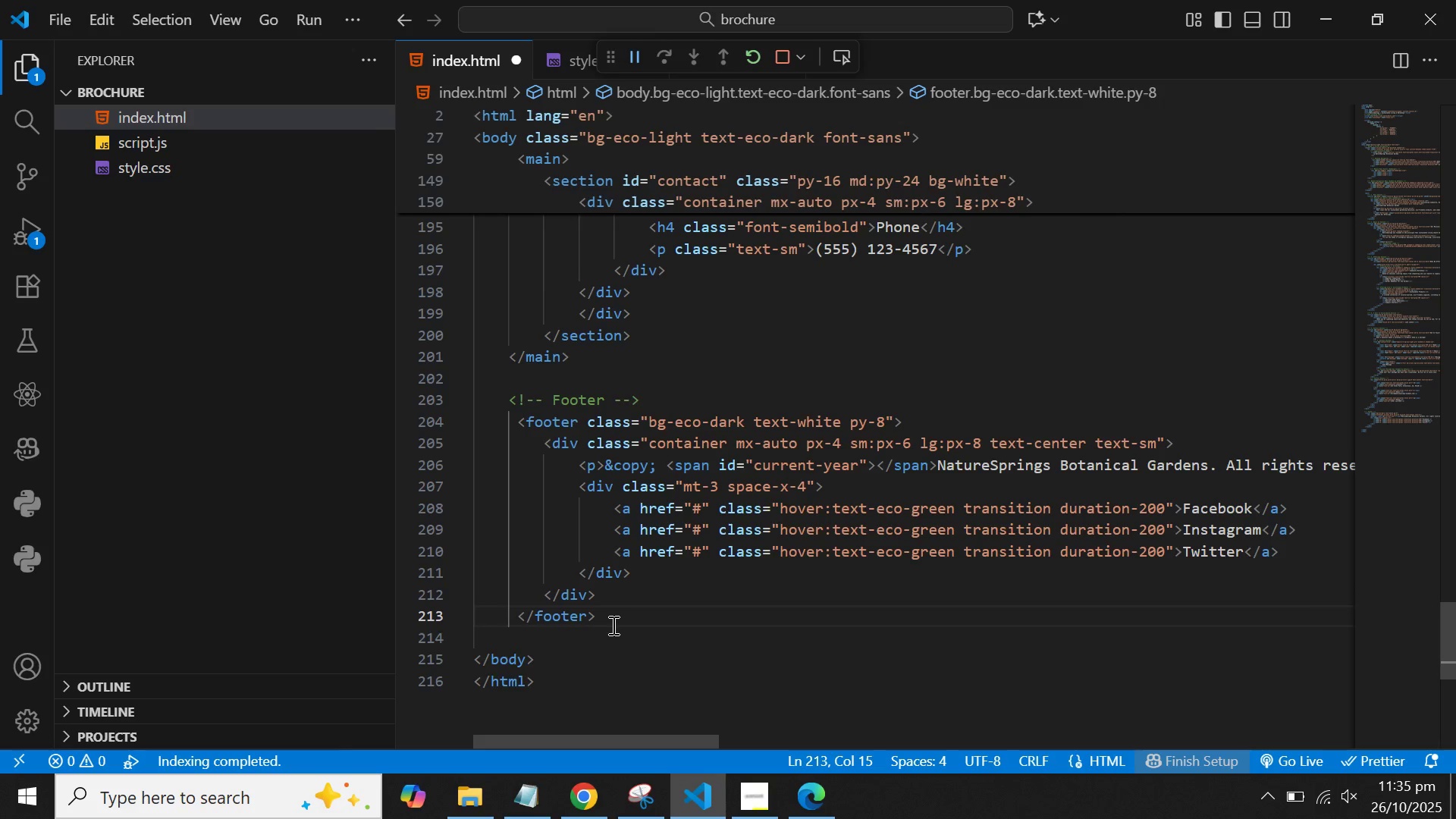 
key(Enter)
 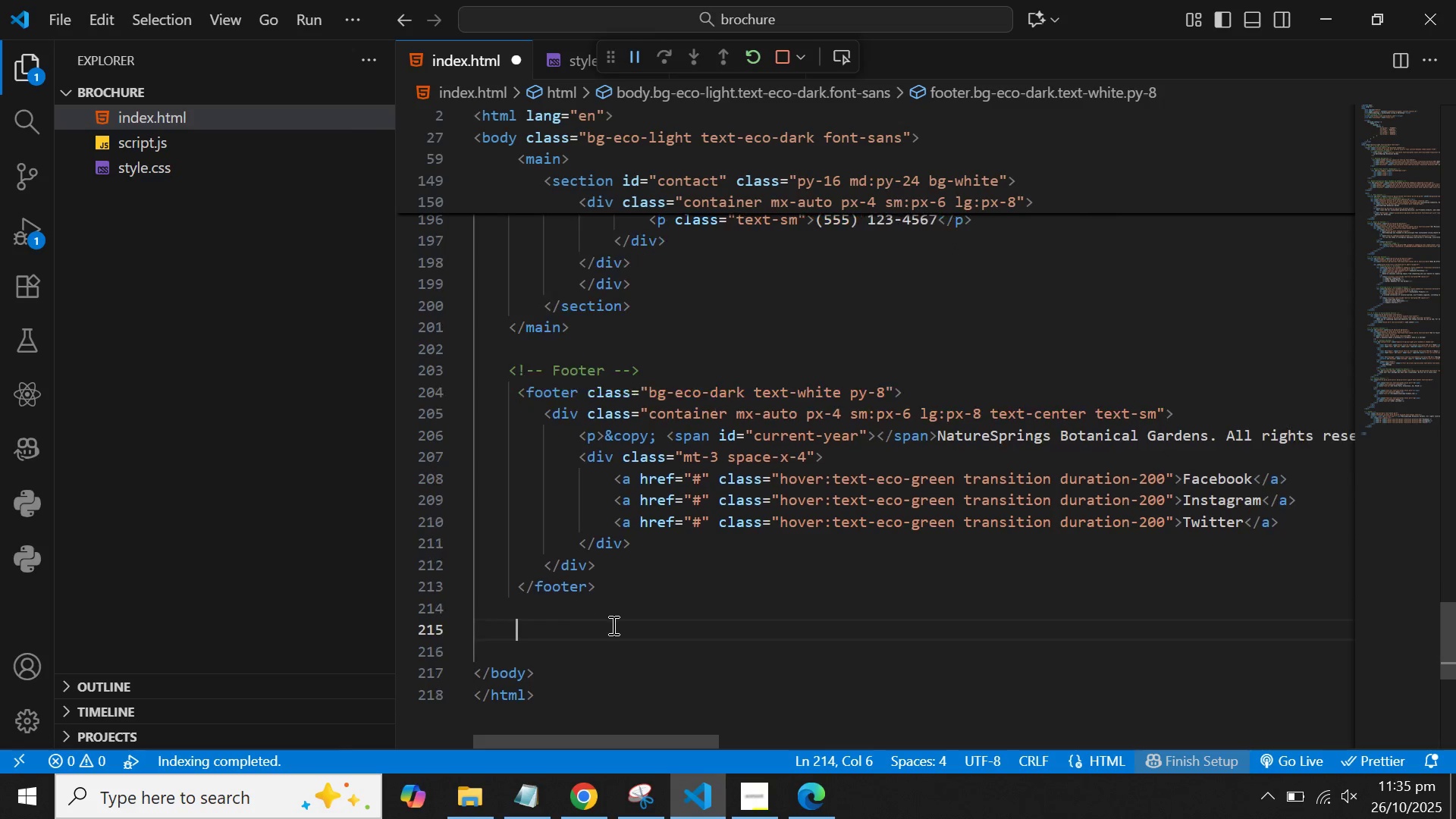 
key(Enter)
 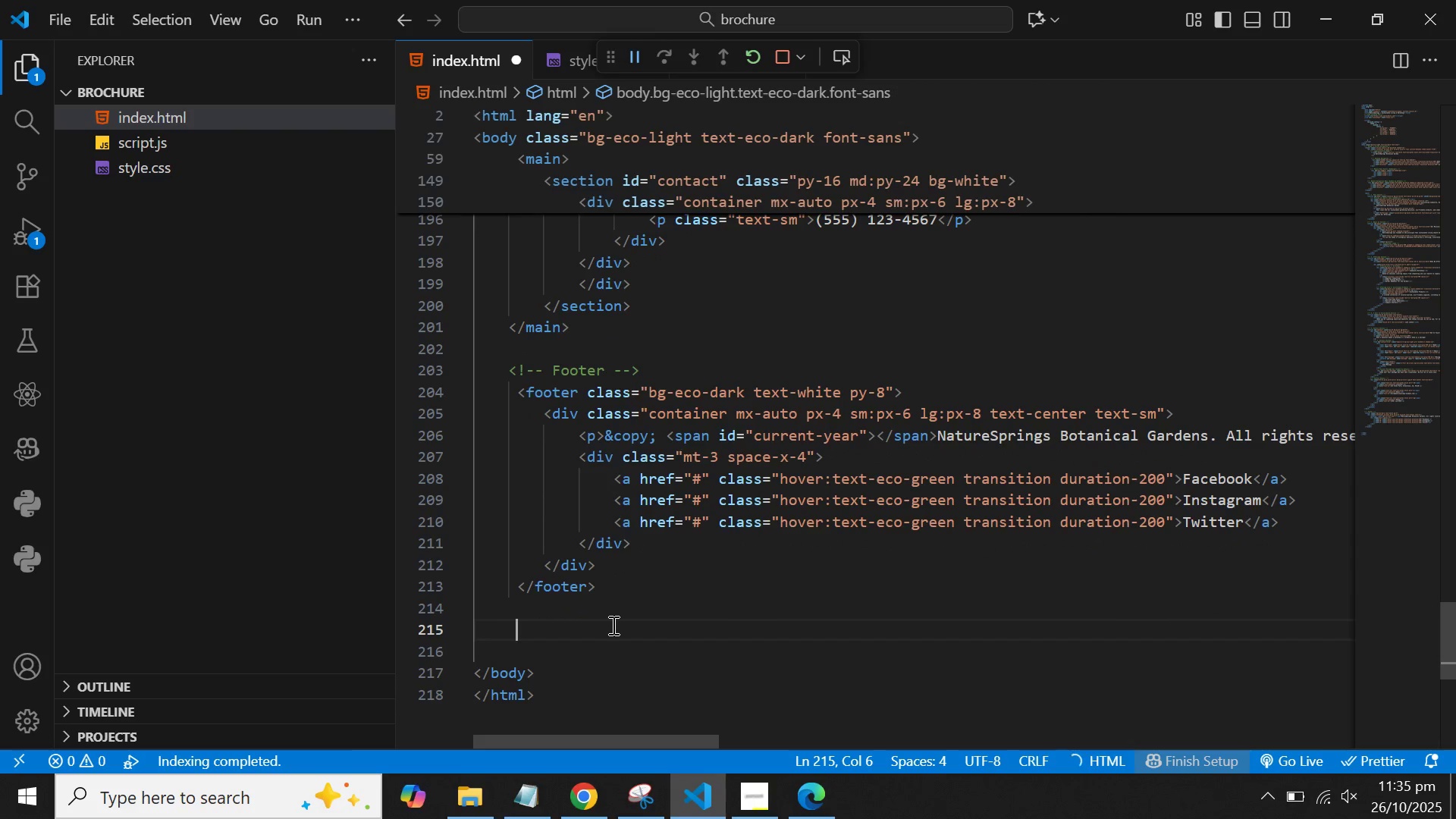 
type(<scri)
 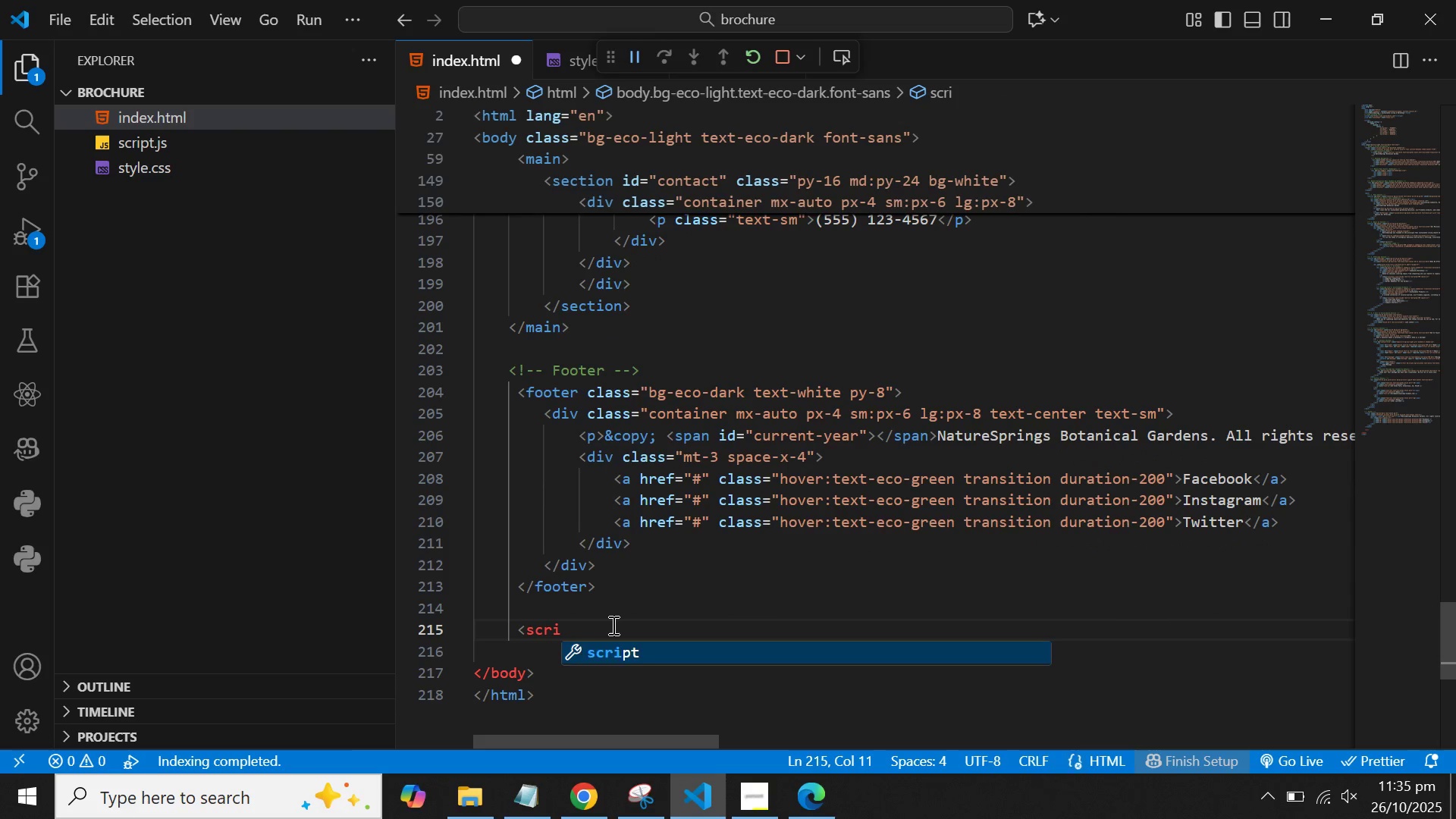 
key(Enter)
 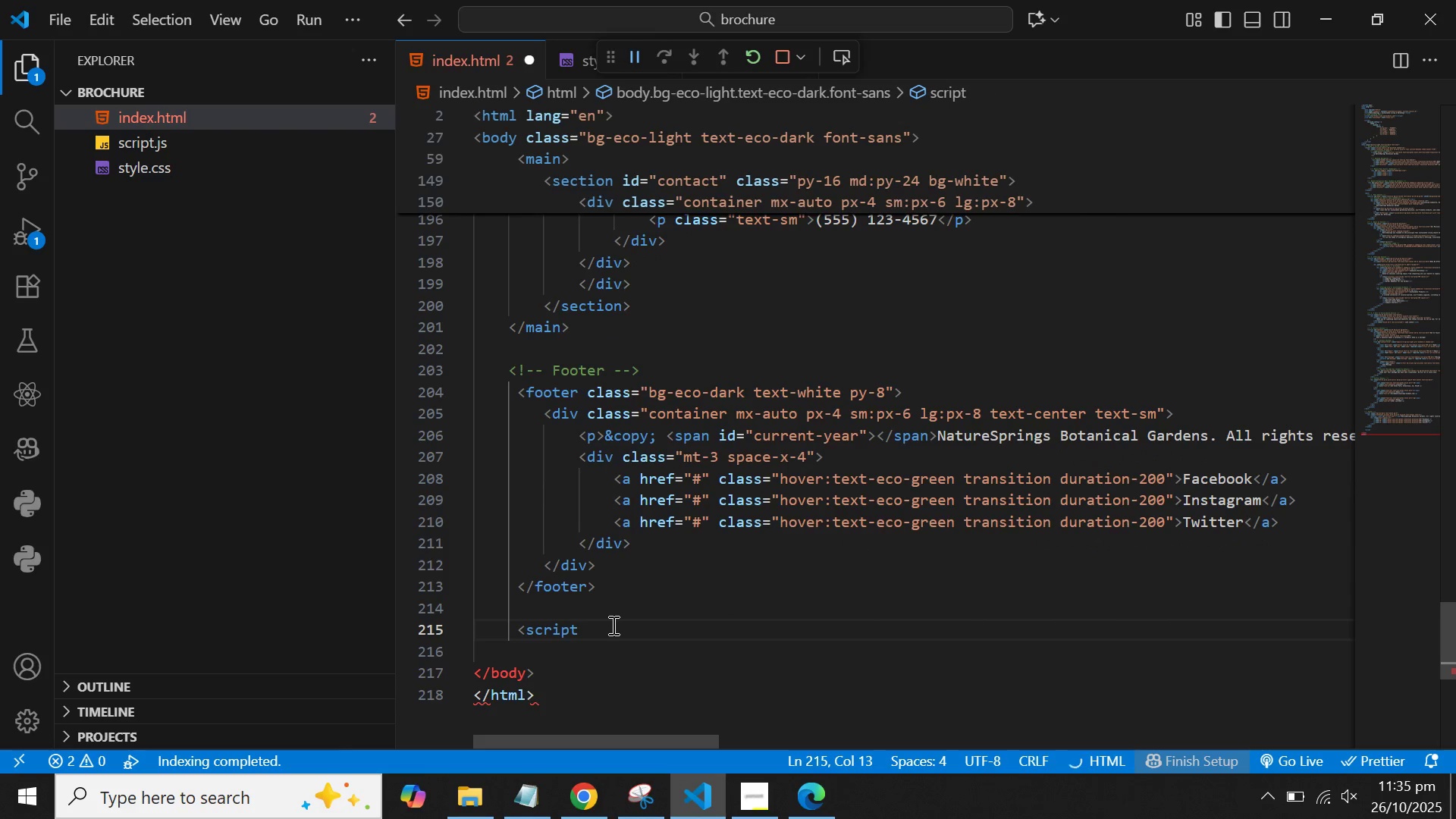 
type( src=)
 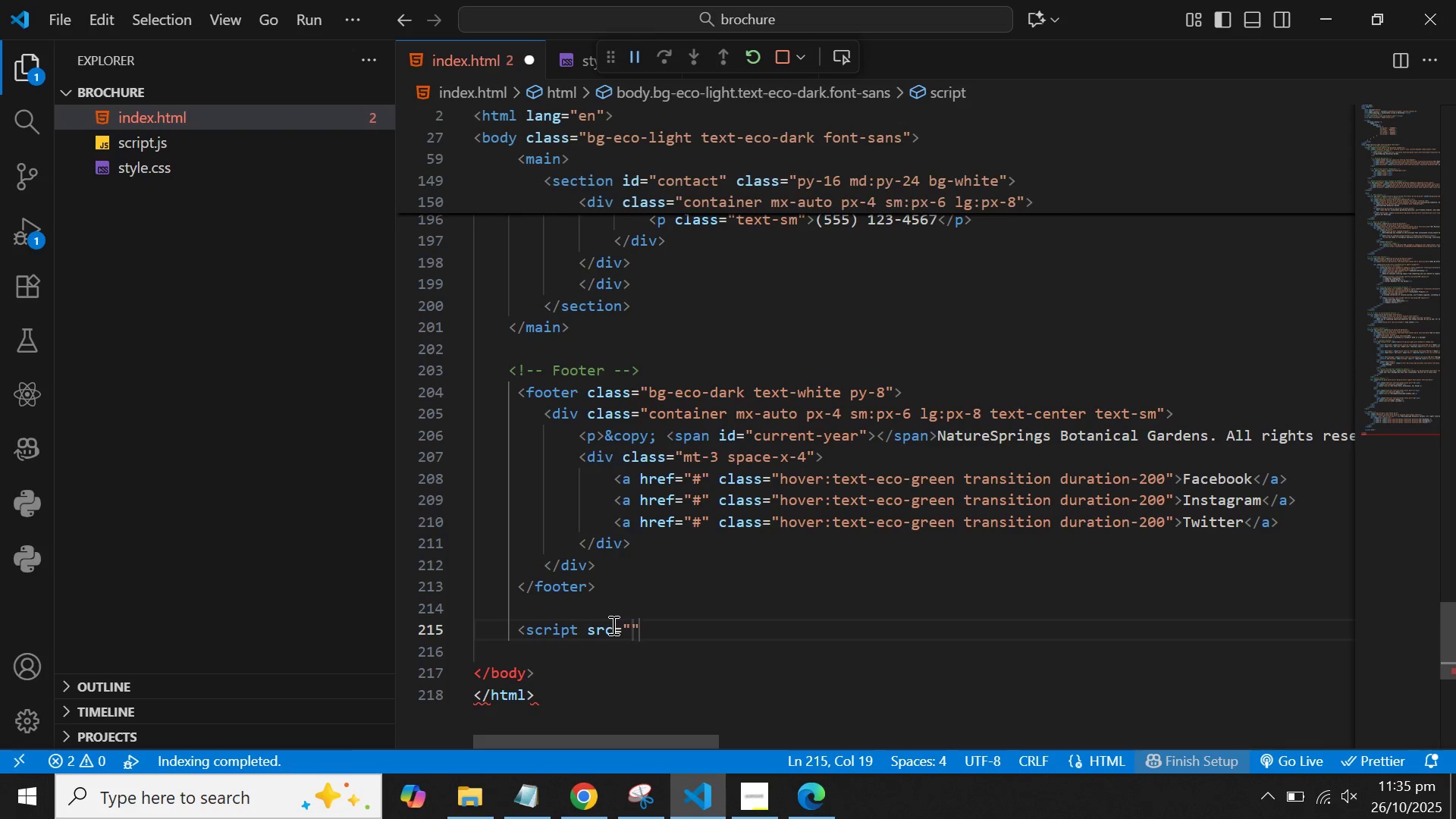 
wait(7.35)
 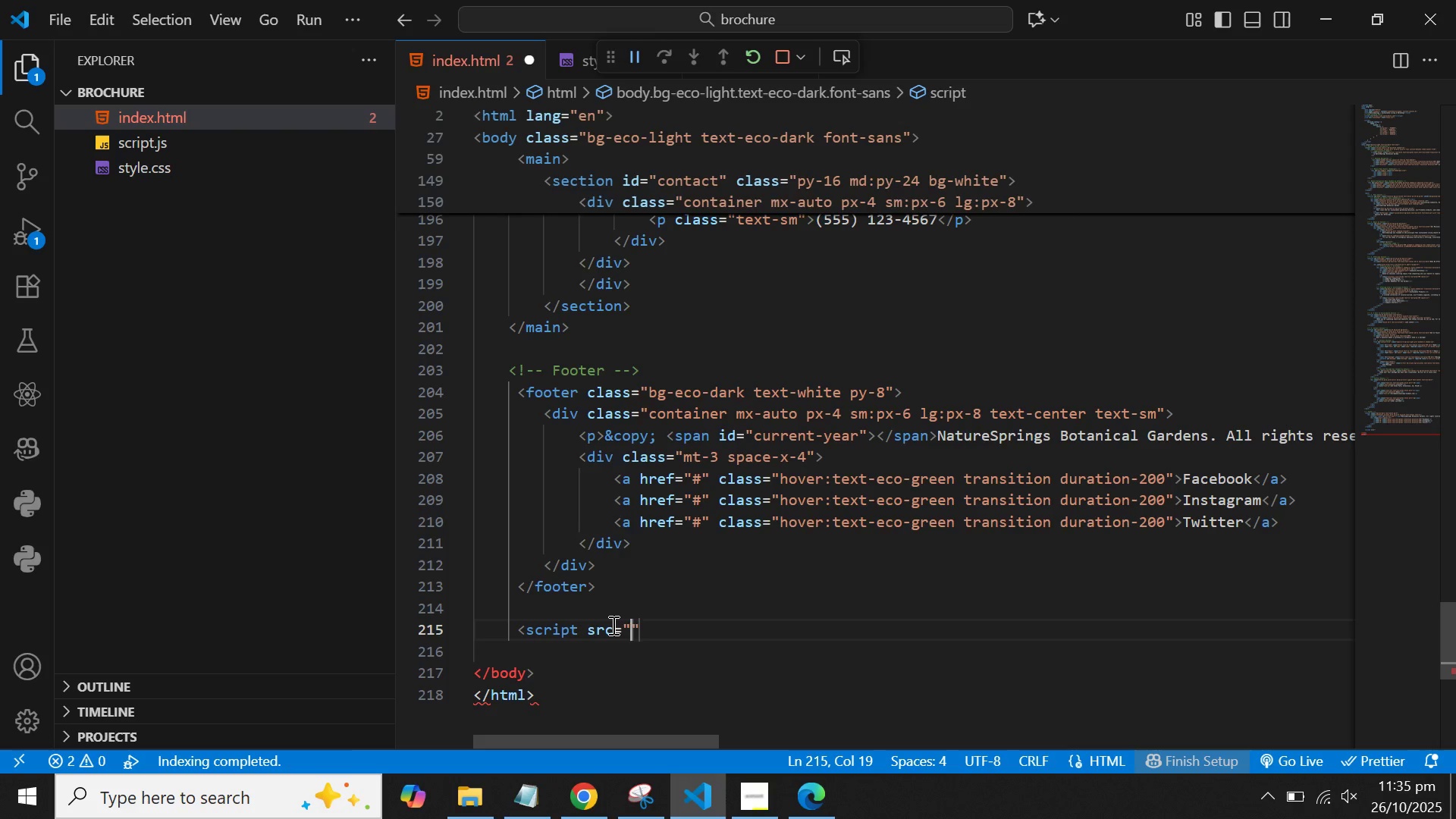 
type(script.js)
 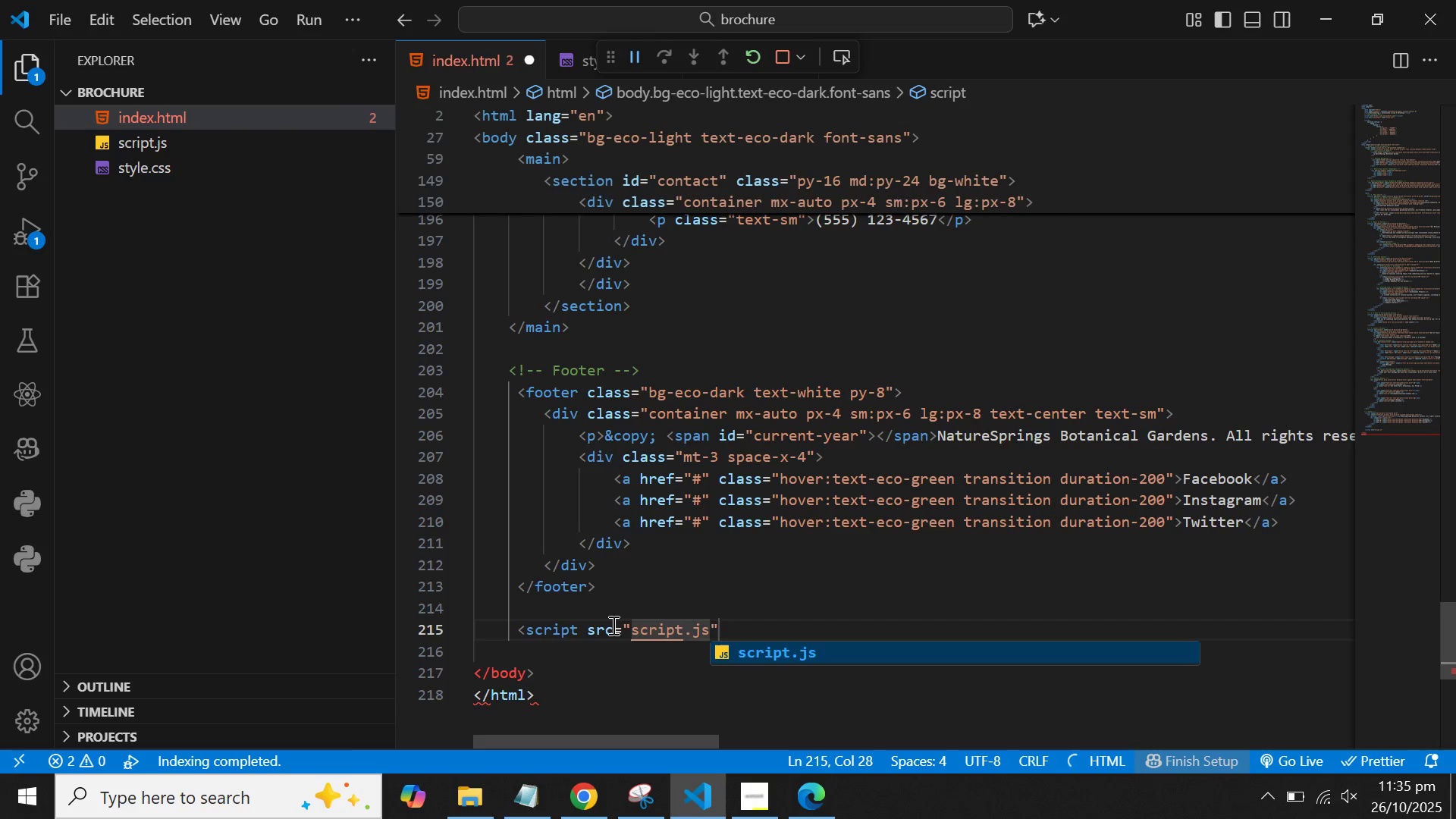 
key(ArrowRight)
 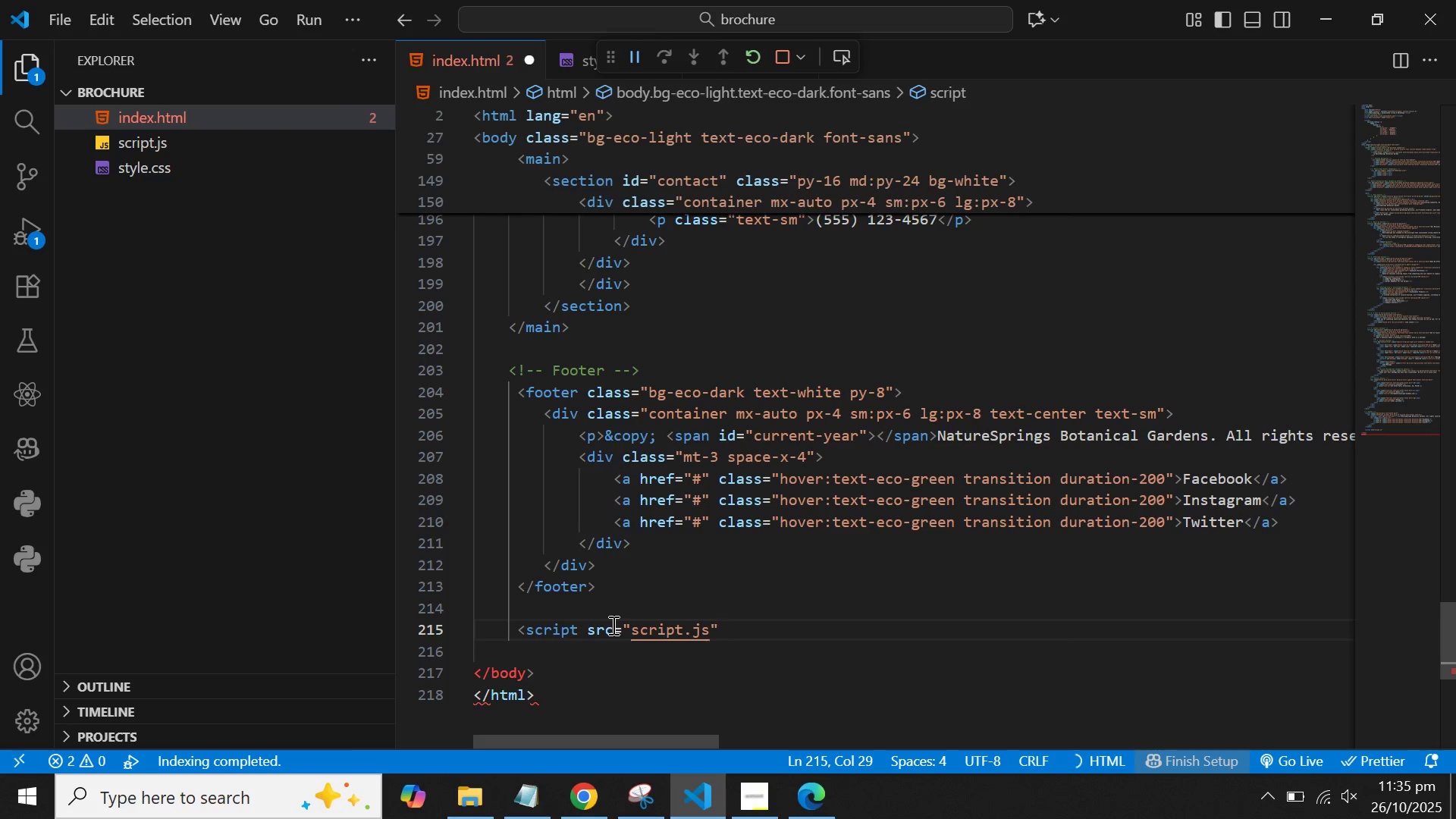 
key(Shift+Period)
 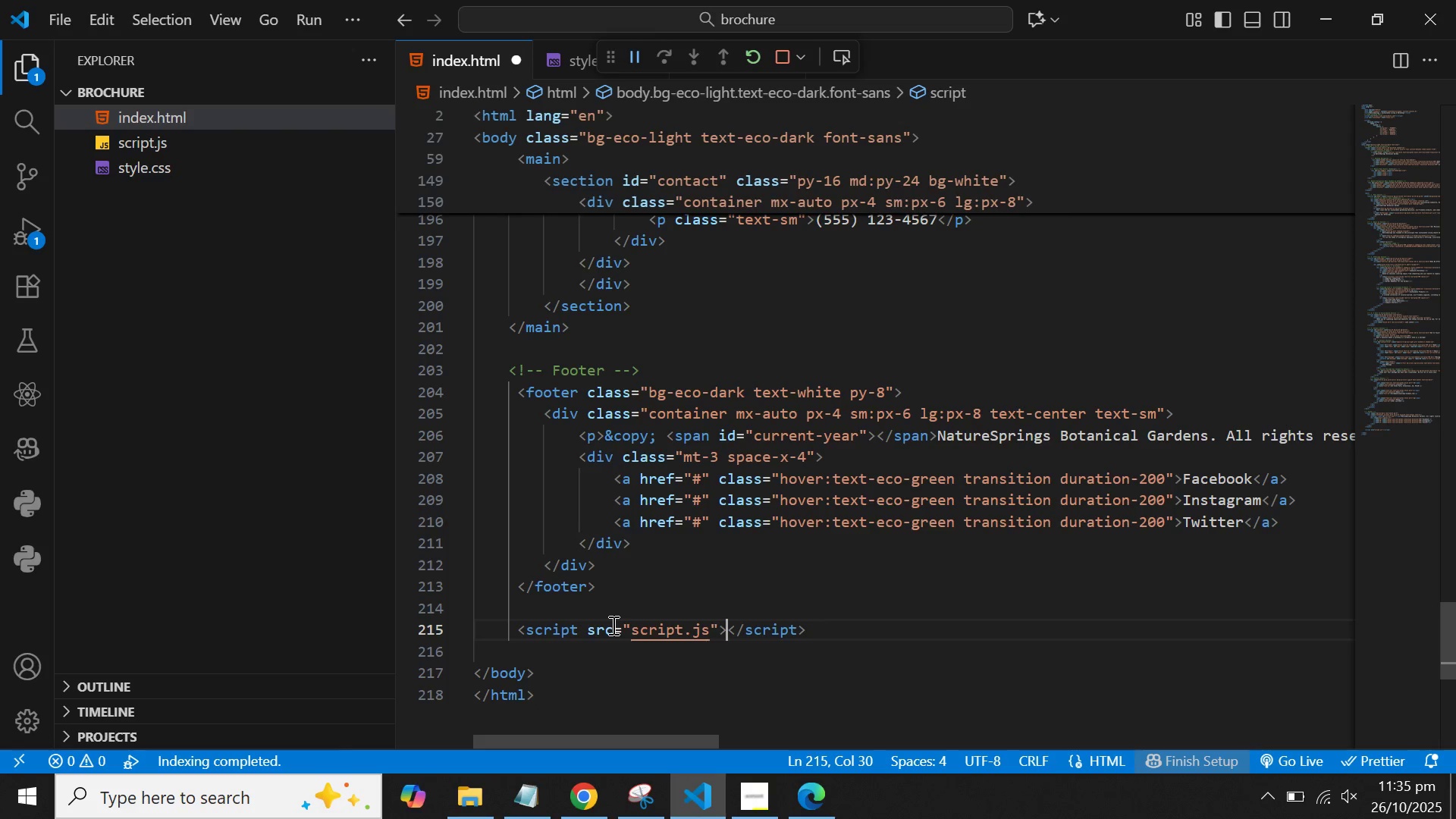 
key(Control+S)
 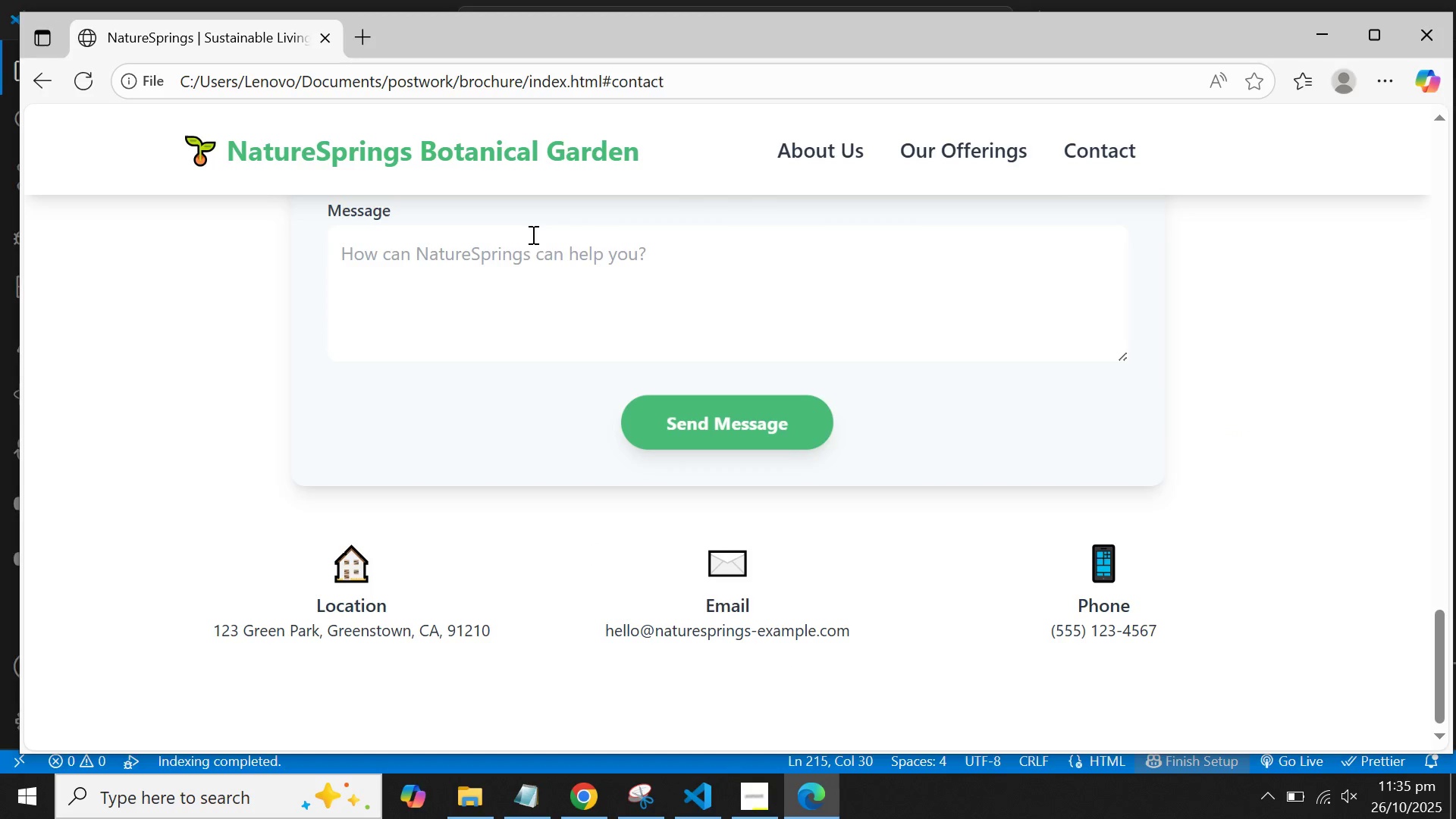 
left_click([75, 71])
 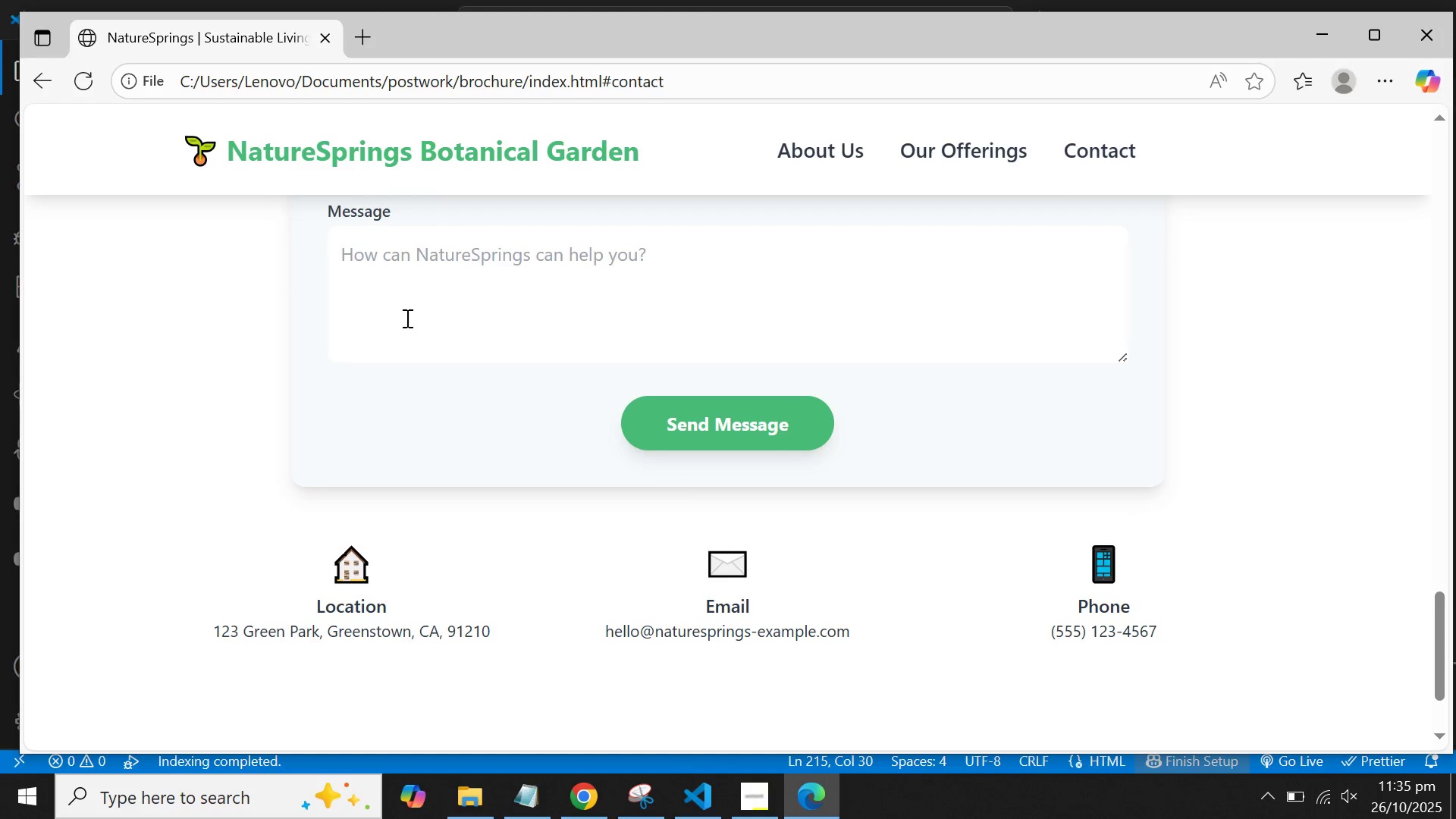 
scroll: coordinate [410, 331], scroll_direction: up, amount: 2.0
 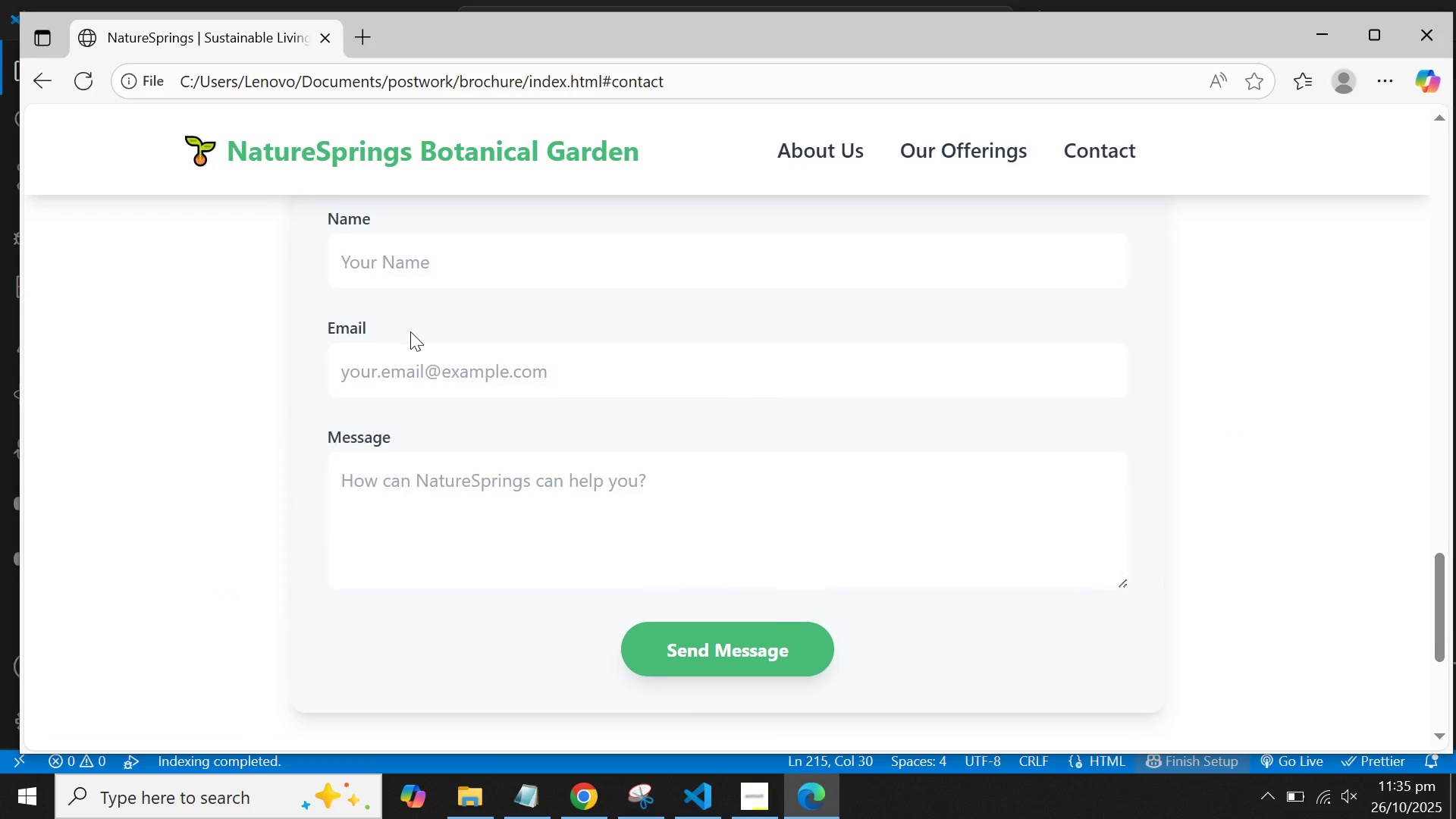 
scroll: coordinate [410, 331], scroll_direction: down, amount: 3.0
 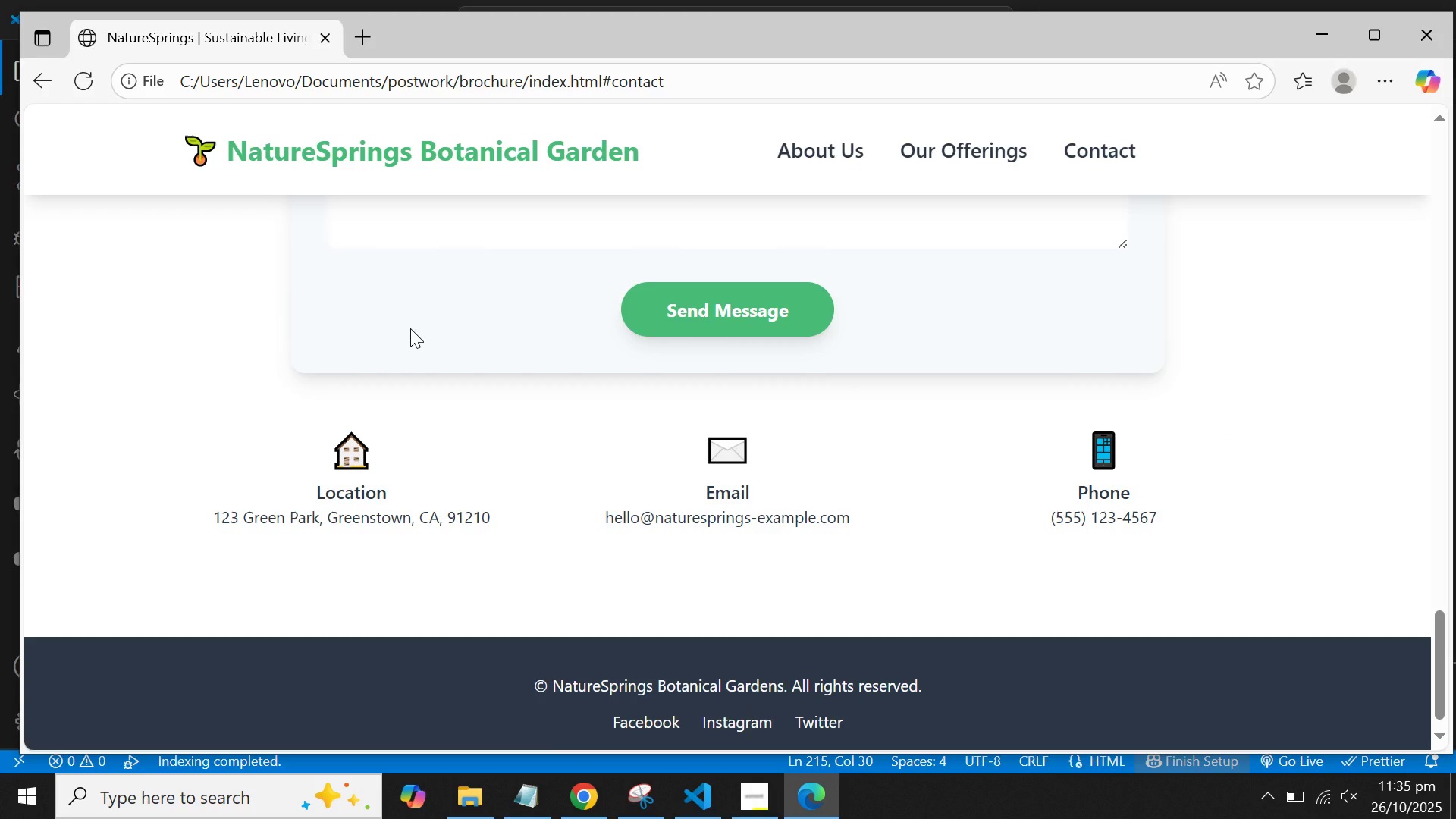 
scroll: coordinate [383, 323], scroll_direction: up, amount: 24.0
 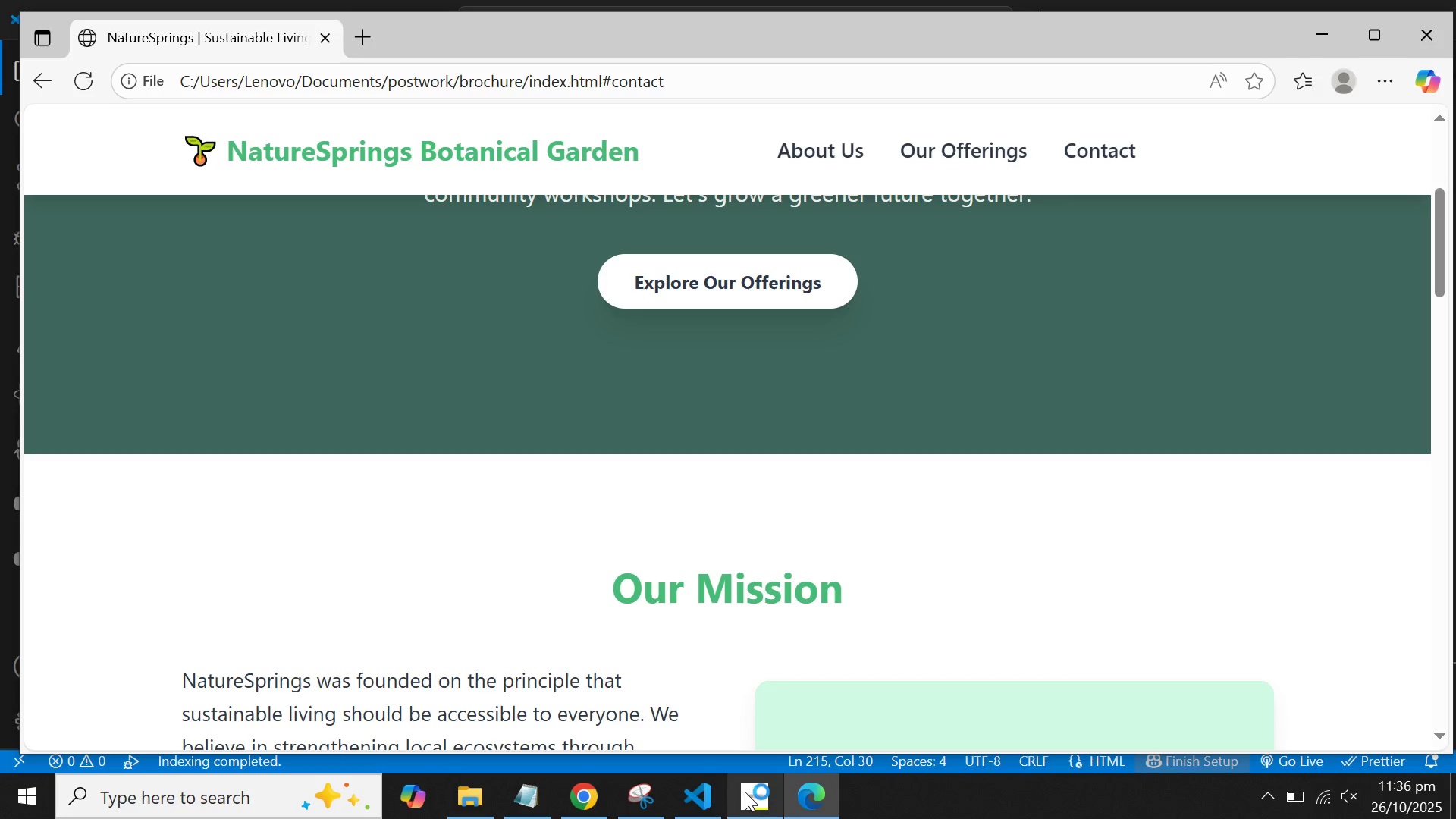 
left_click([690, 804])
 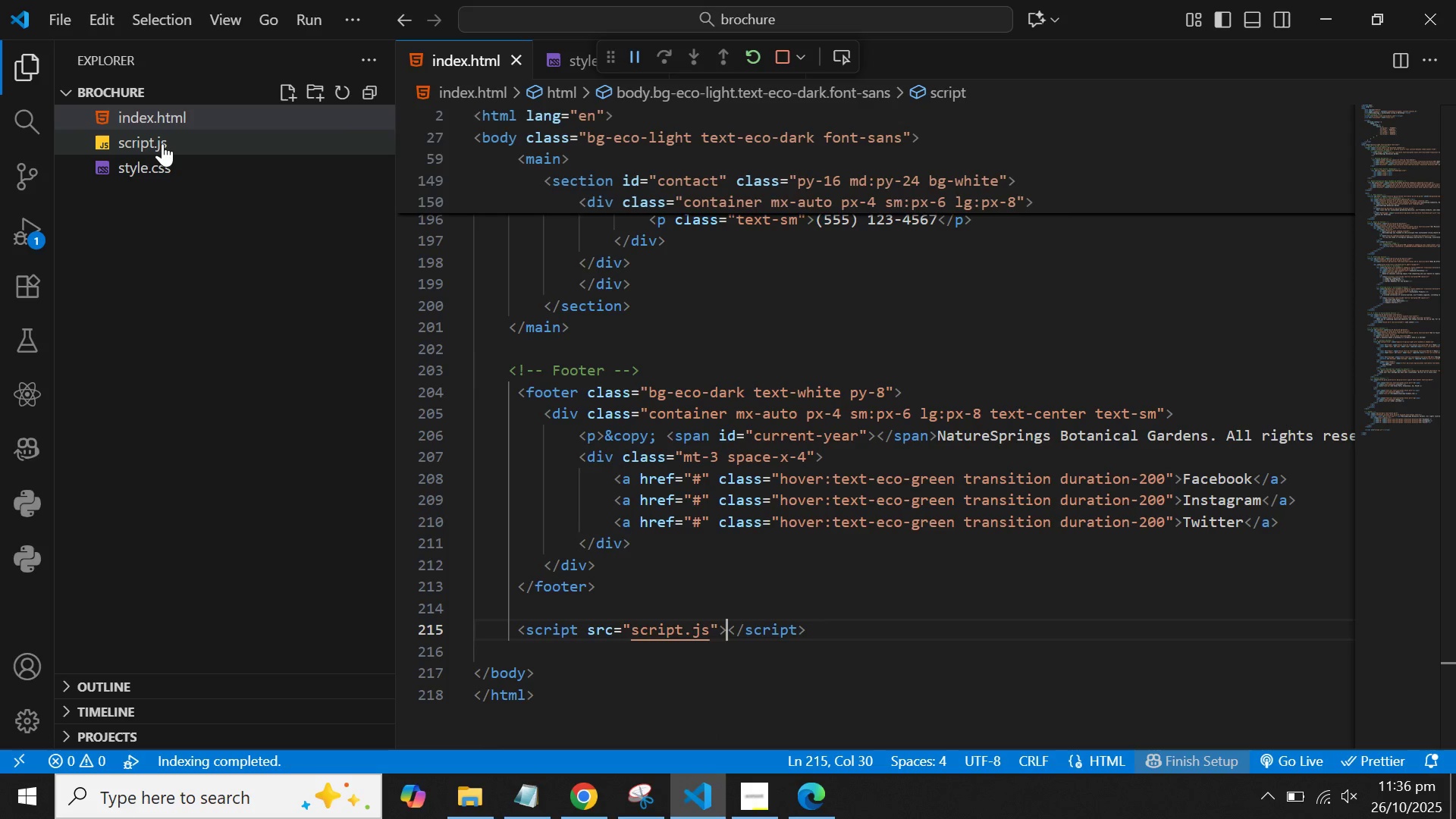 
left_click([162, 143])
 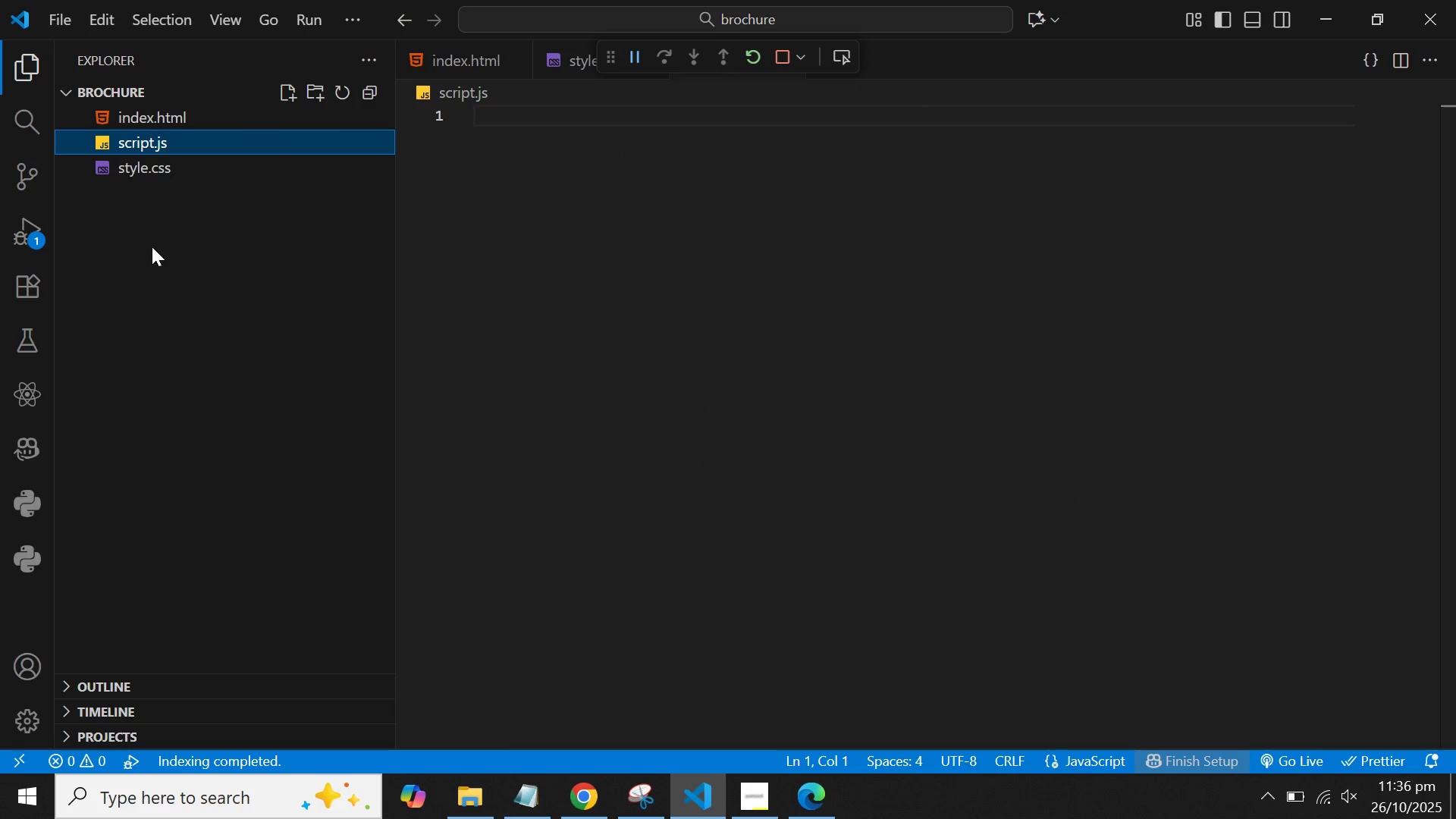 
wait(6.32)
 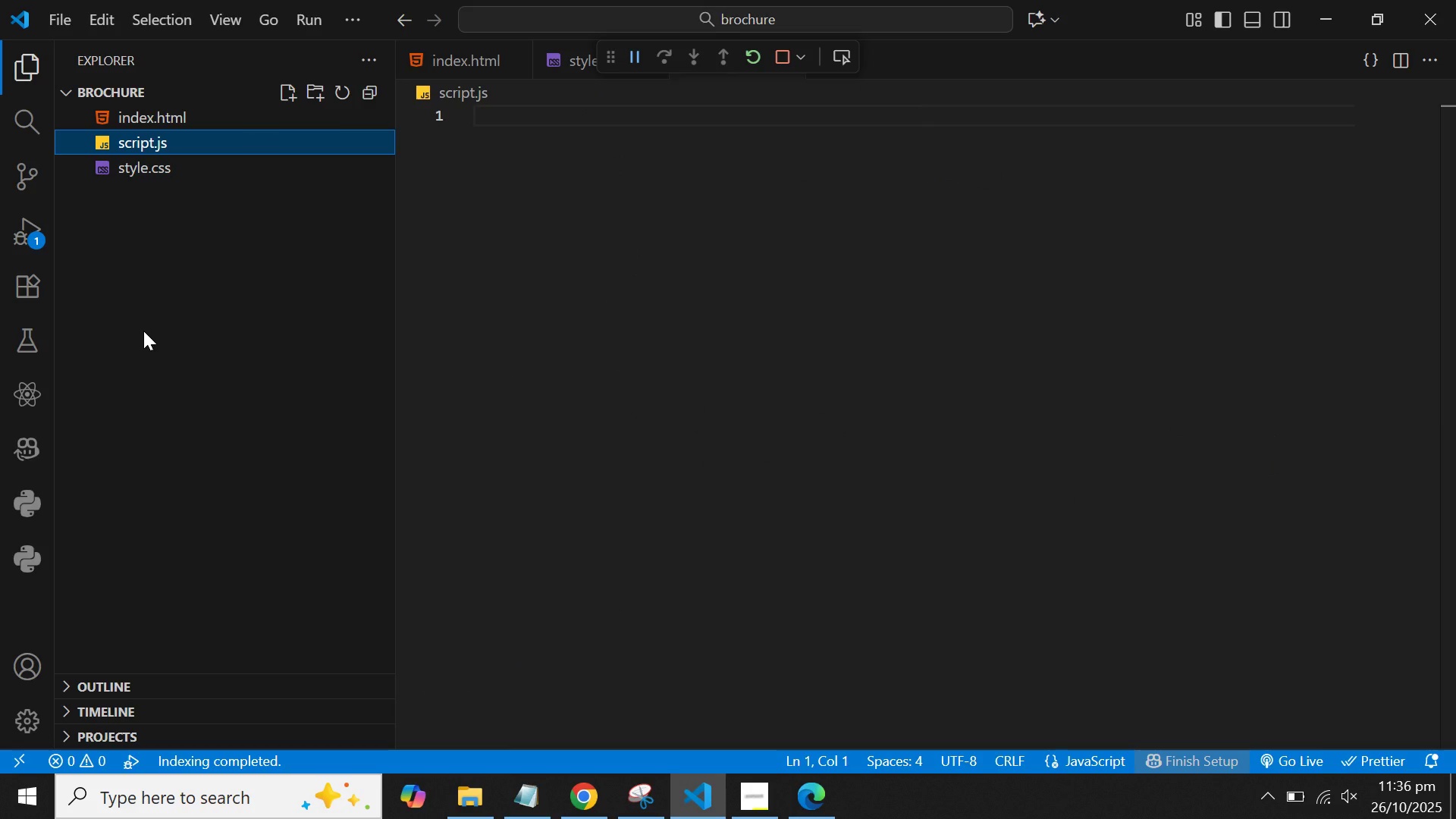 
left_click([494, 163])
 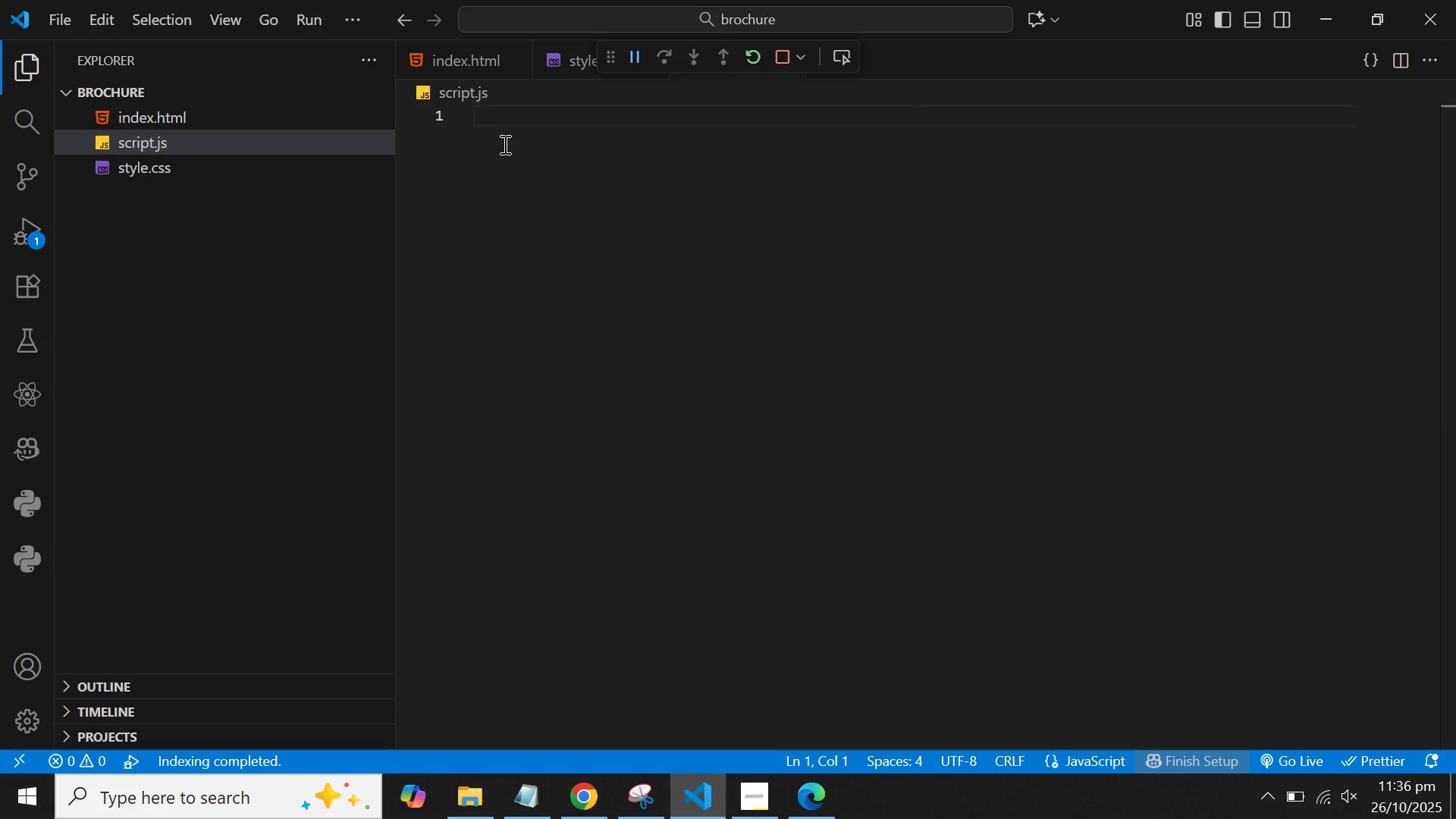 
type(const navToggfl)
key(Backspace)
key(Backspace)
type(;le)
key(Backspace)
key(Backspace)
key(Backspace)
type(le = docvu)
key(Backspace)
key(Backspace)
type(um)
 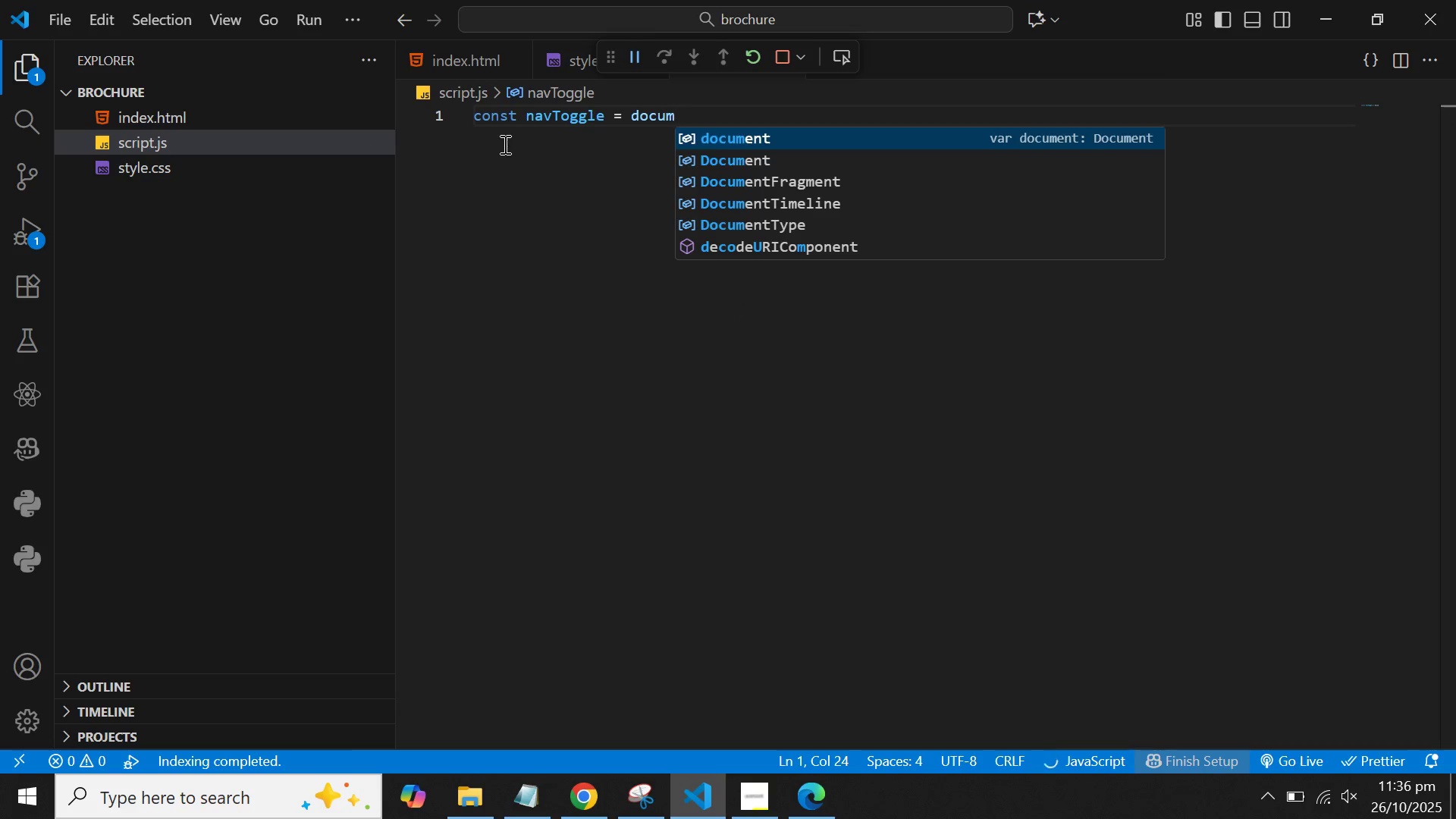 
key(Enter)
 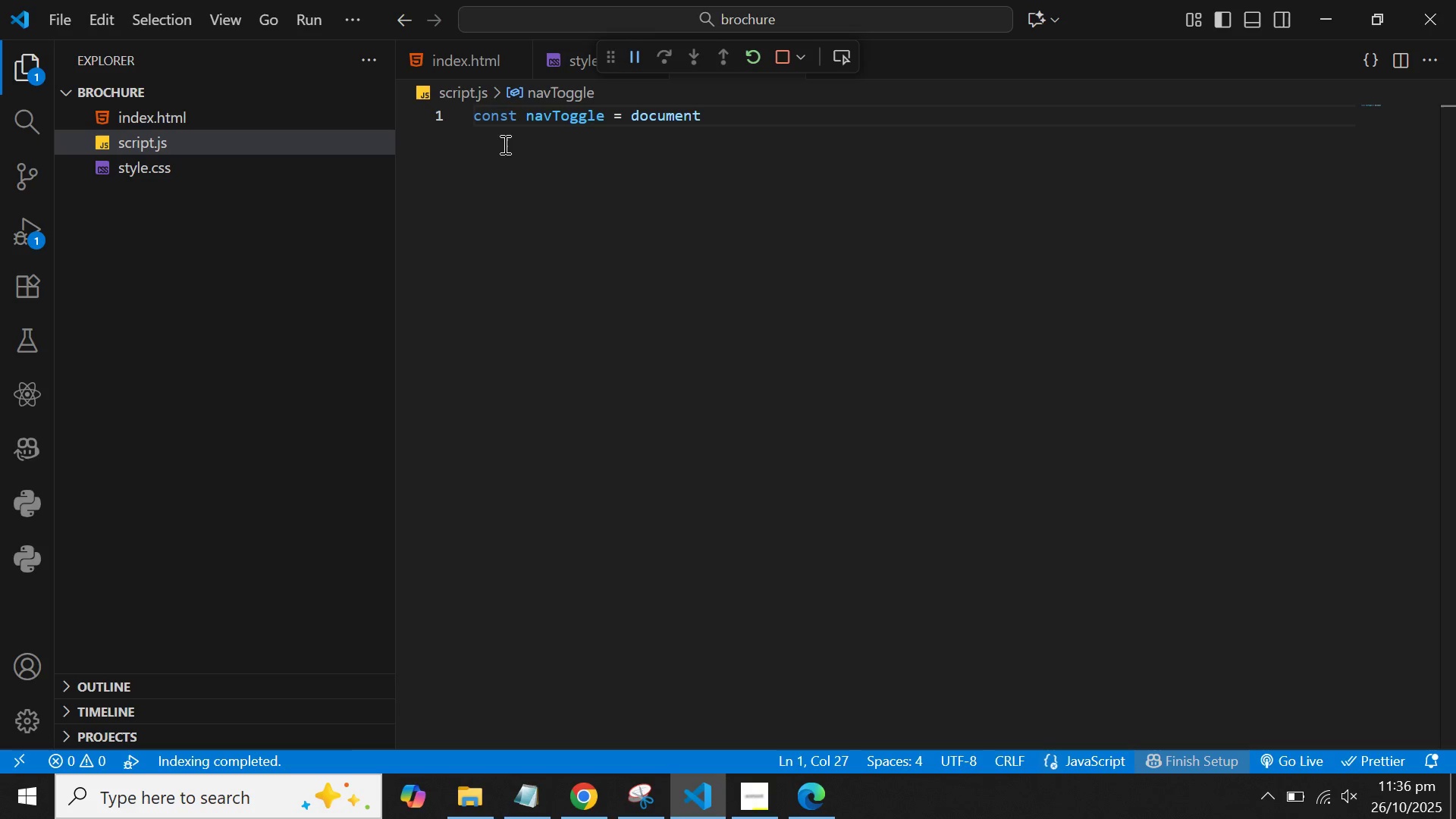 
key(Period)
 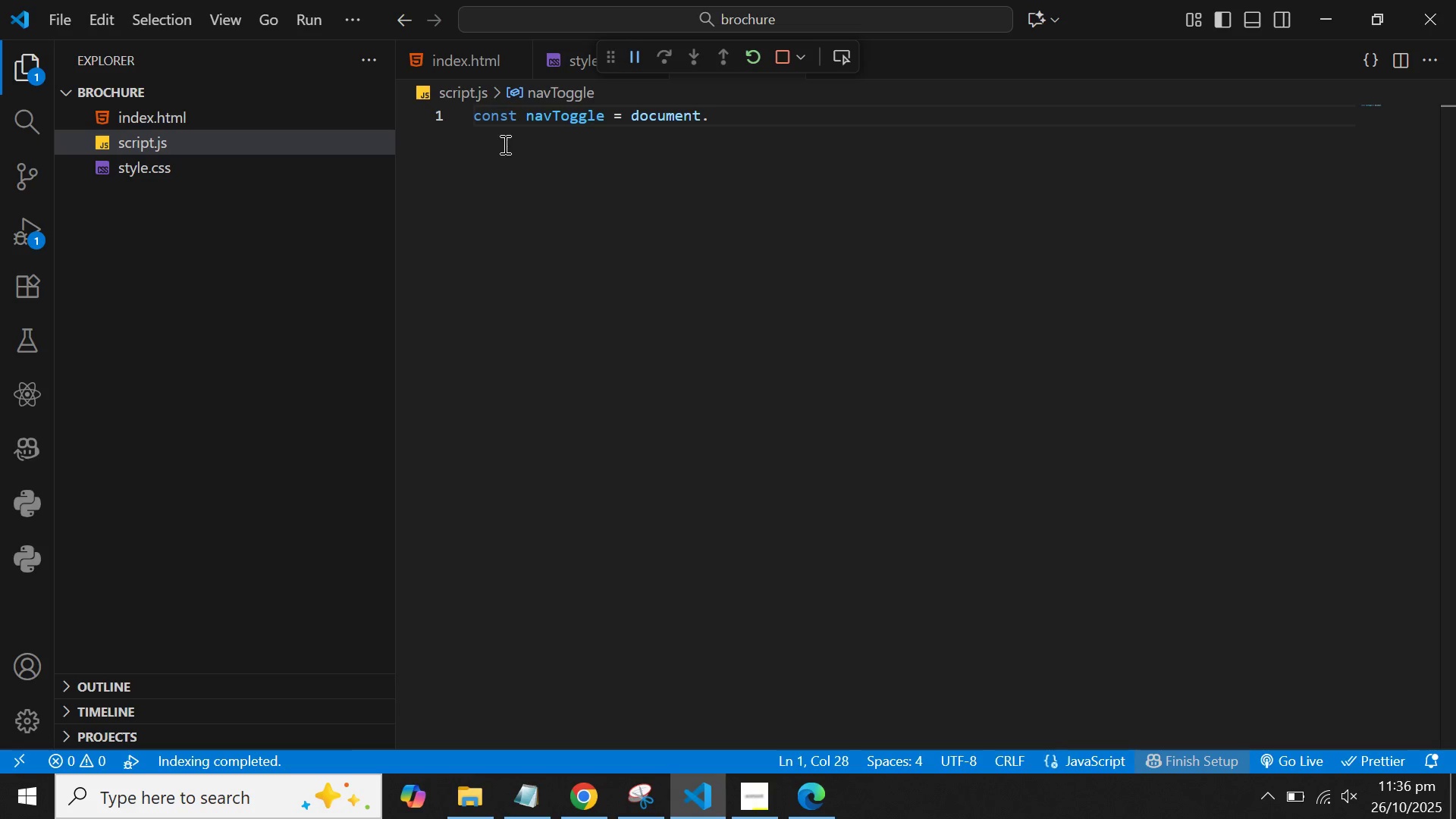 
key(G)
 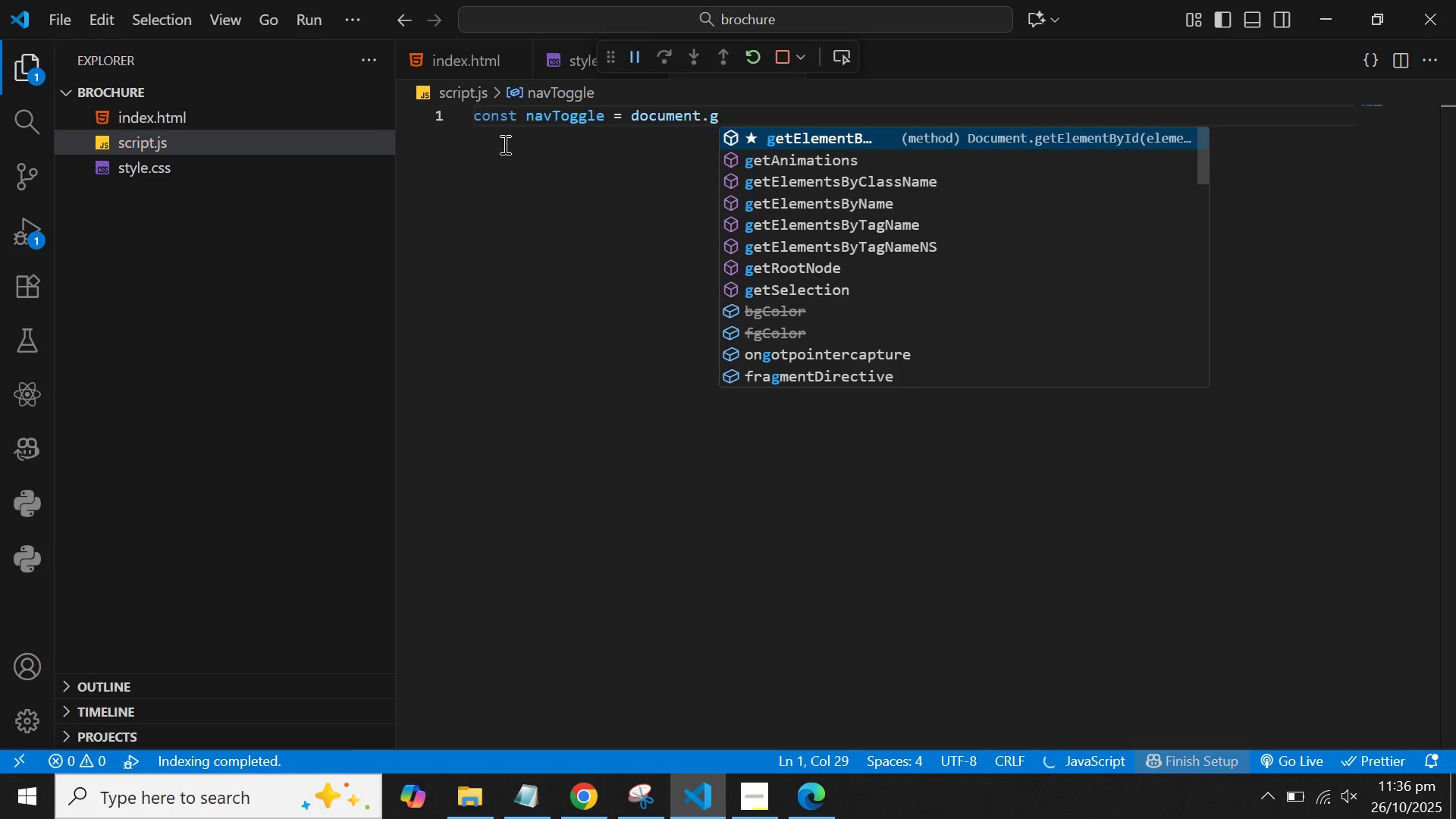 
key(Enter)
 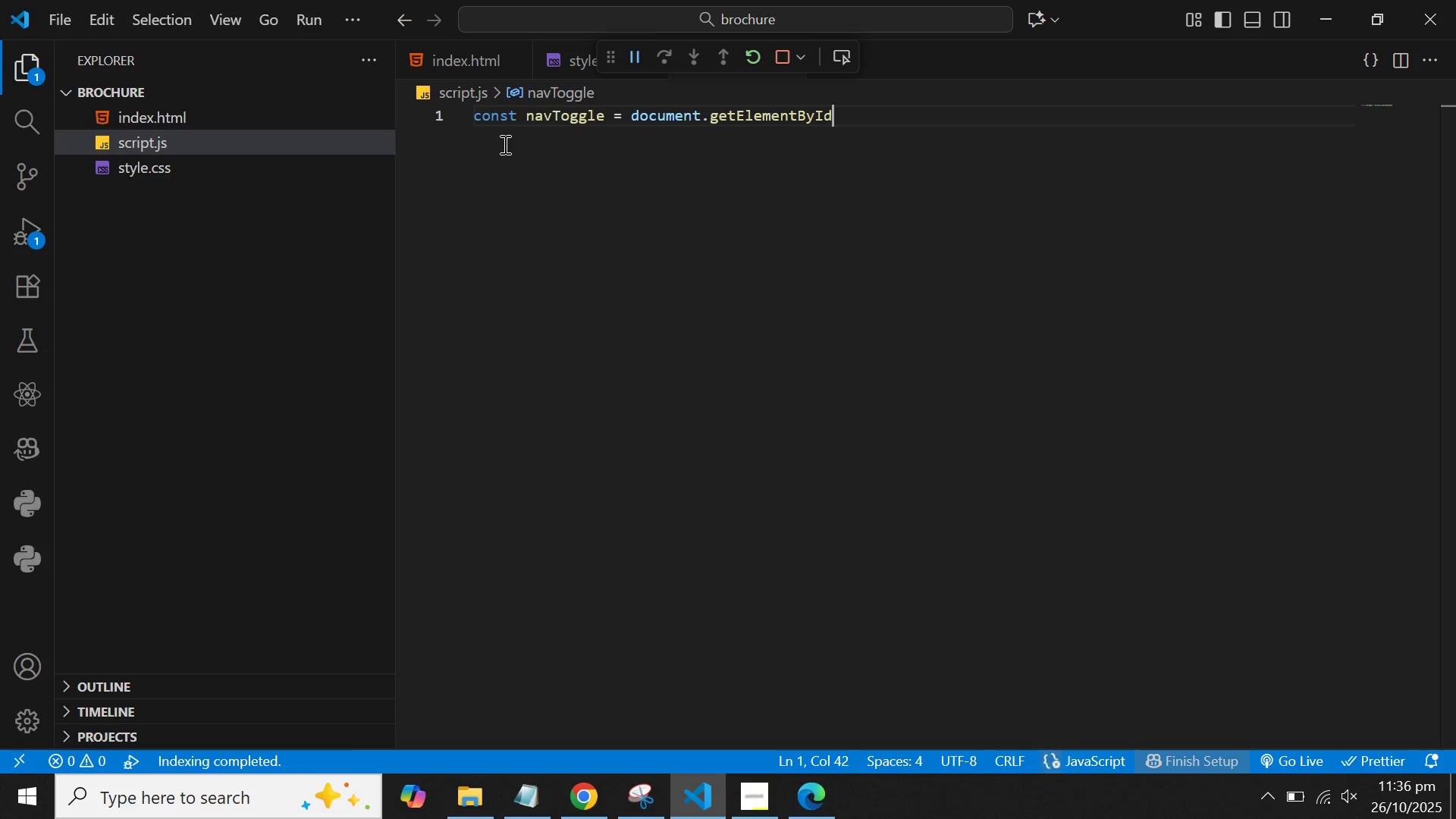 
type(('nav-toggler)
key(Backspace)
 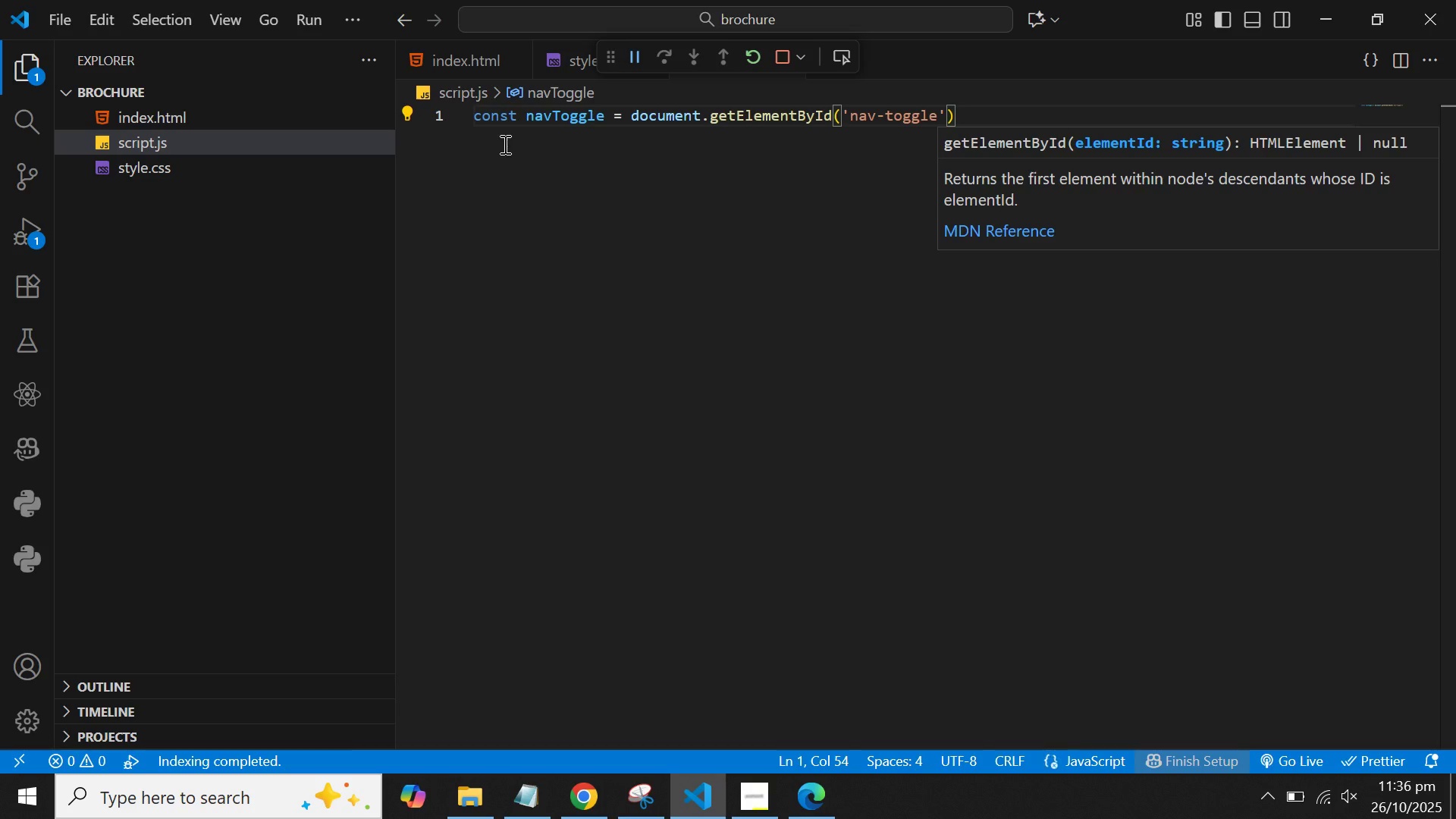 
key(ArrowRight)
 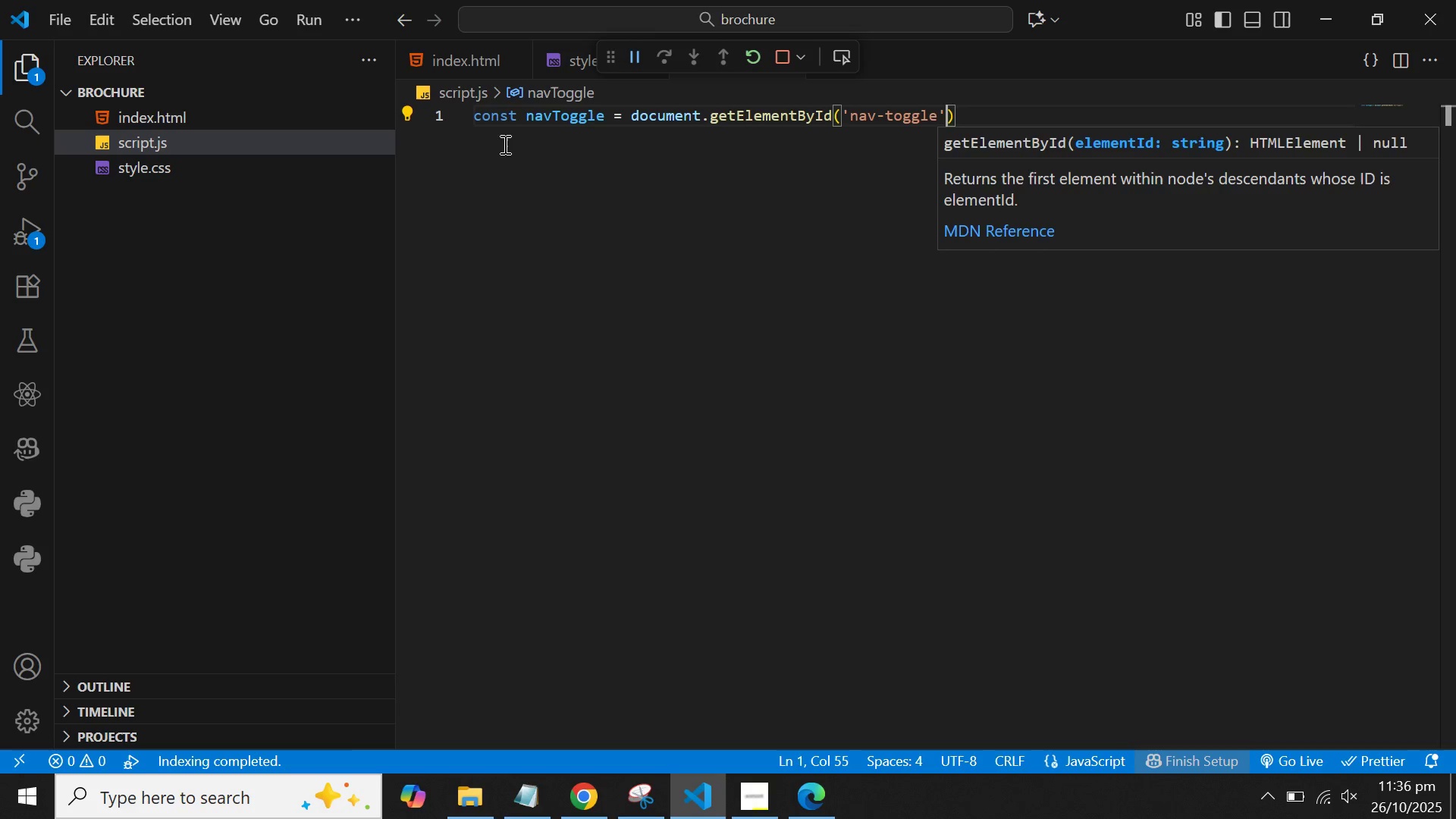 
key(ArrowRight)
 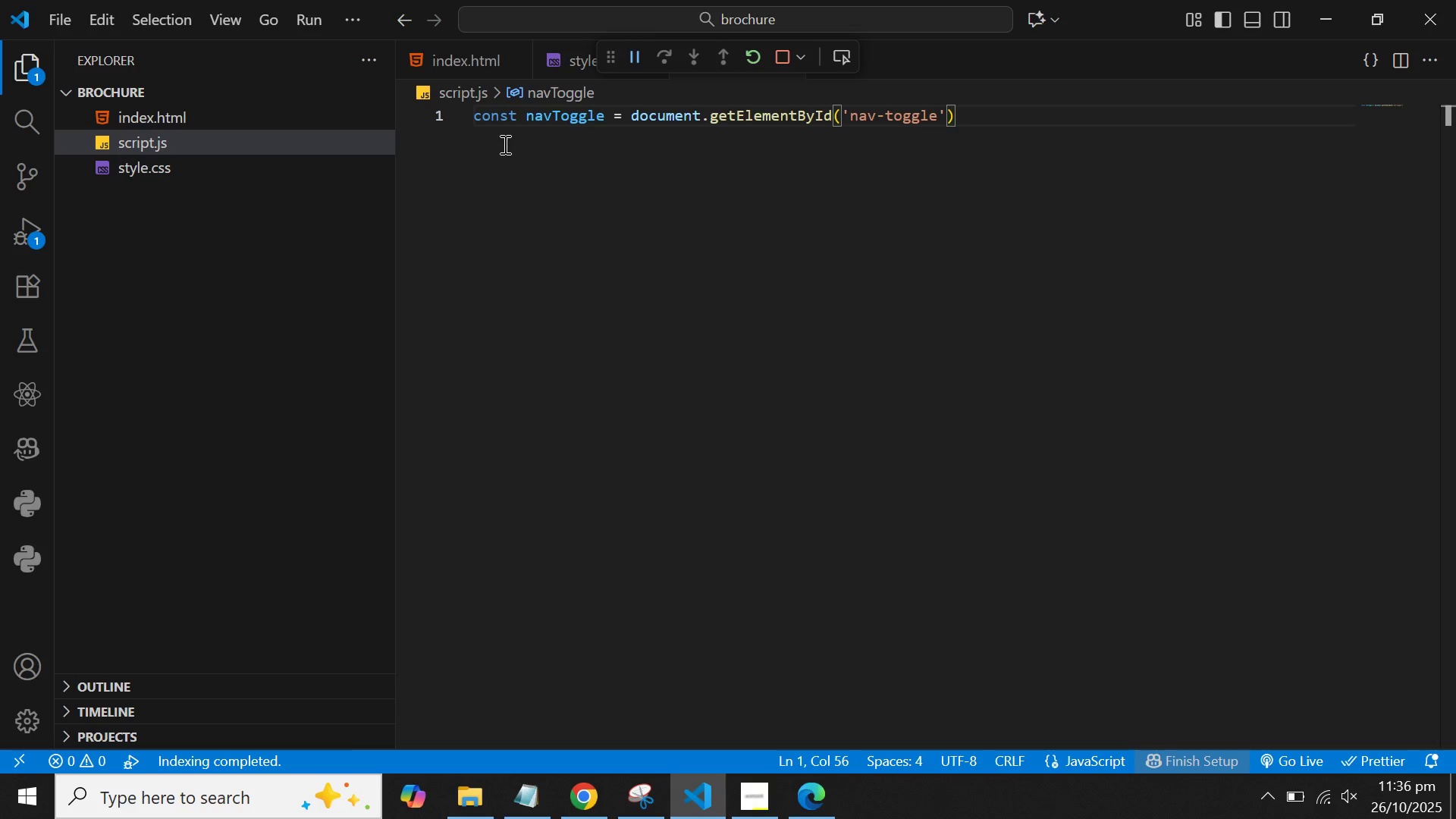 
key(Semicolon)
 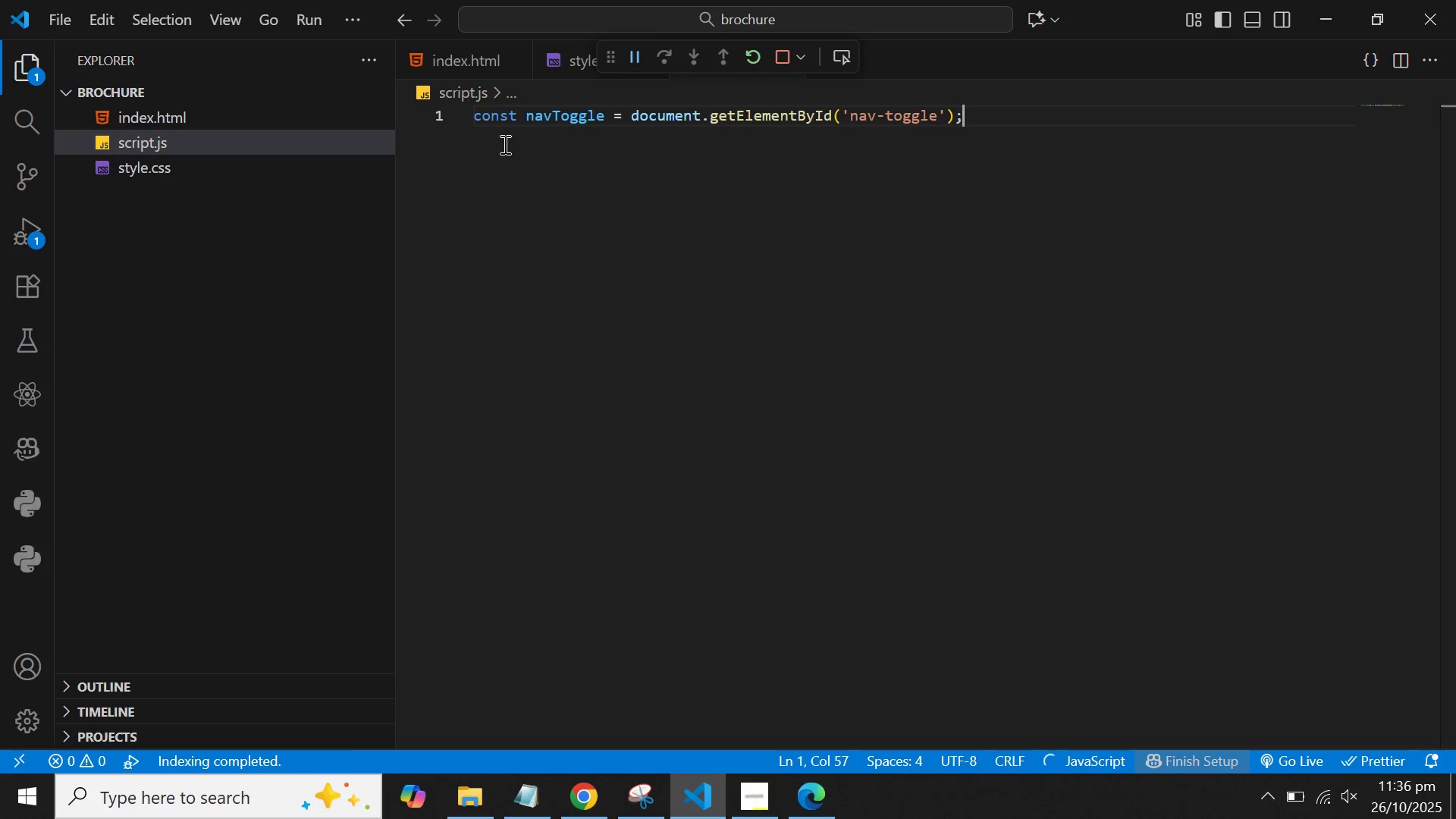 
hold_key(key=ShiftLeft, duration=0.92)
 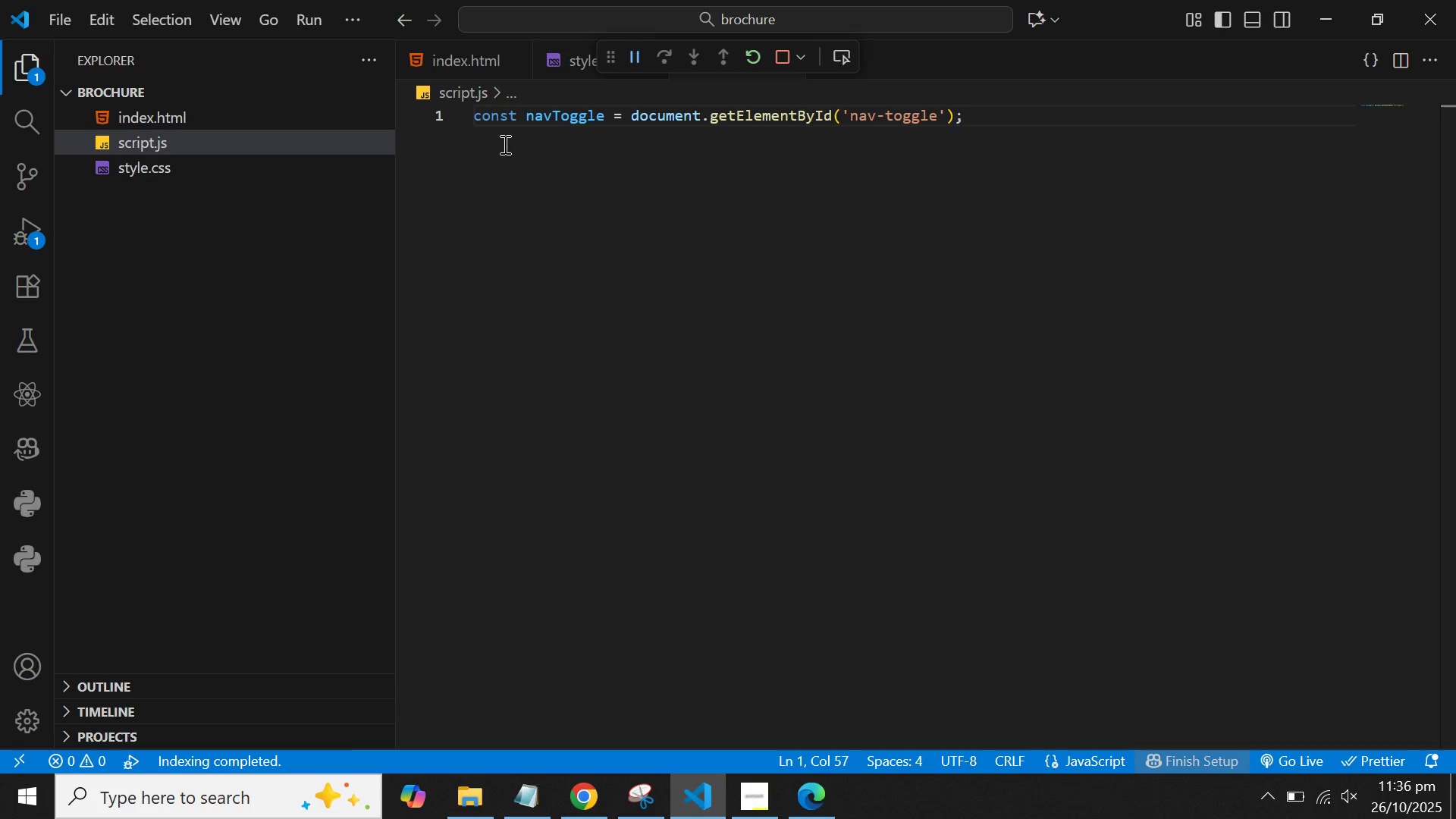 
hold_key(key=ArrowLeft, duration=1.5)
 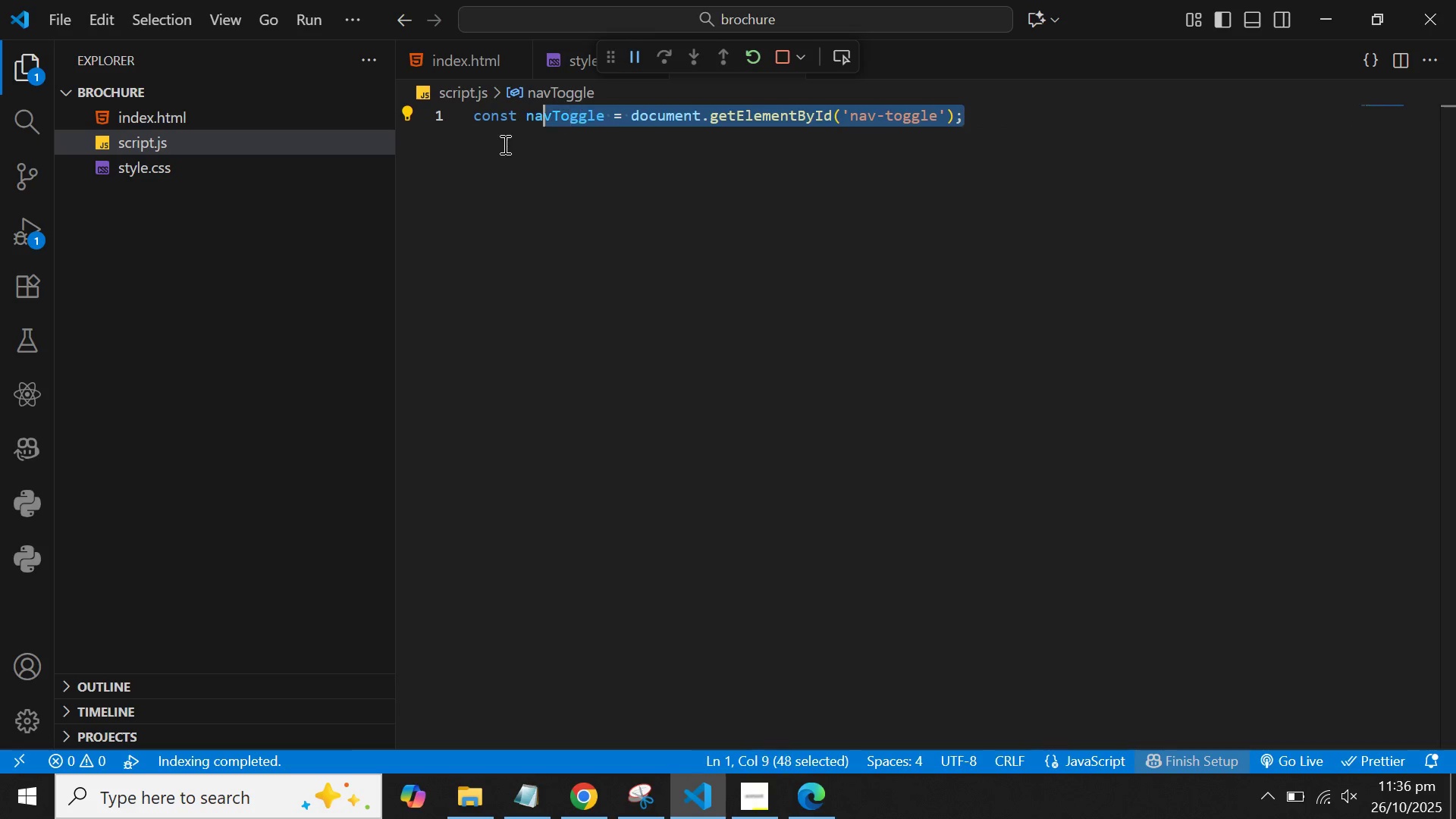 
hold_key(key=ArrowLeft, duration=0.71)
 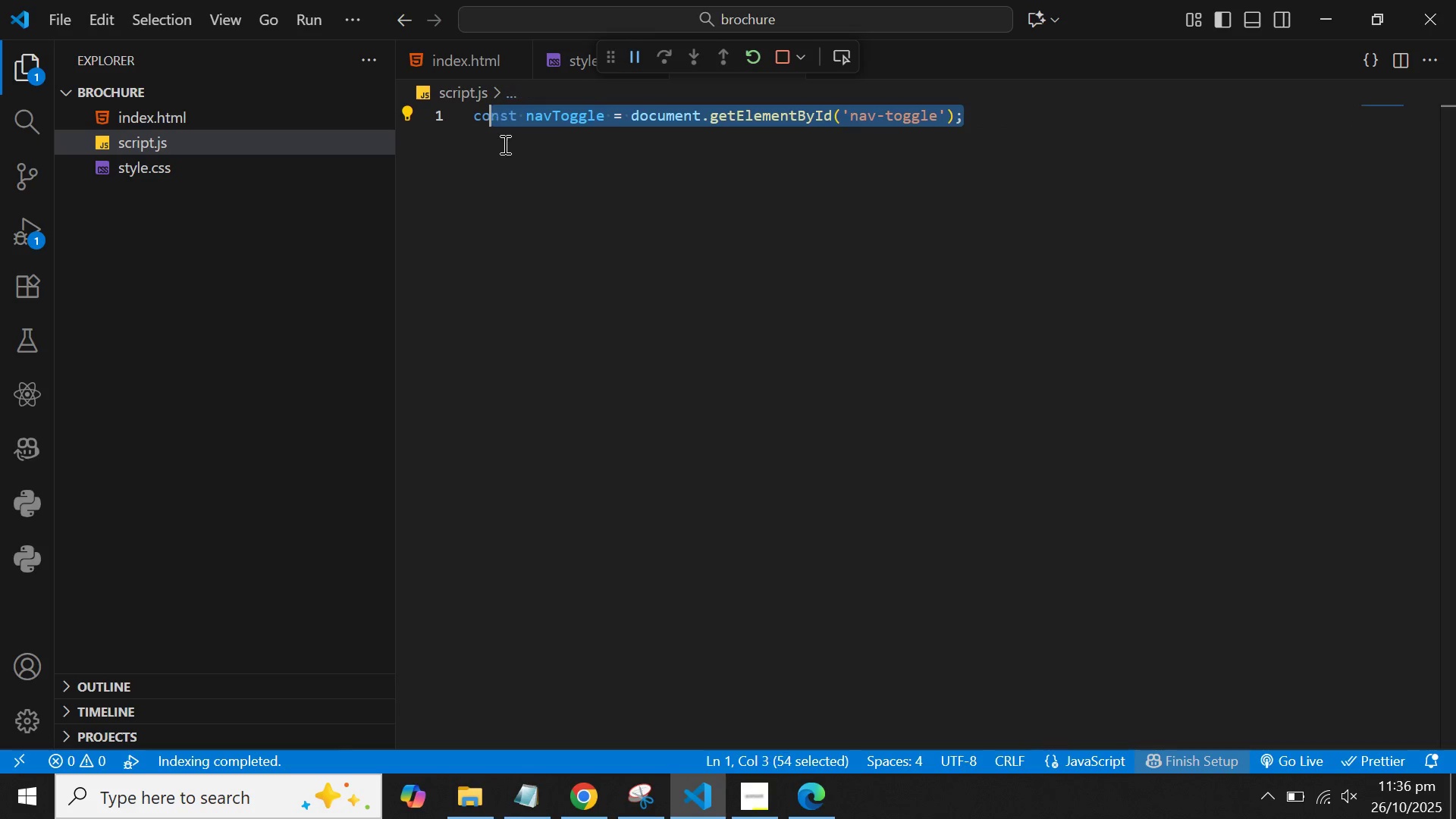 
key(Shift+ArrowLeft)
 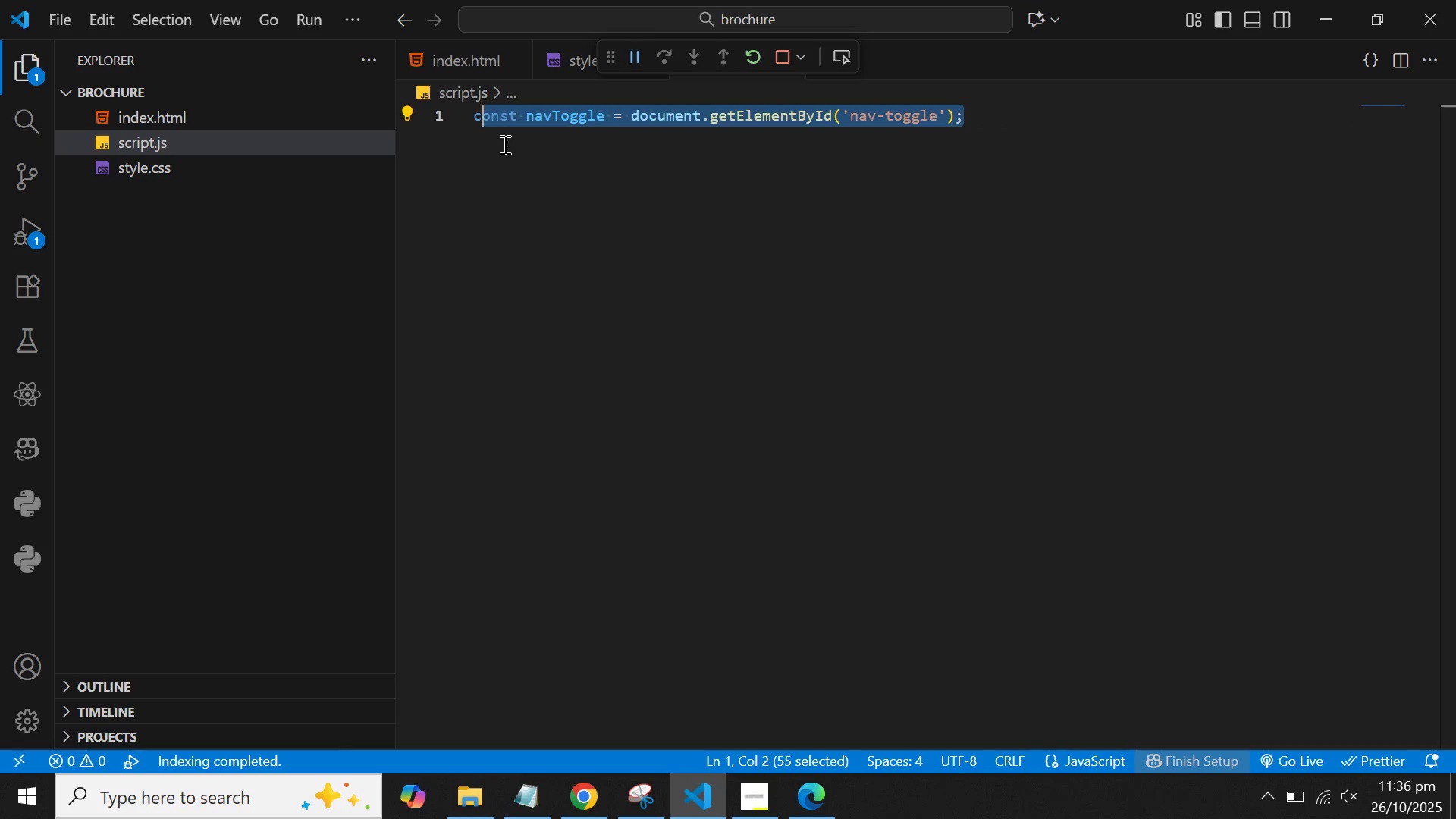 
key(Shift+ArrowLeft)
 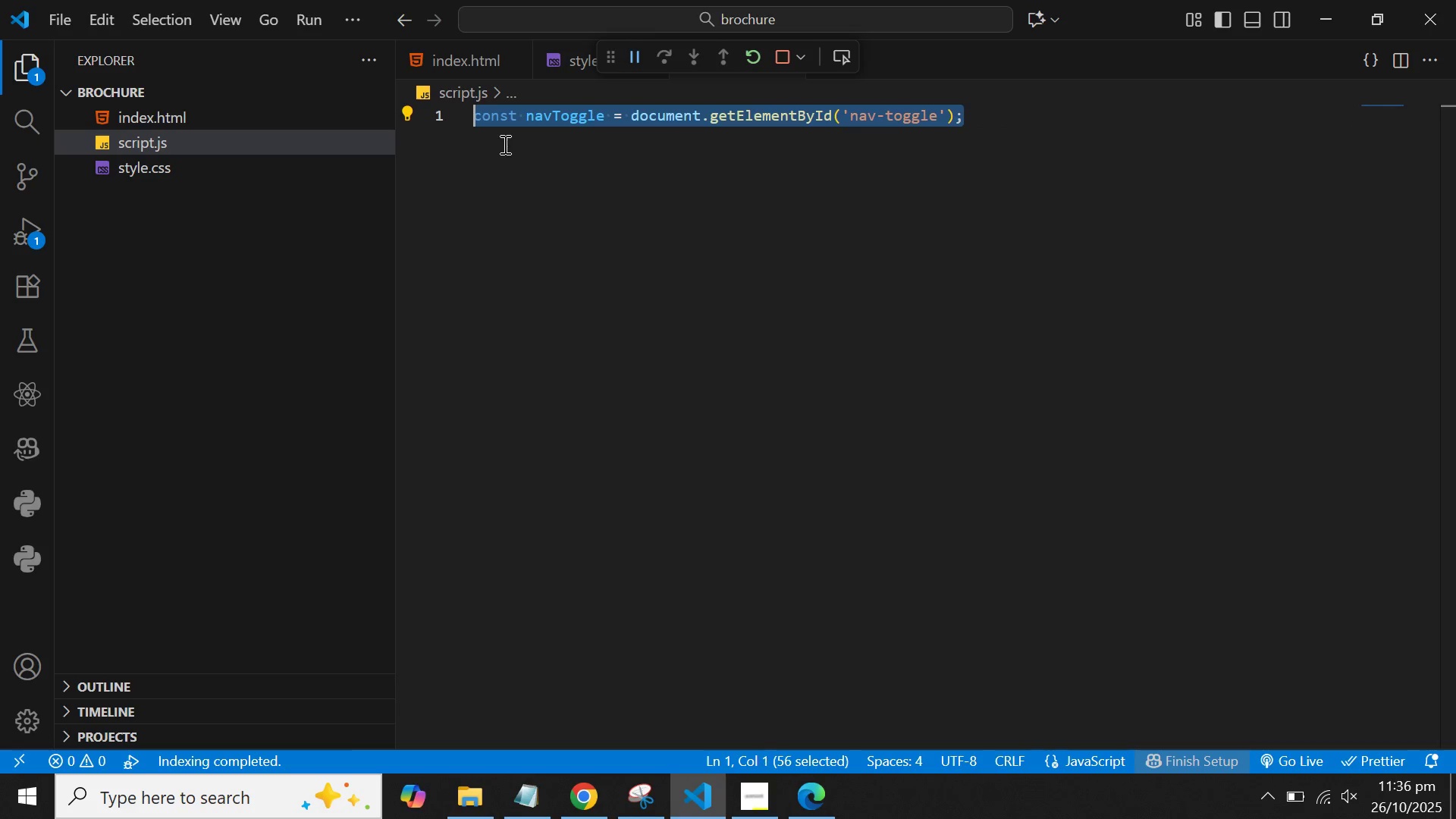 
key(Shift+ArrowLeft)
 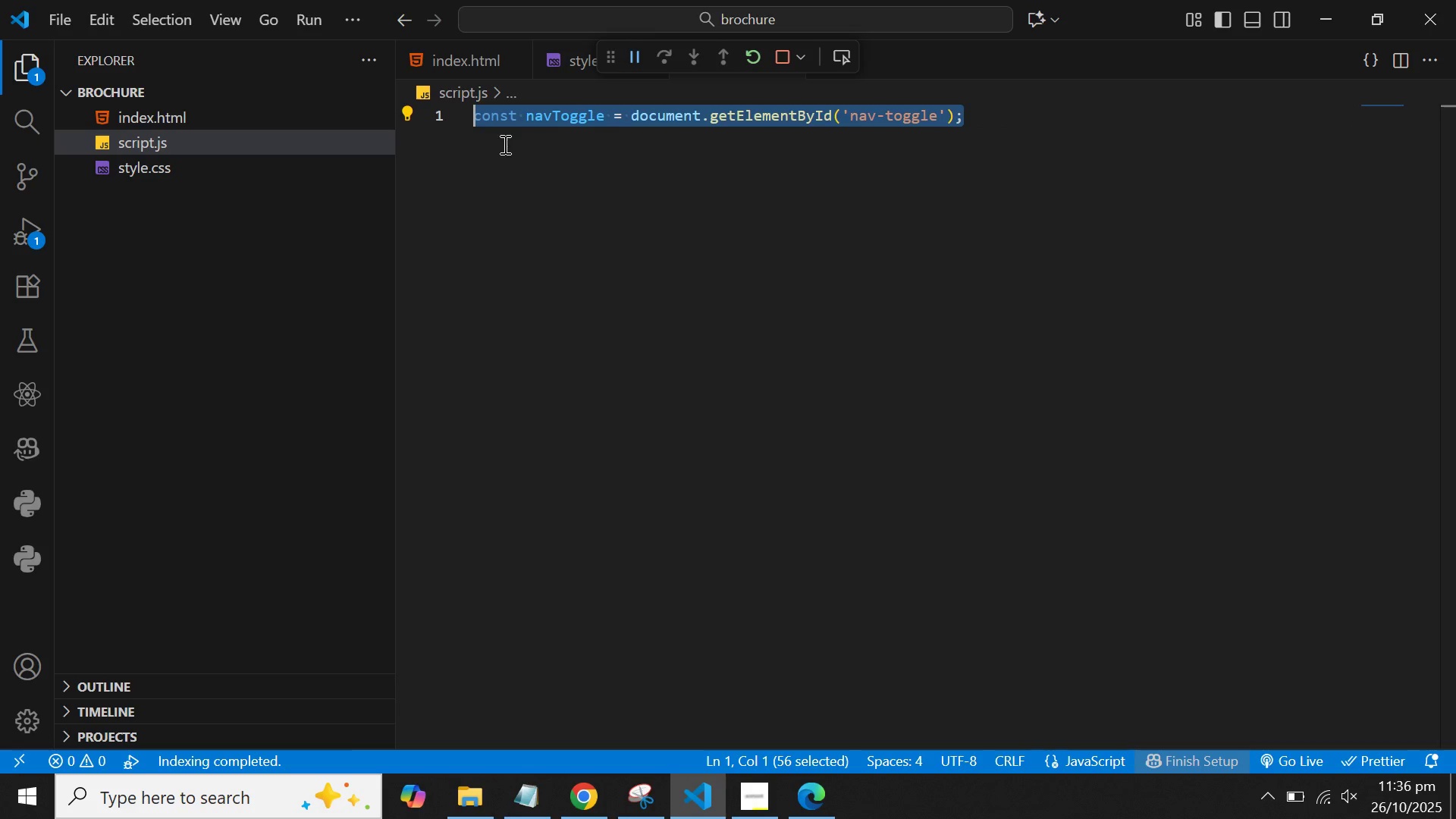 
key(Control+C)
 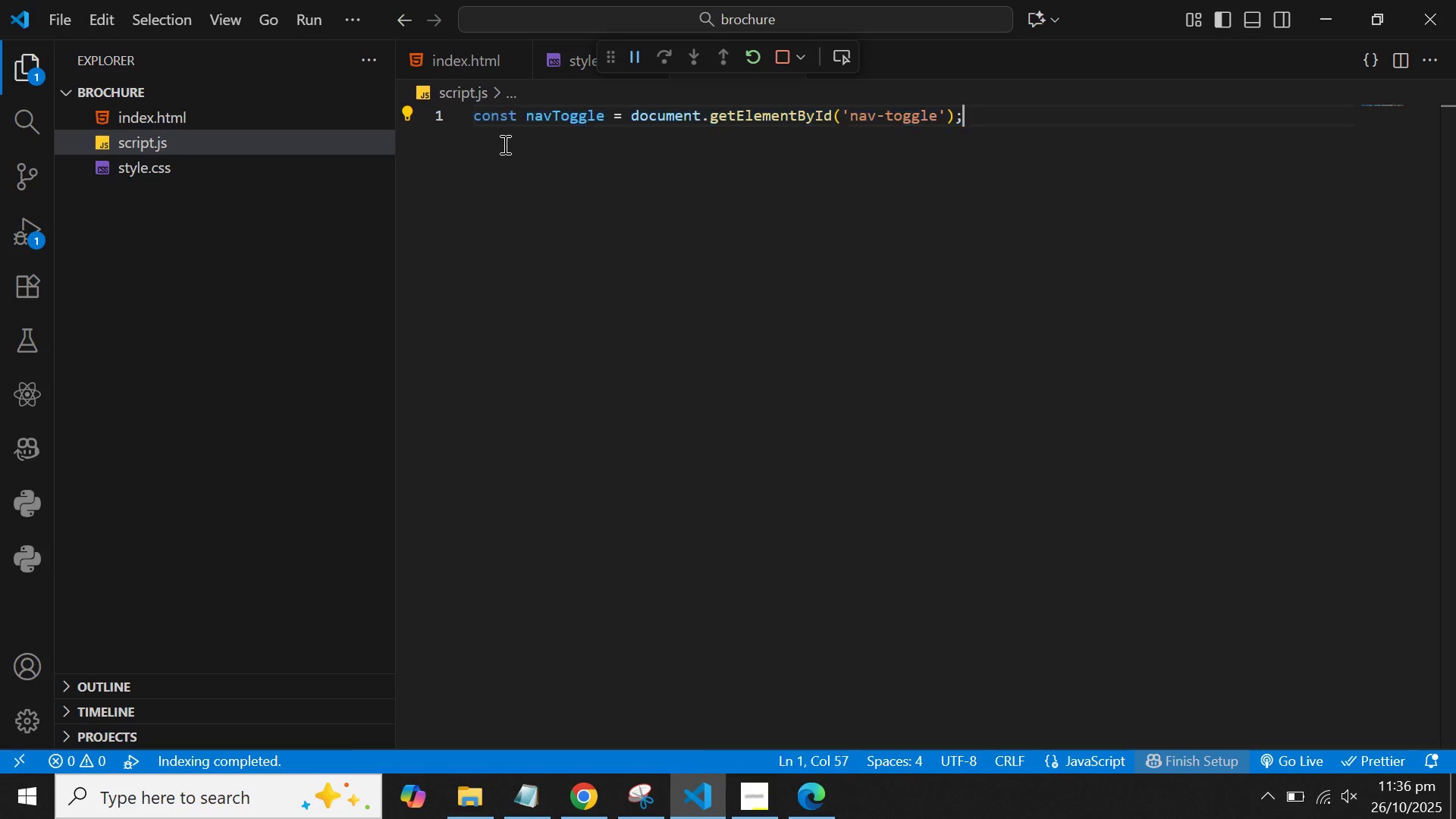 
key(ArrowRight)
 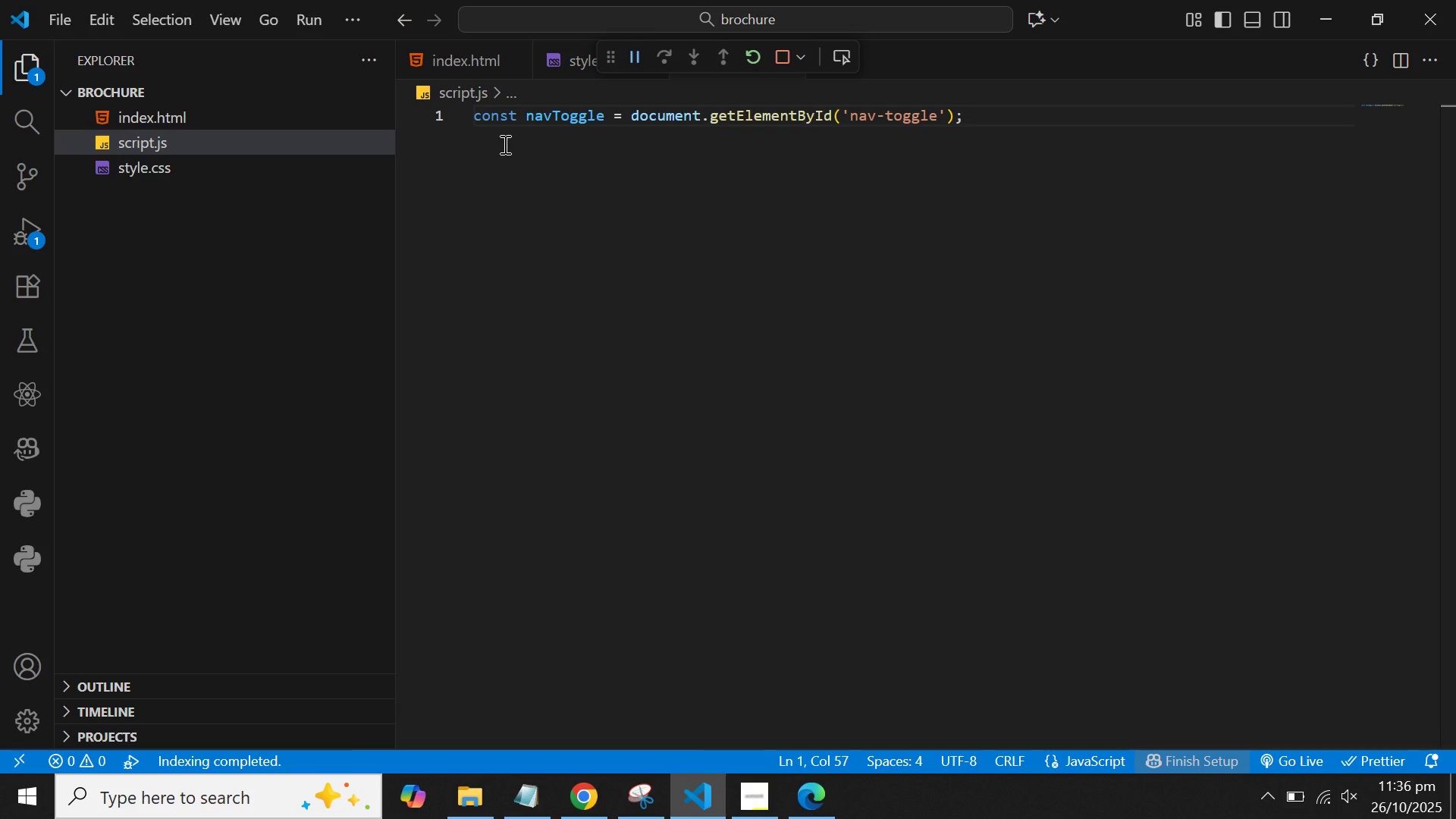 
key(Enter)
 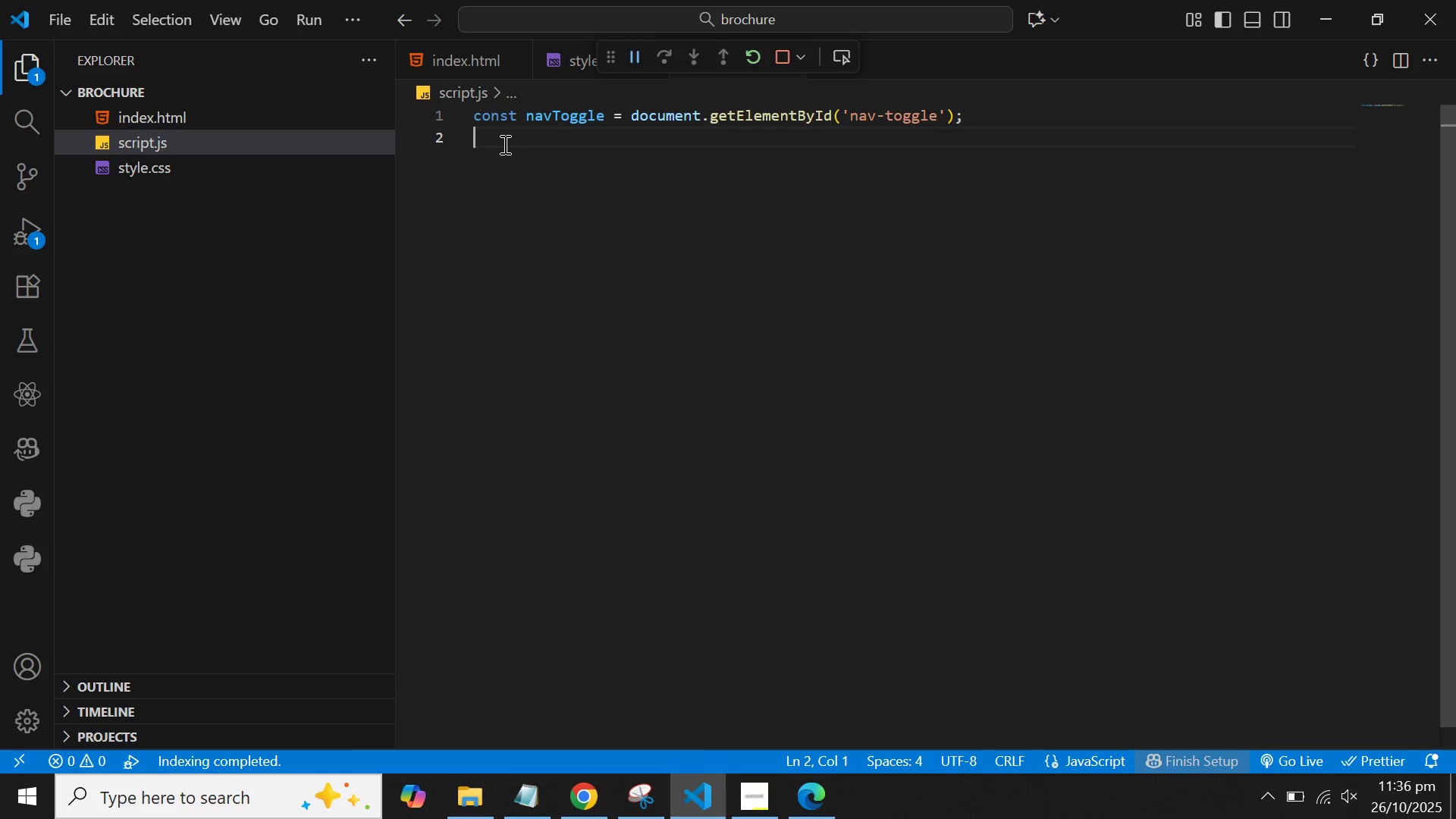 
key(Control+V)
 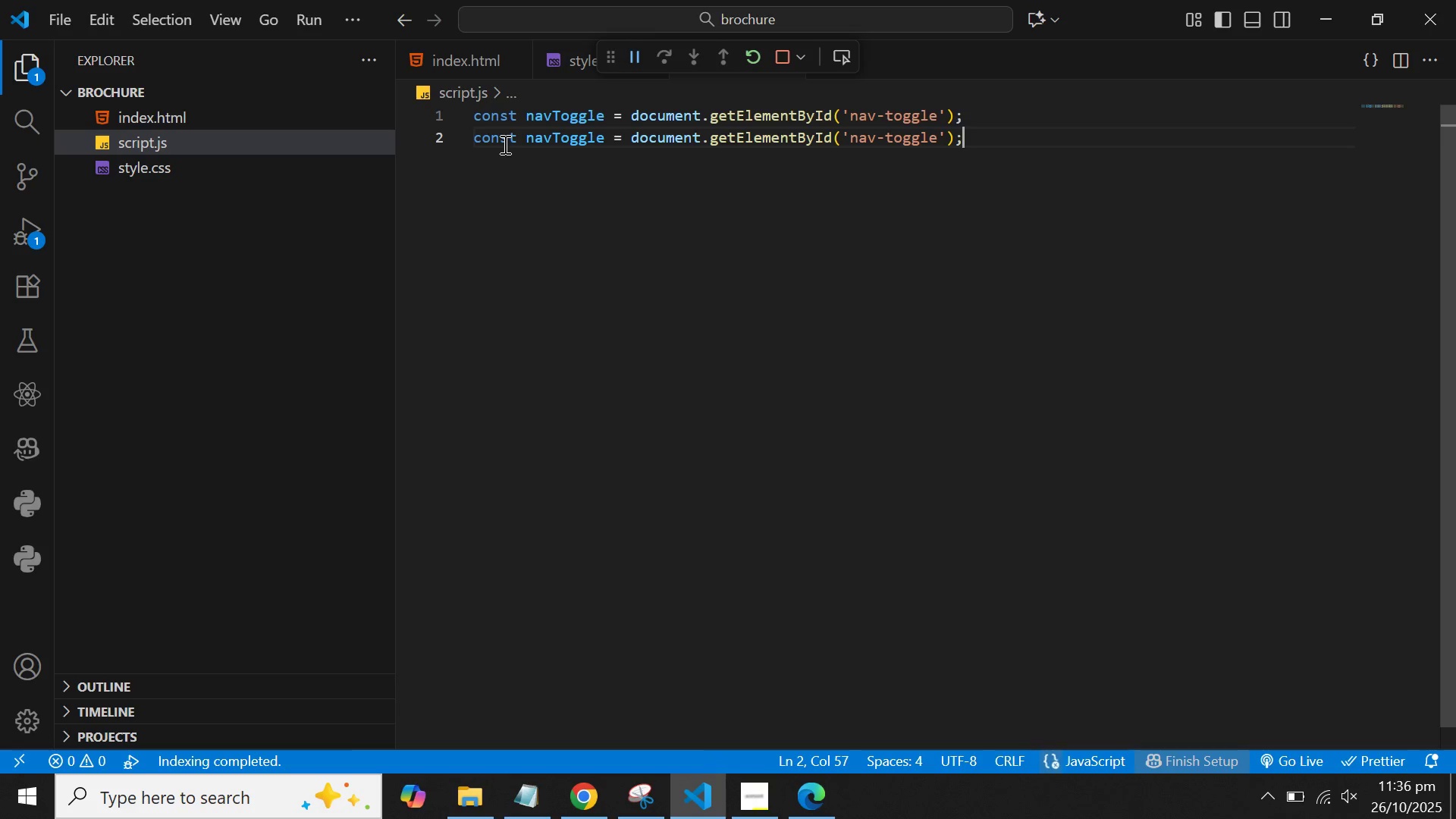 
key(Enter)
 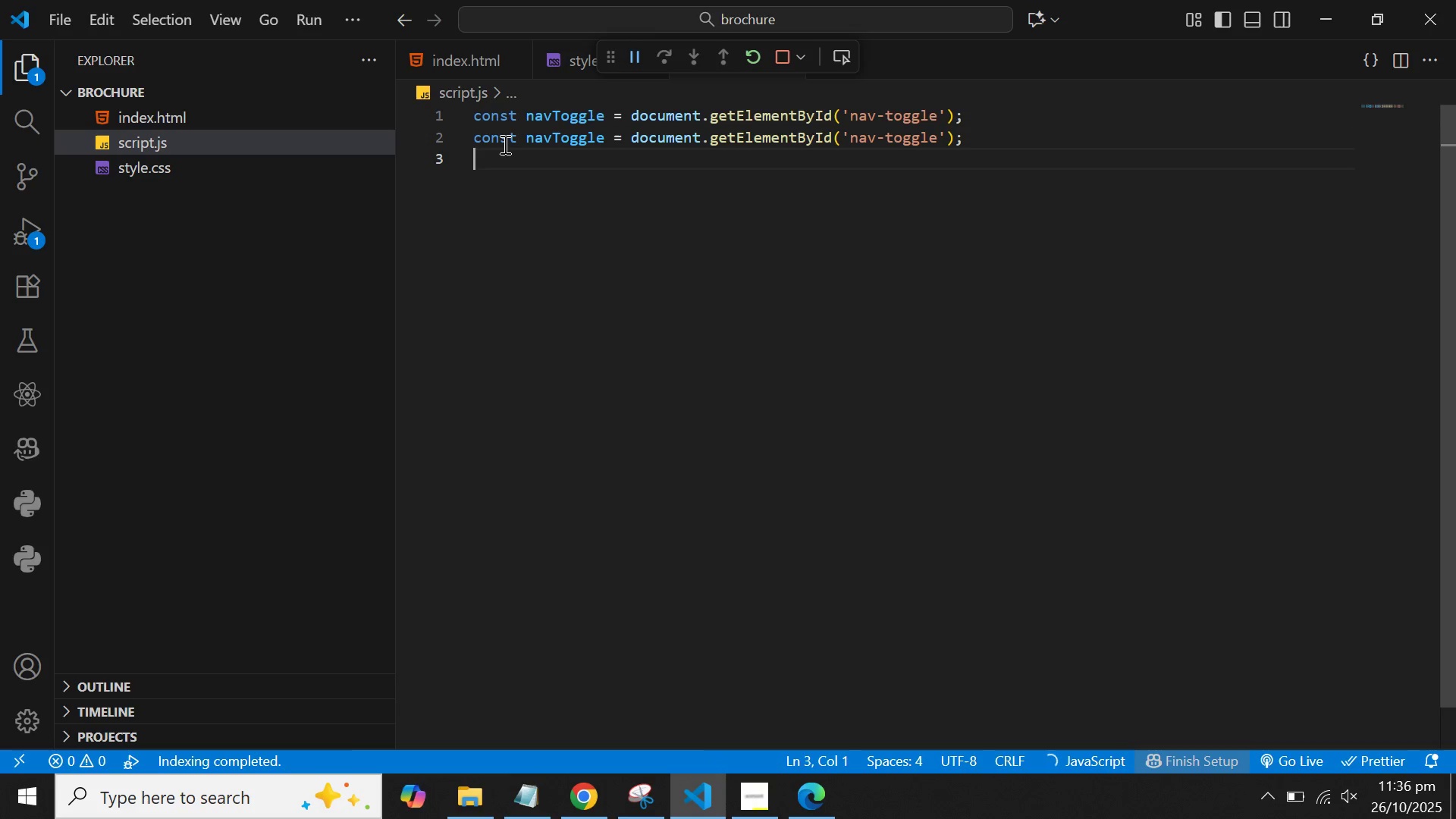 
key(Control+ControlLeft)
 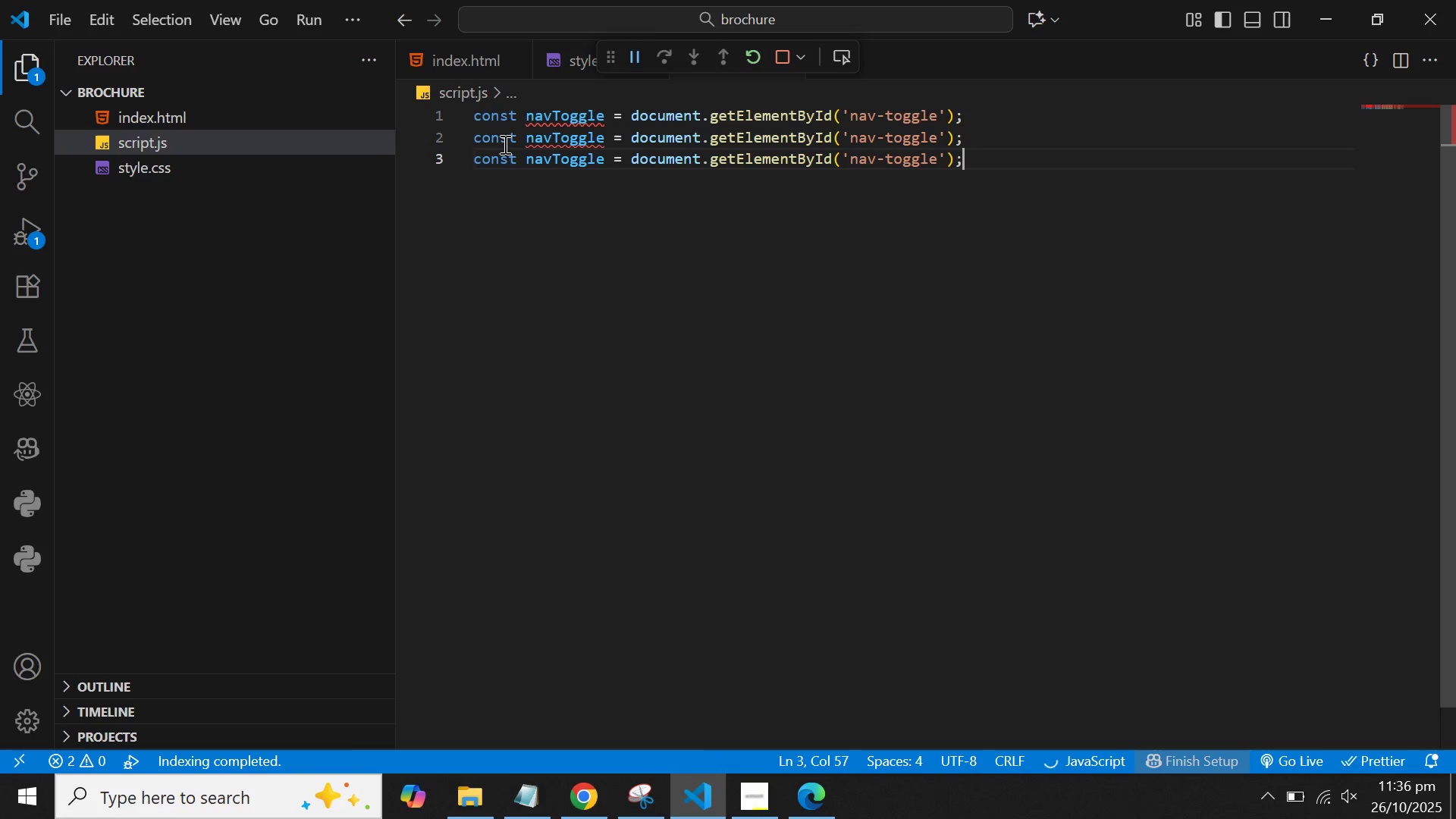 
key(Control+V)
 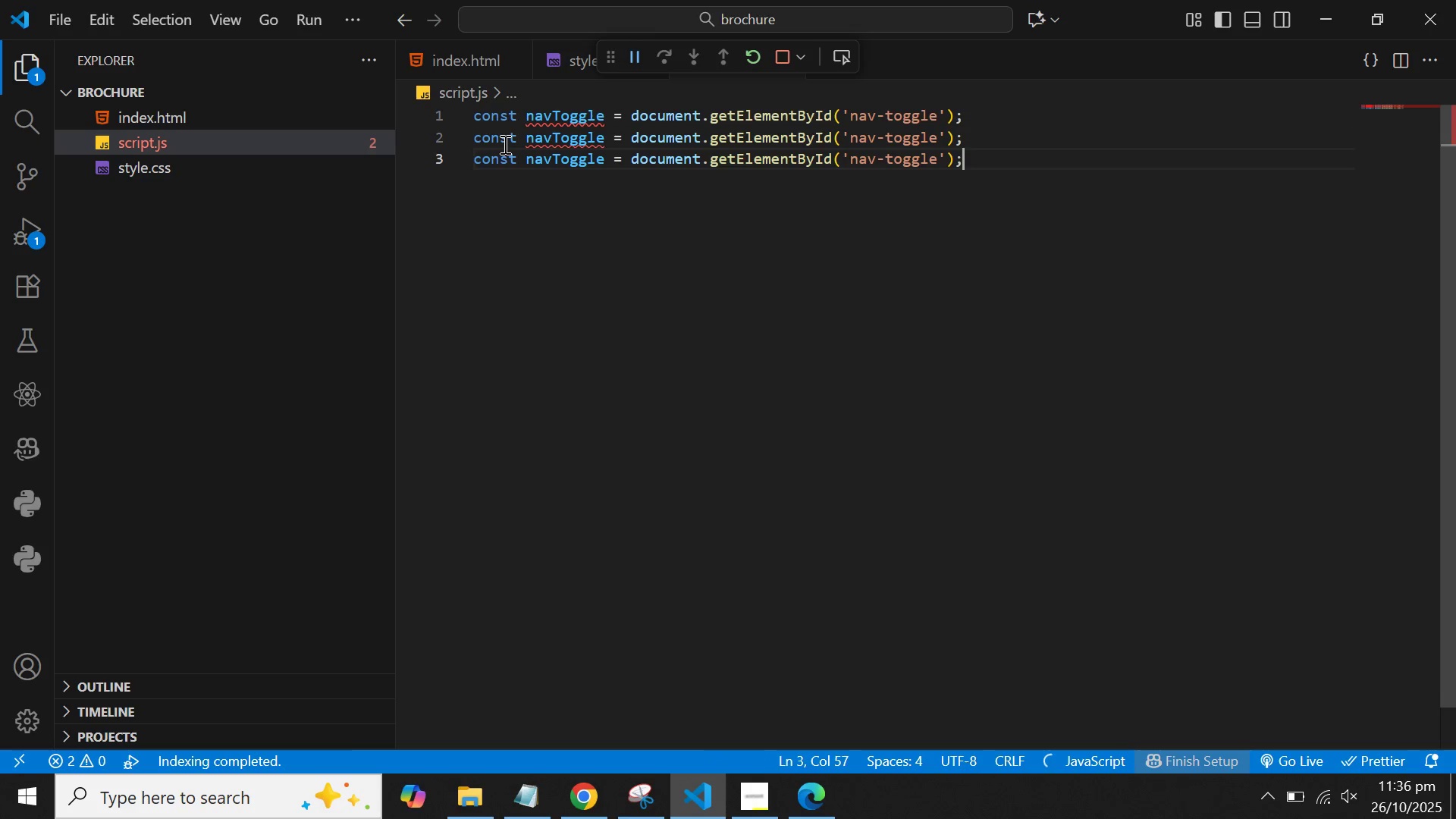 
key(Enter)
 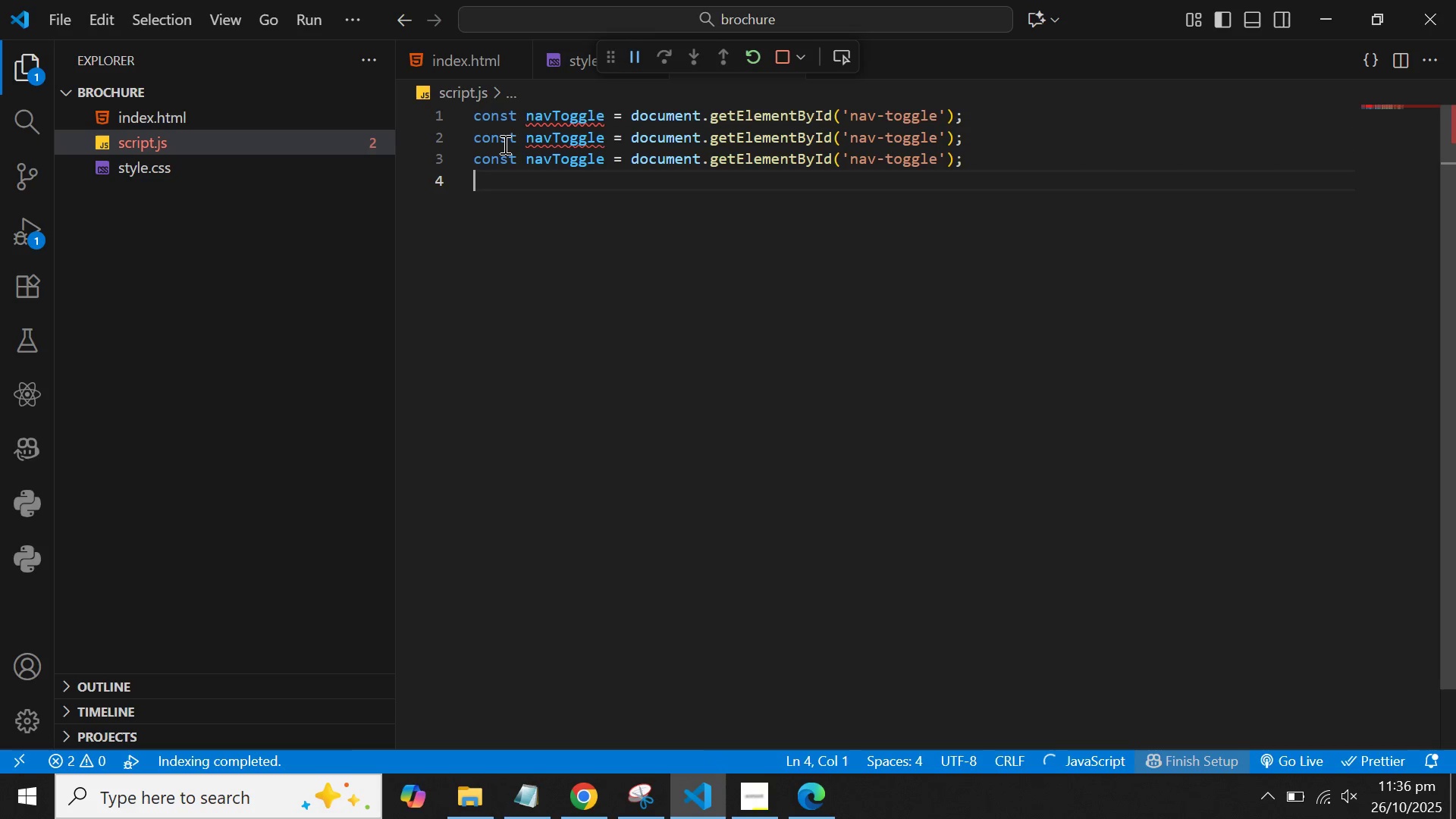 
key(Control+ControlLeft)
 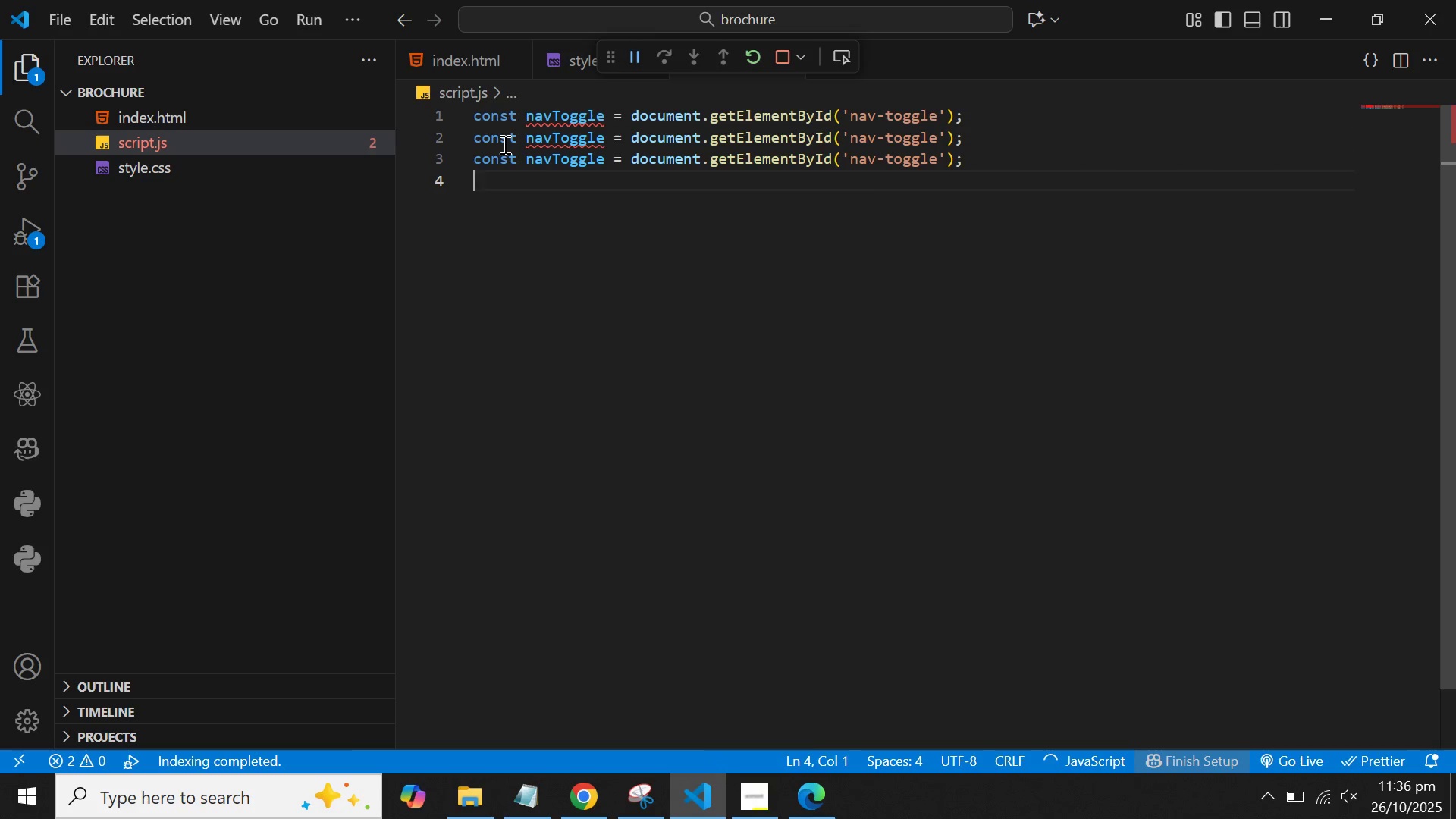 
key(Control+V)
 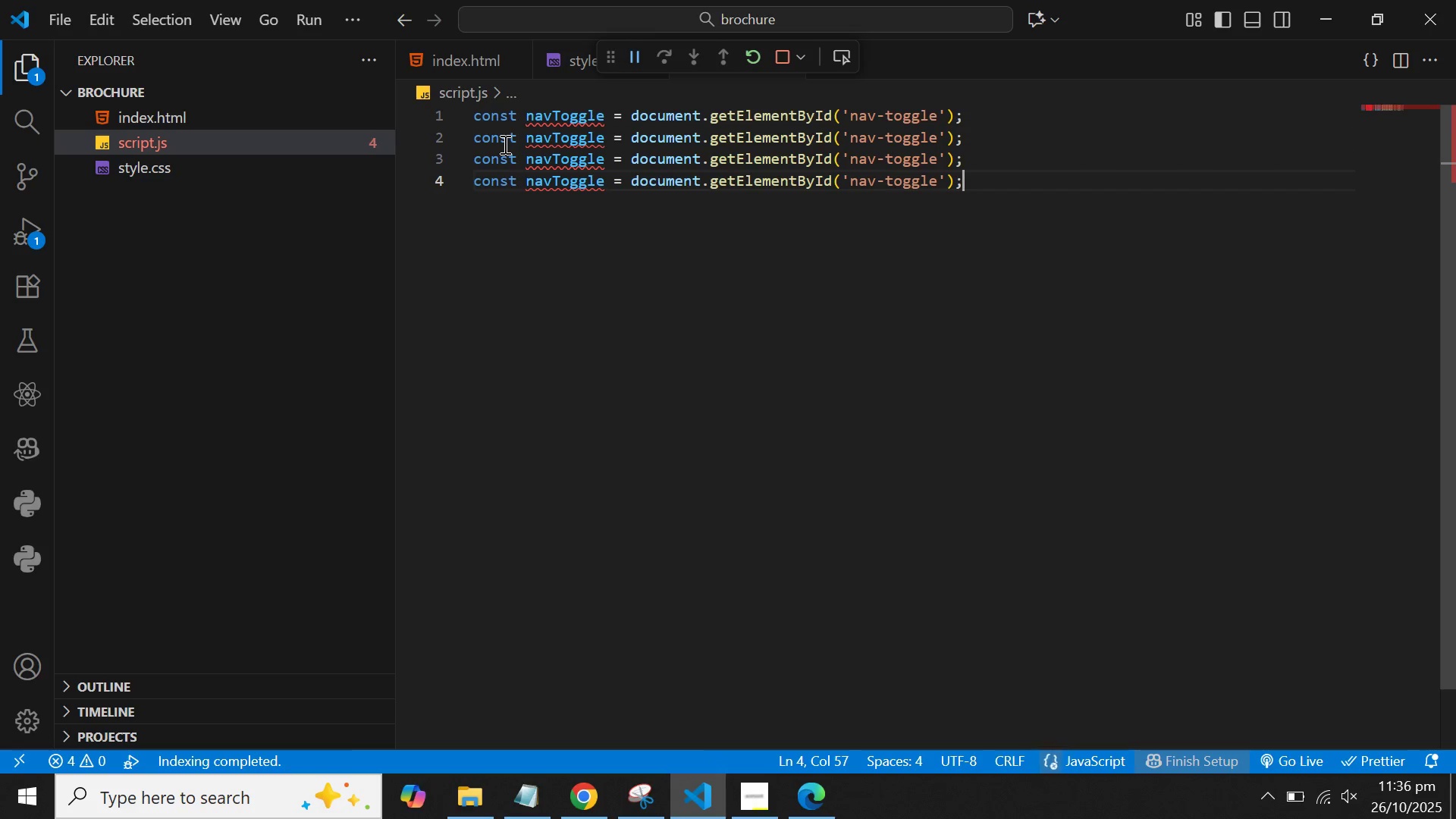 
key(ArrowUp)
 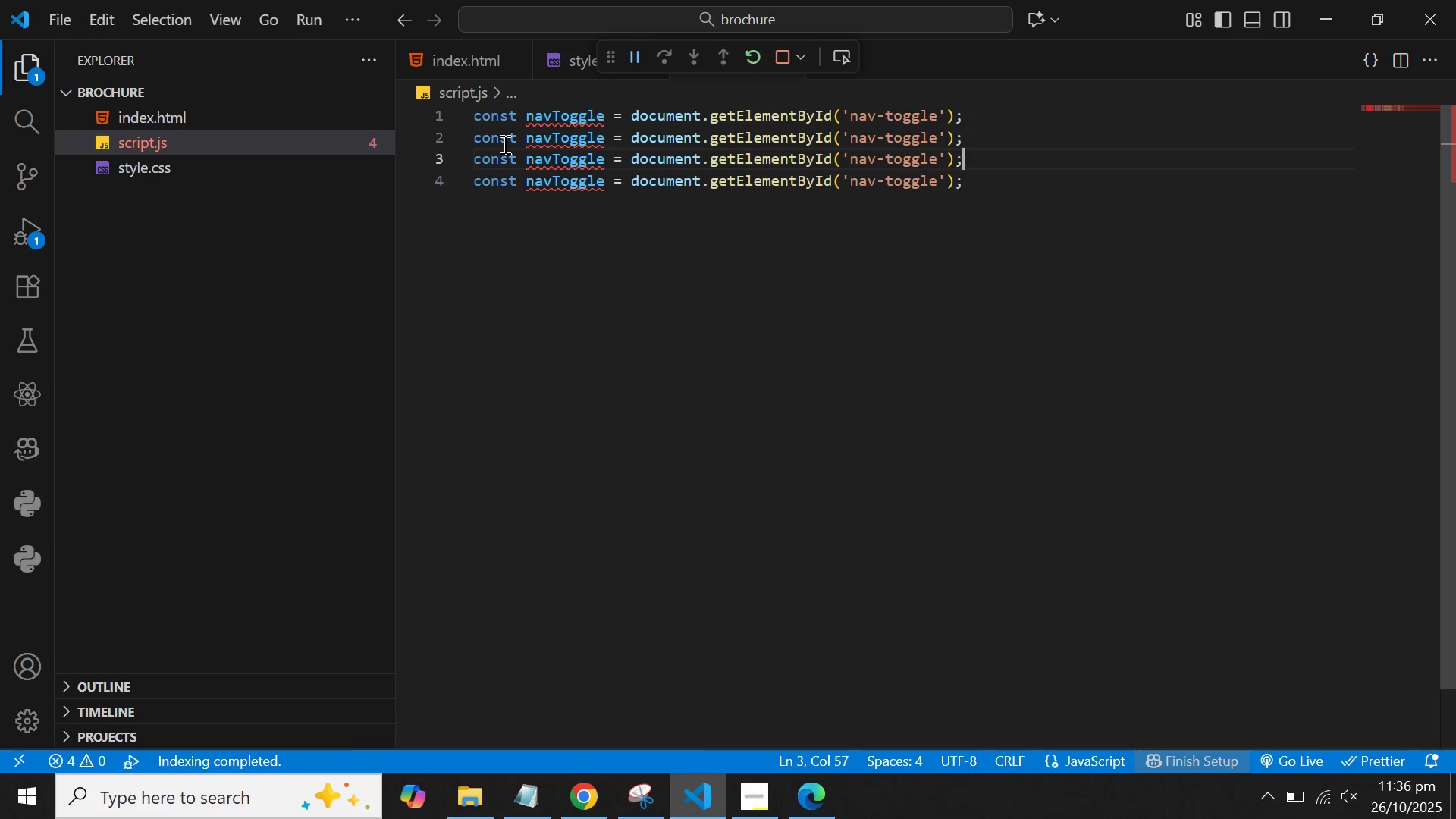 
key(ArrowUp)
 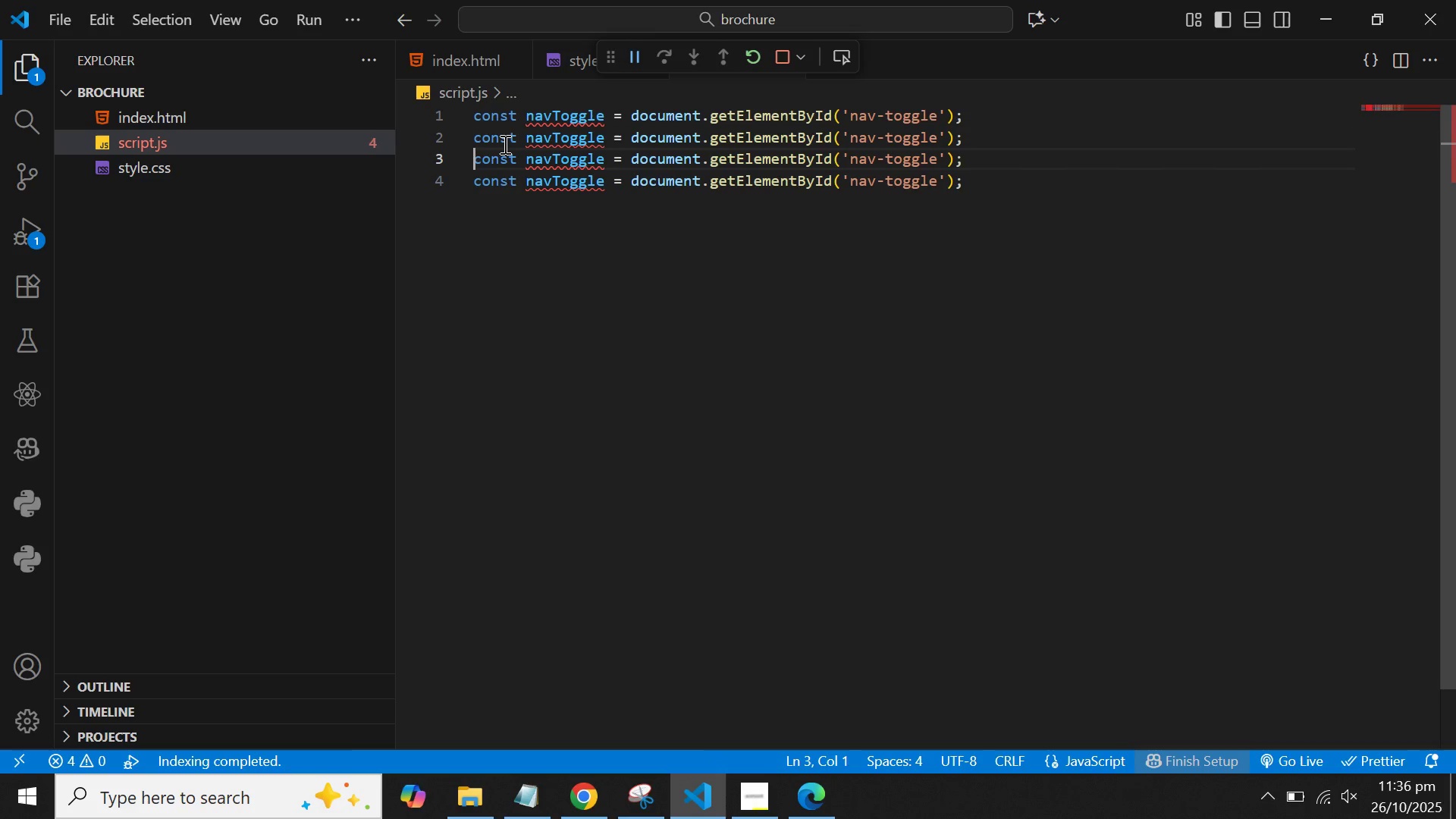 
hold_key(key=ArrowRight, duration=0.58)
 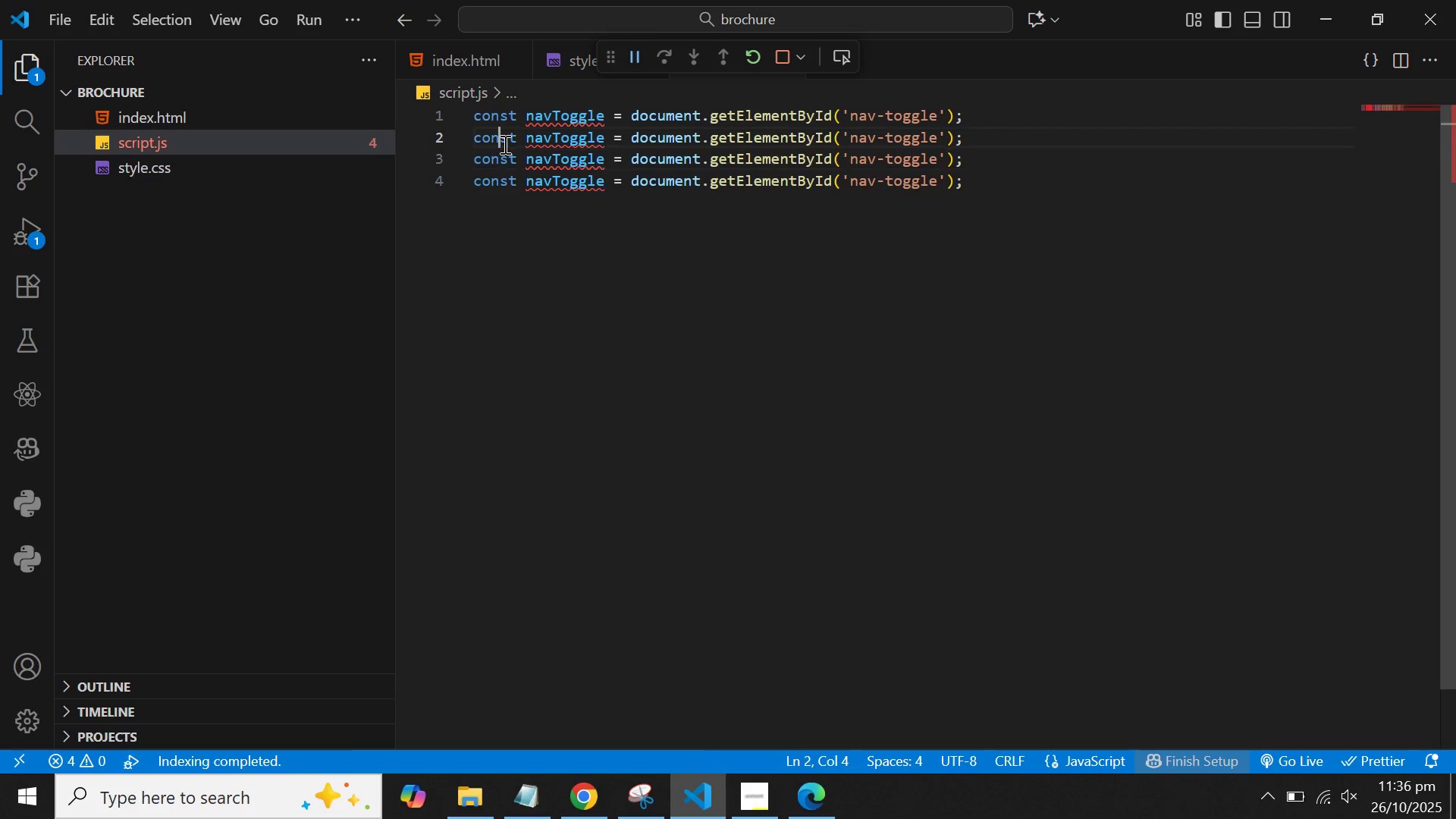 
key(ArrowUp)
 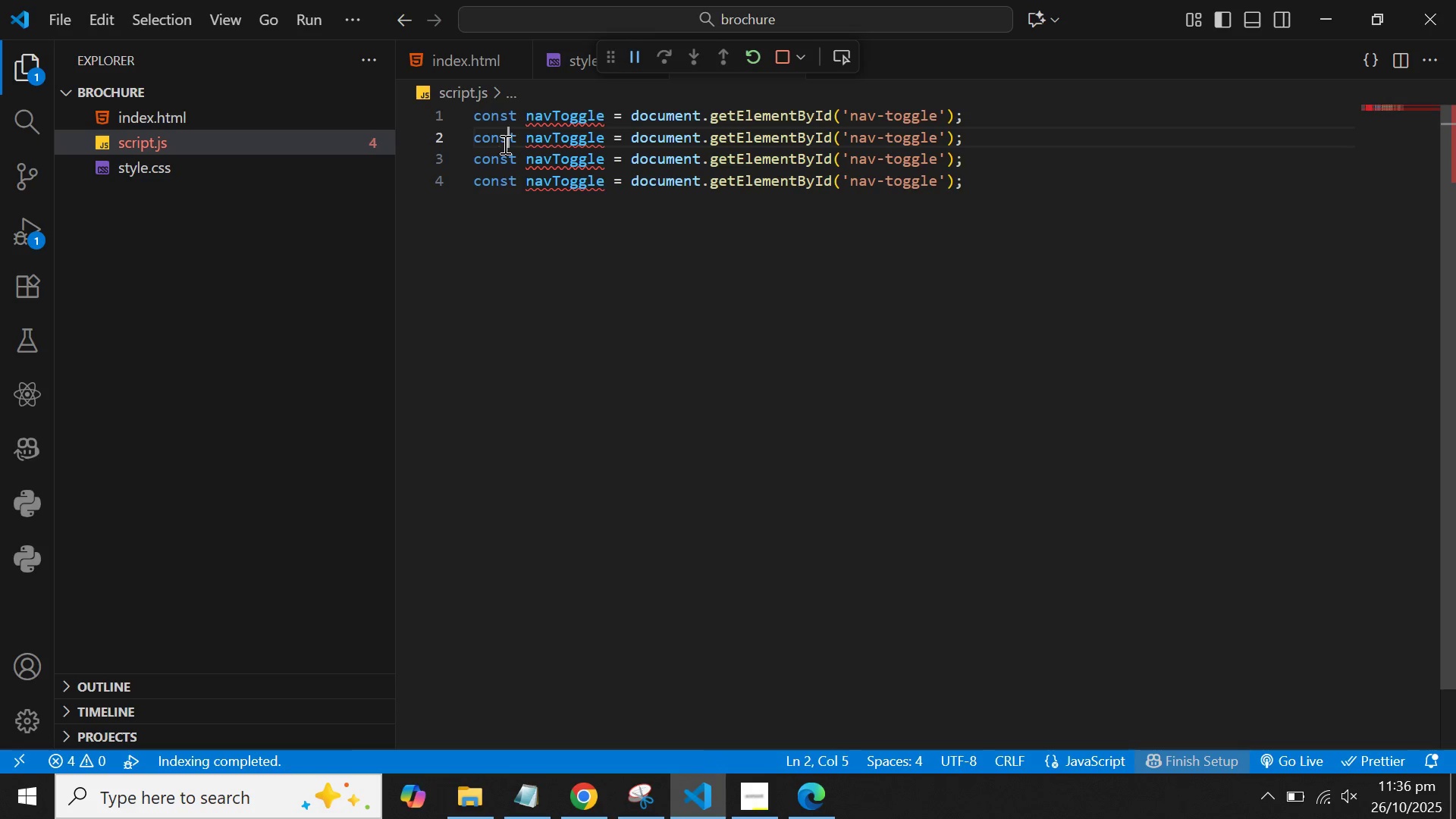 
hold_key(key=ArrowRight, duration=0.83)
 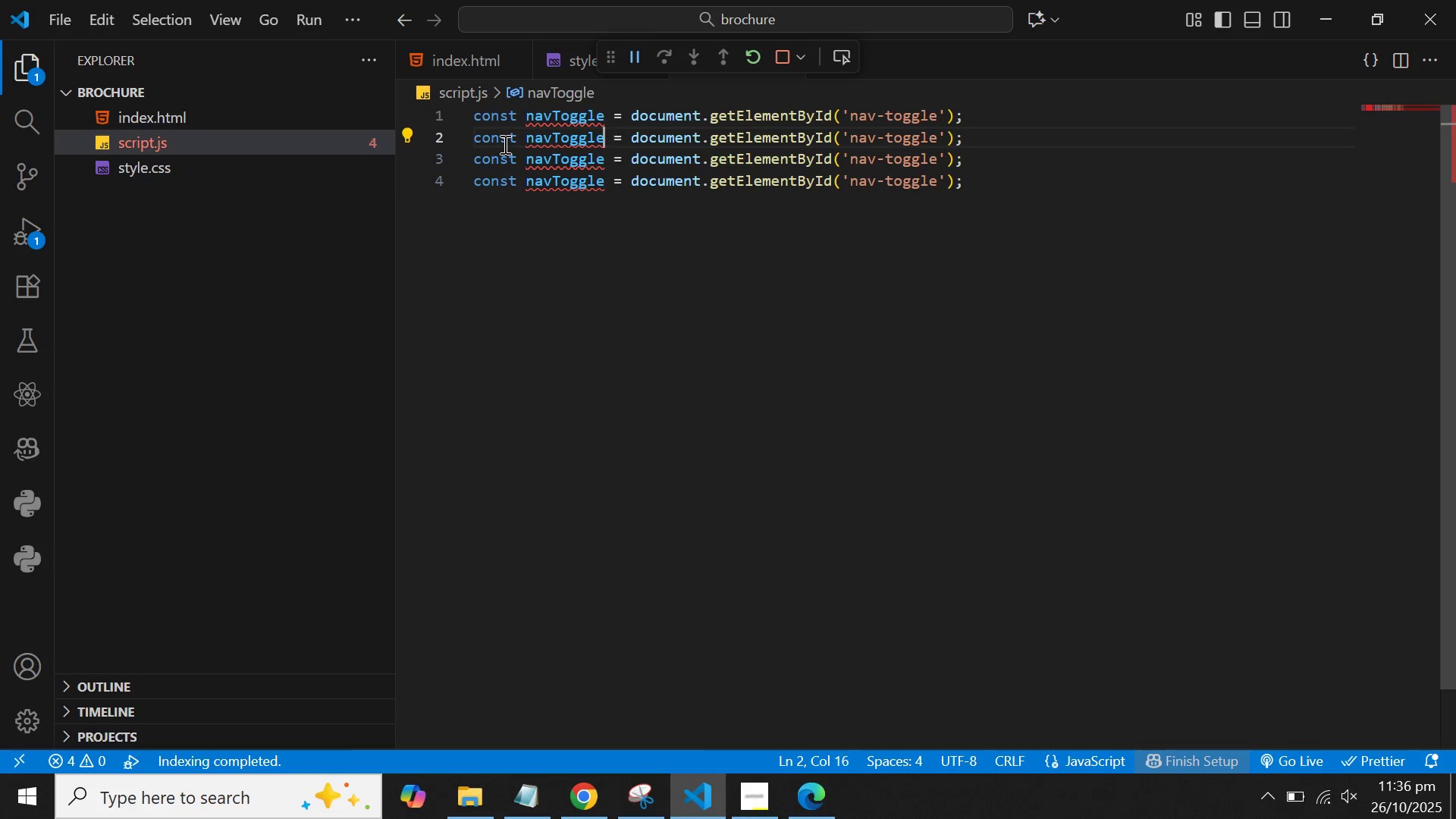 
hold_key(key=ArrowRight, duration=0.32)
 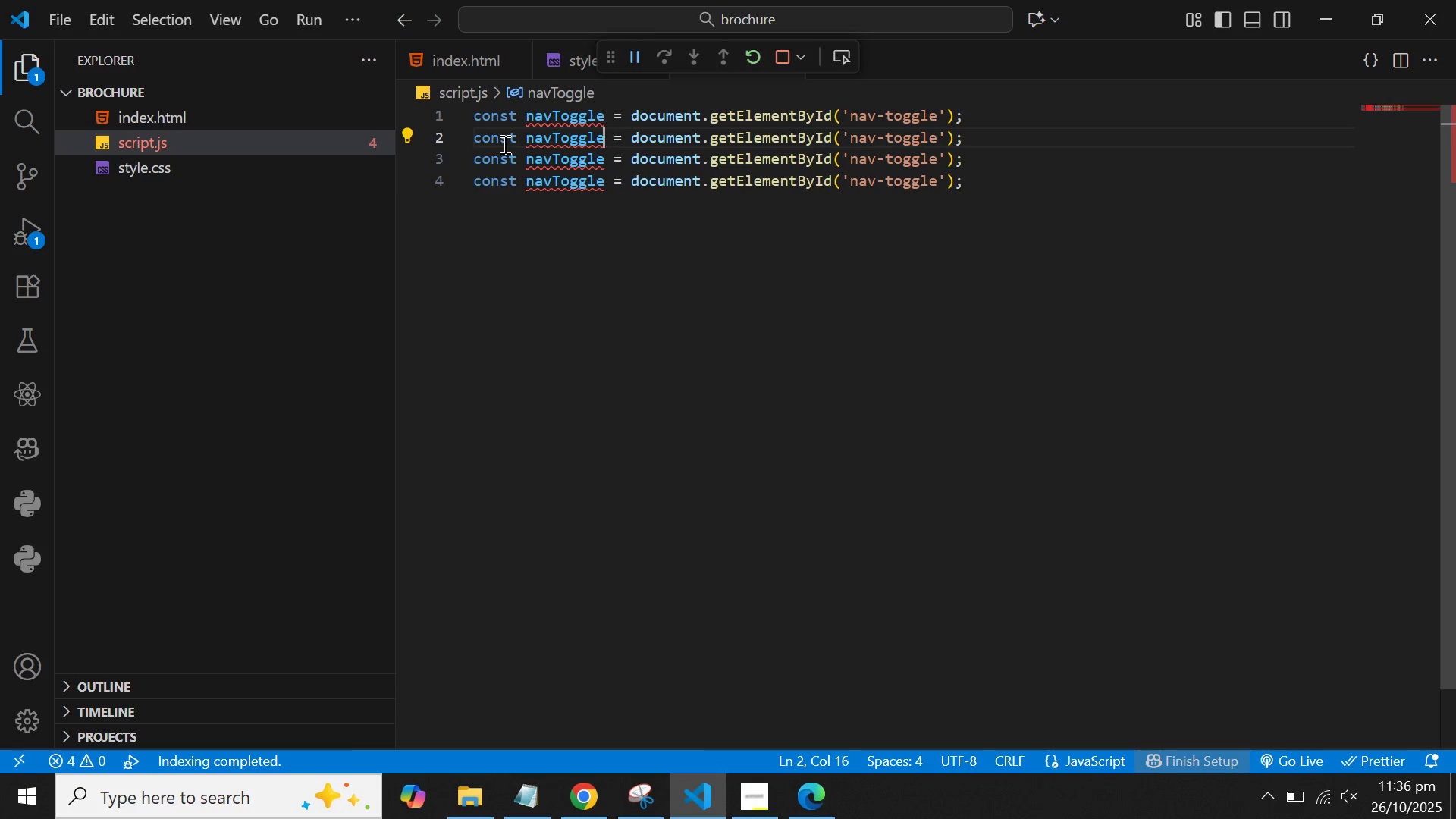 
key(ArrowLeft)
 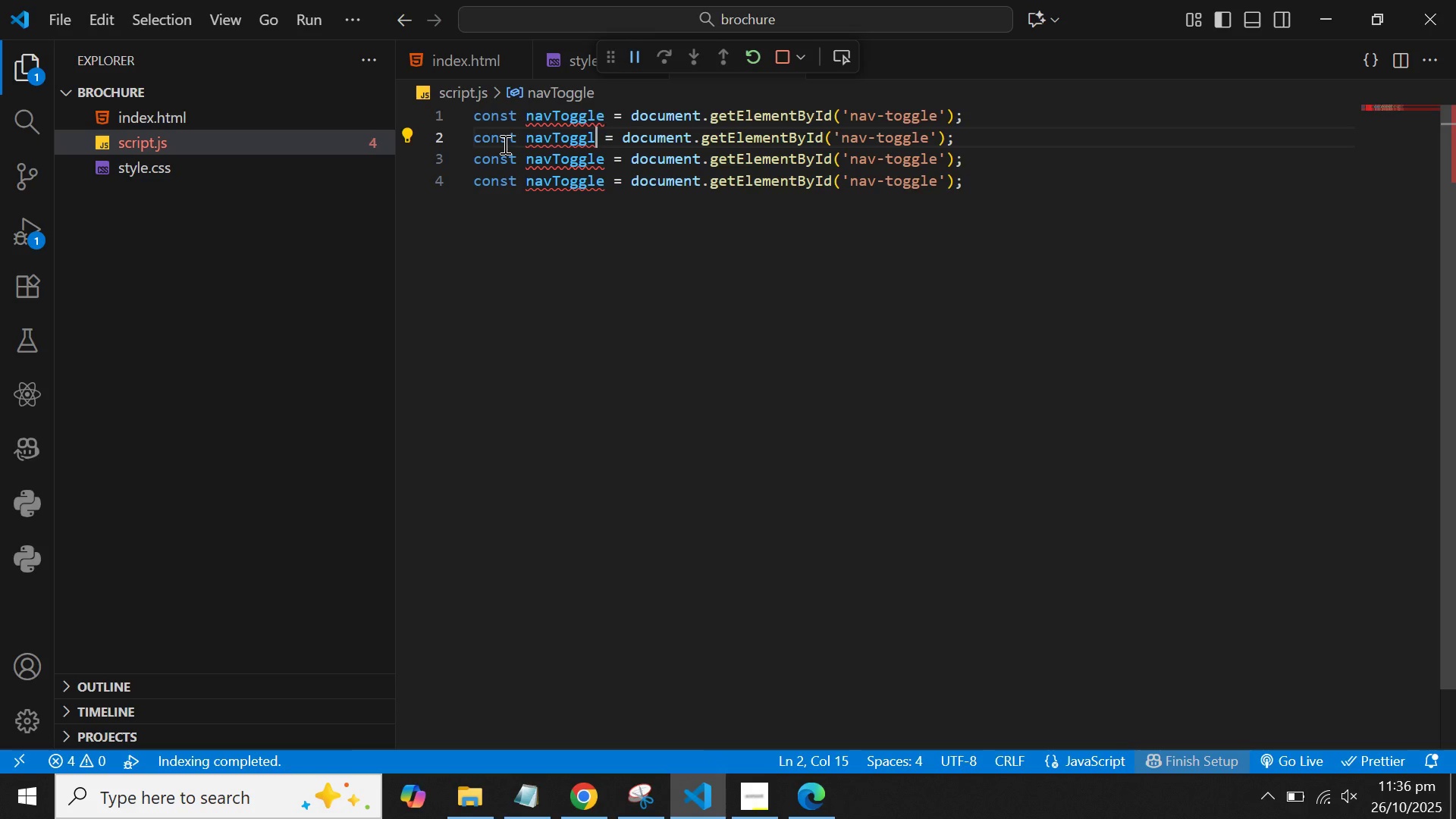 
key(Backspace)
key(Backspace)
key(Backspace)
key(Backspace)
key(Backspace)
key(Backspace)
key(Backspace)
key(Backspace)
key(Backspace)
type(mobileMenu)
 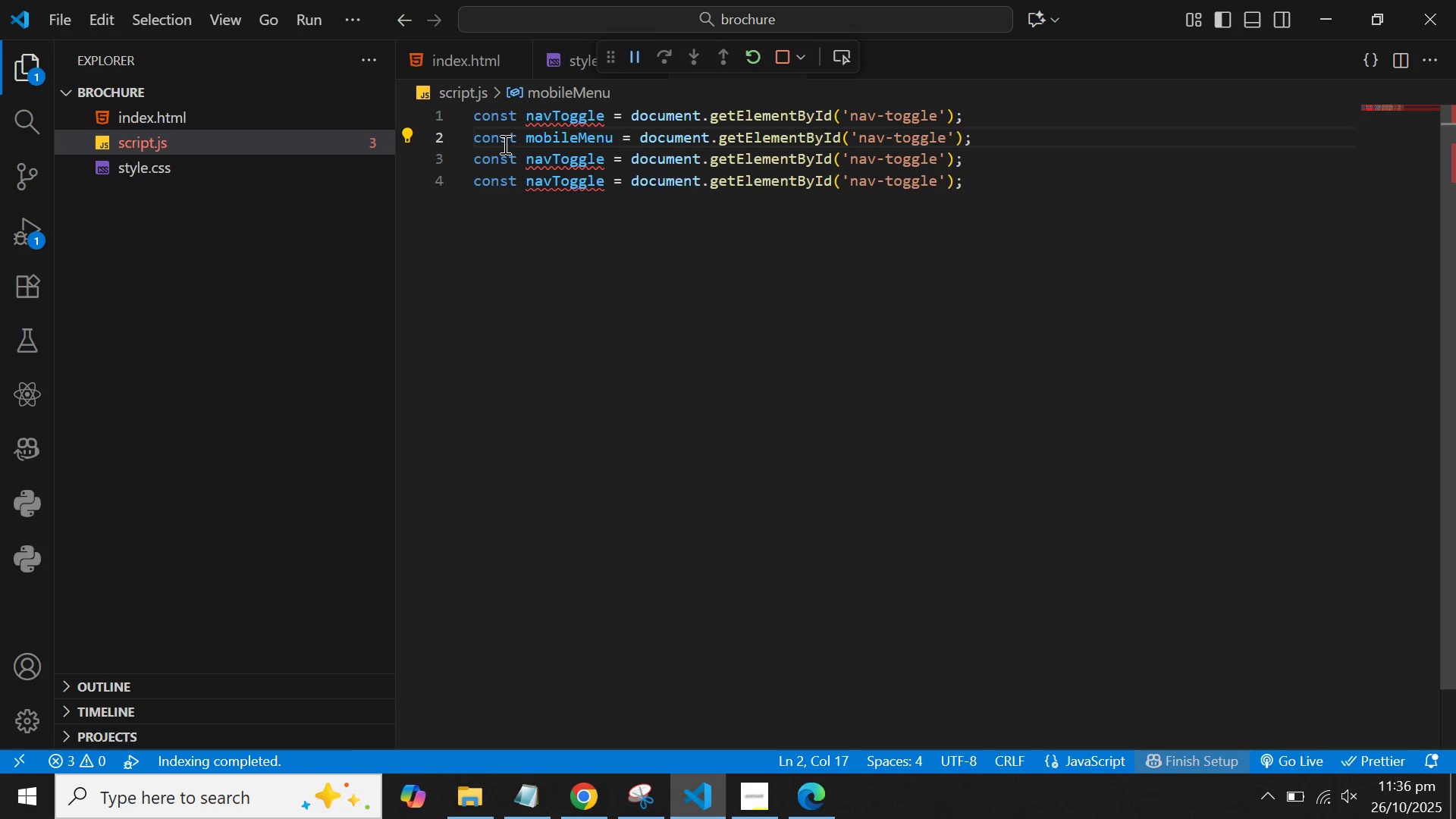 
hold_key(key=ArrowRight, duration=1.5)
 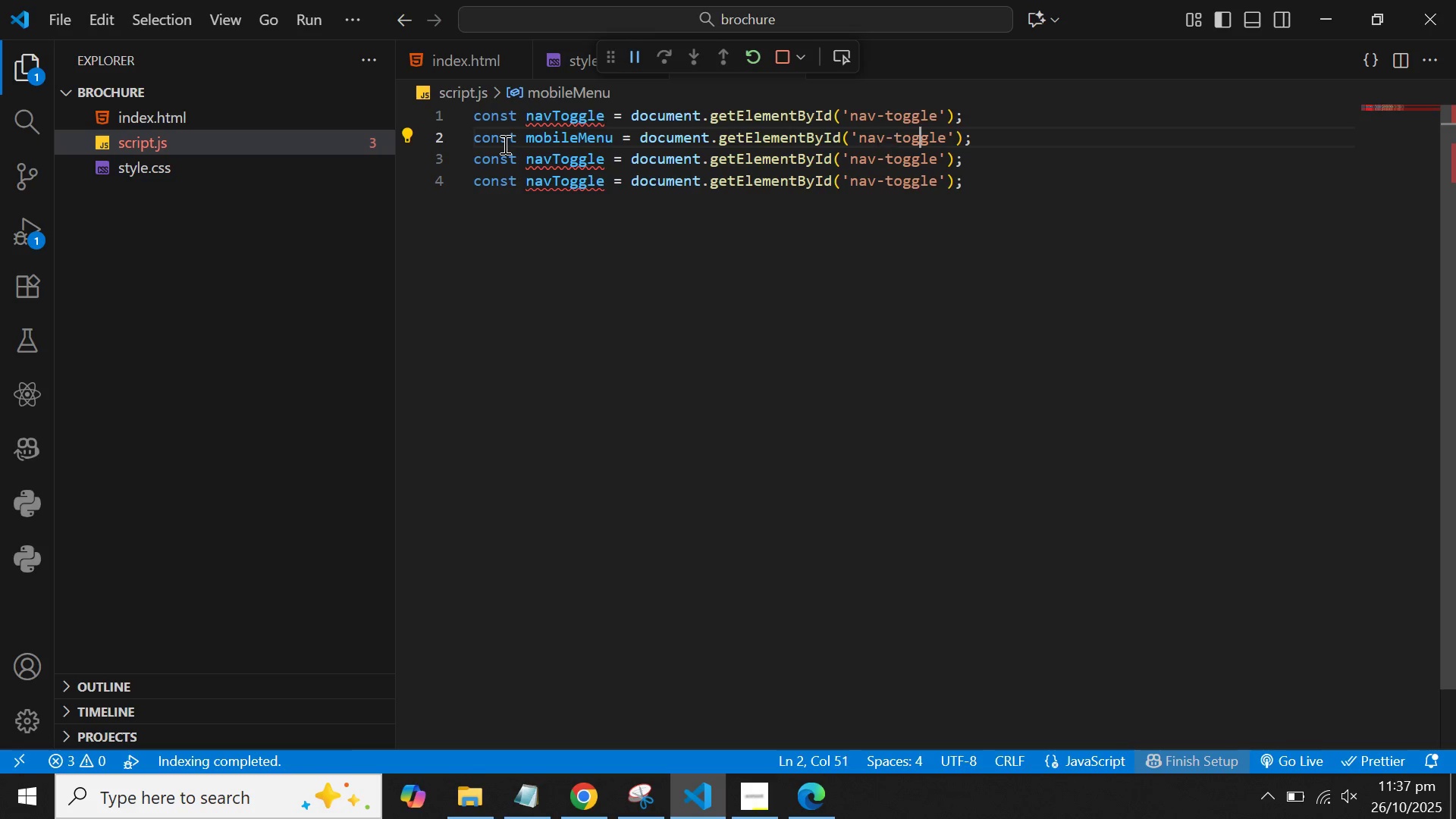 
key(ArrowRight)
 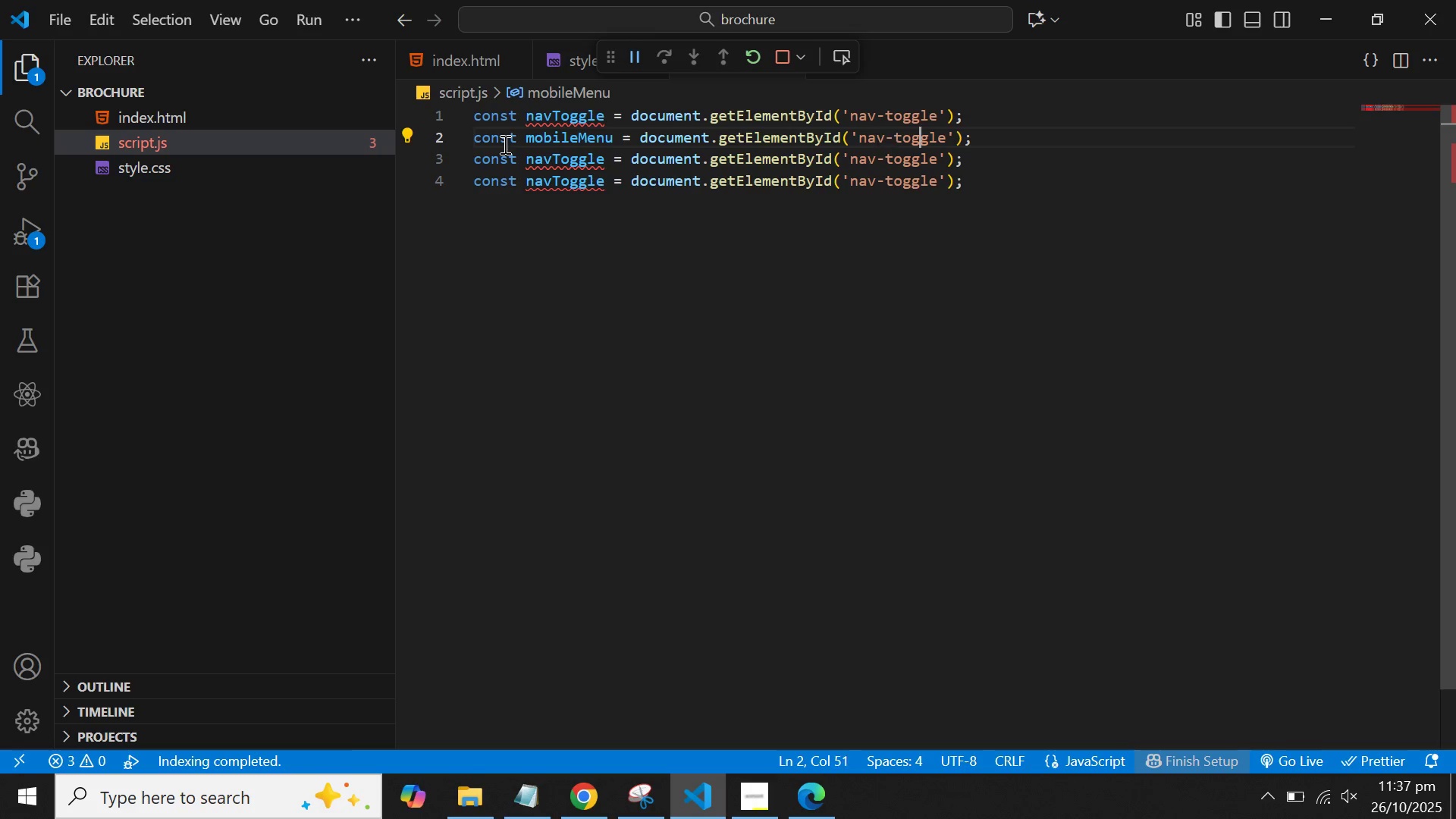 
key(ArrowRight)
 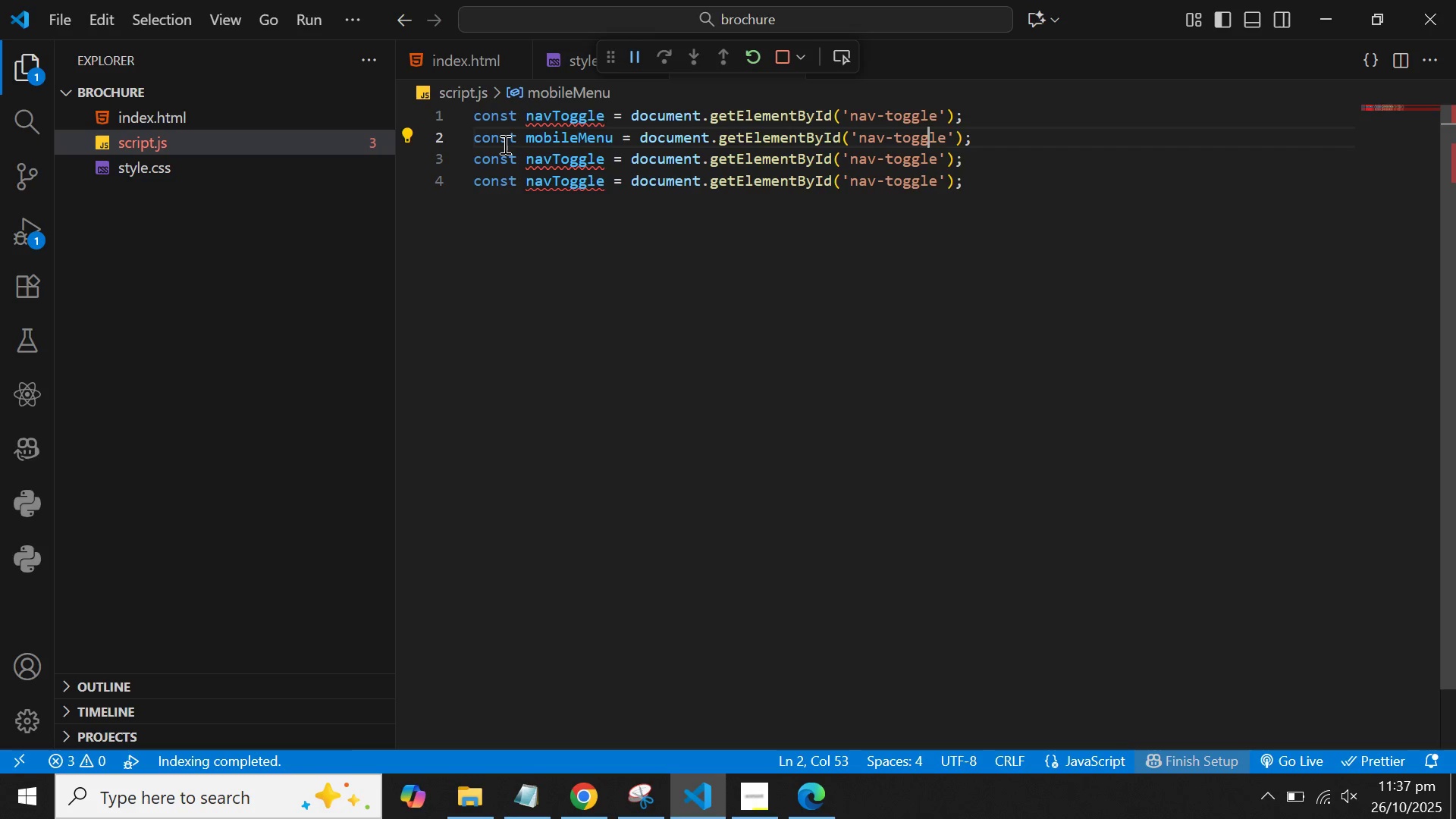 
key(ArrowRight)
 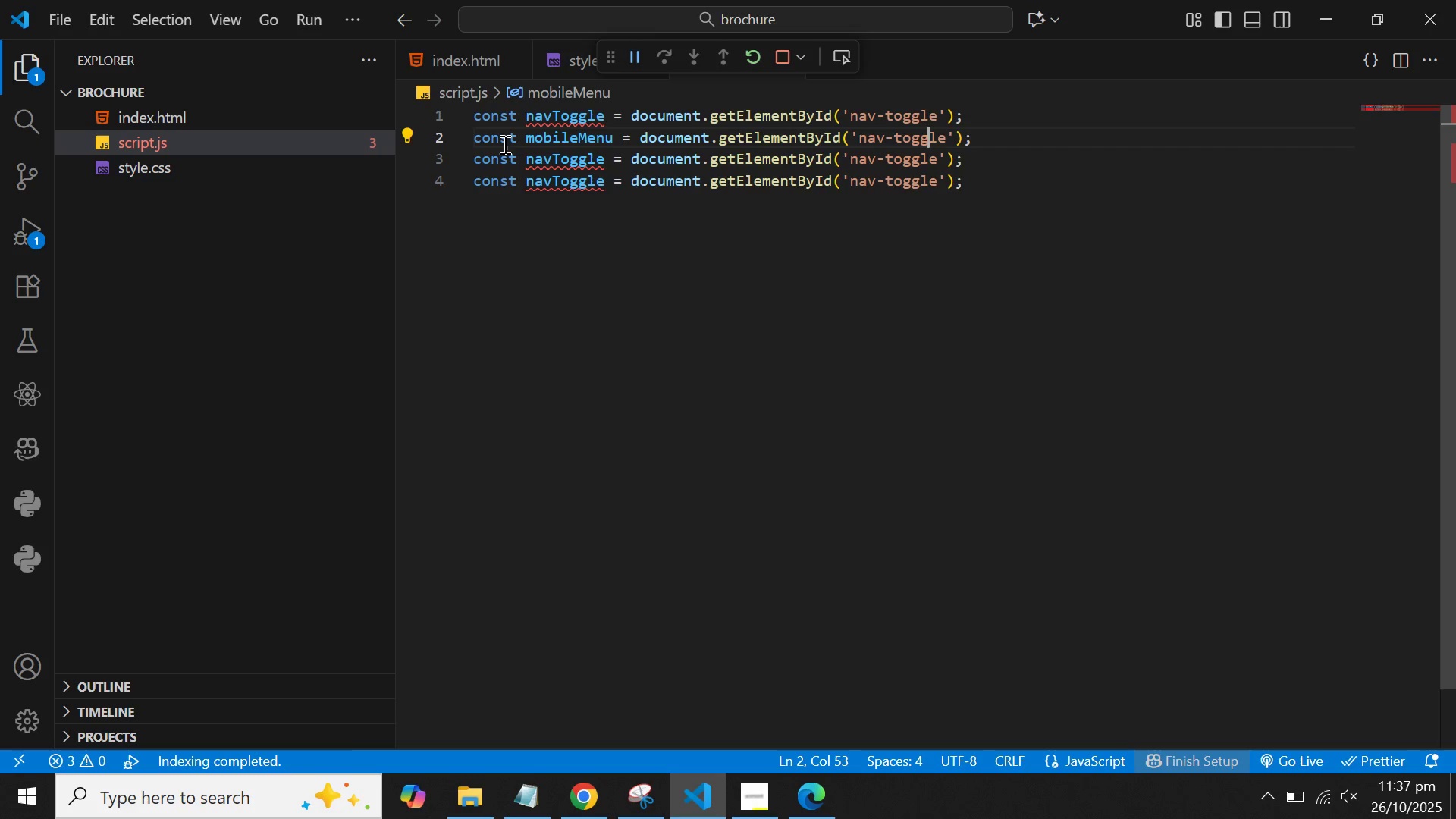 
key(ArrowRight)
 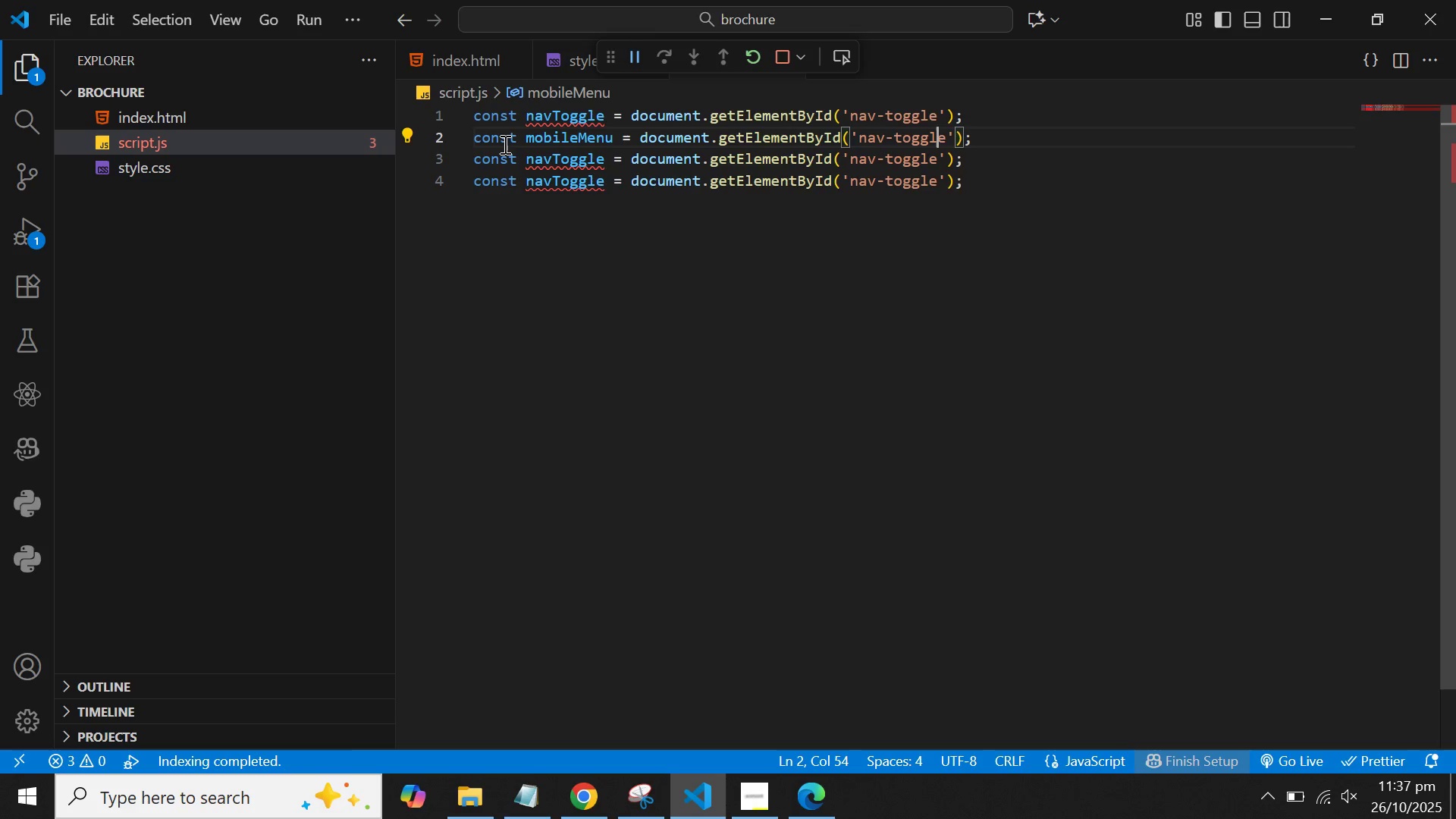 
key(ArrowRight)
 